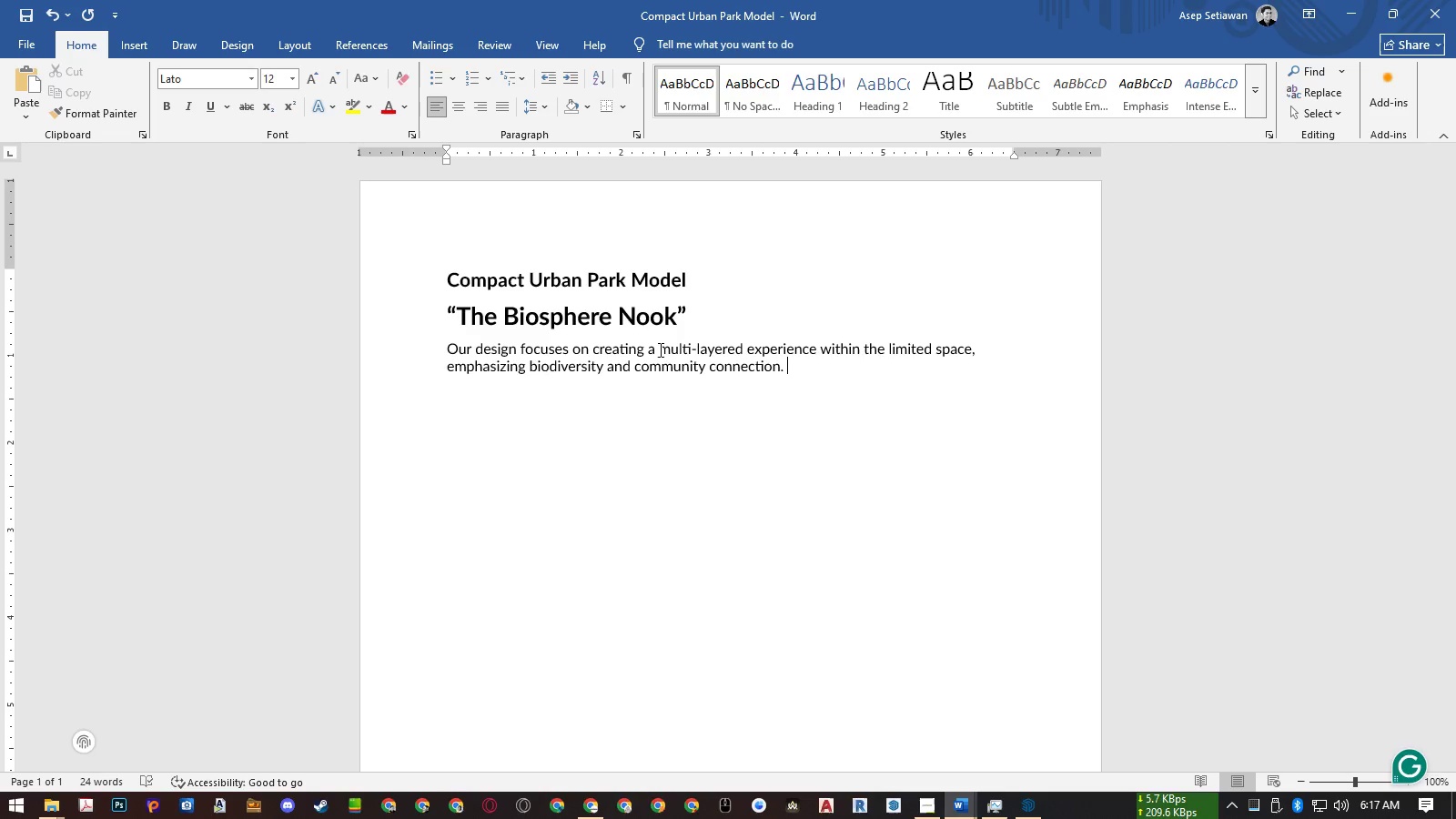 
type(Thelayout )
 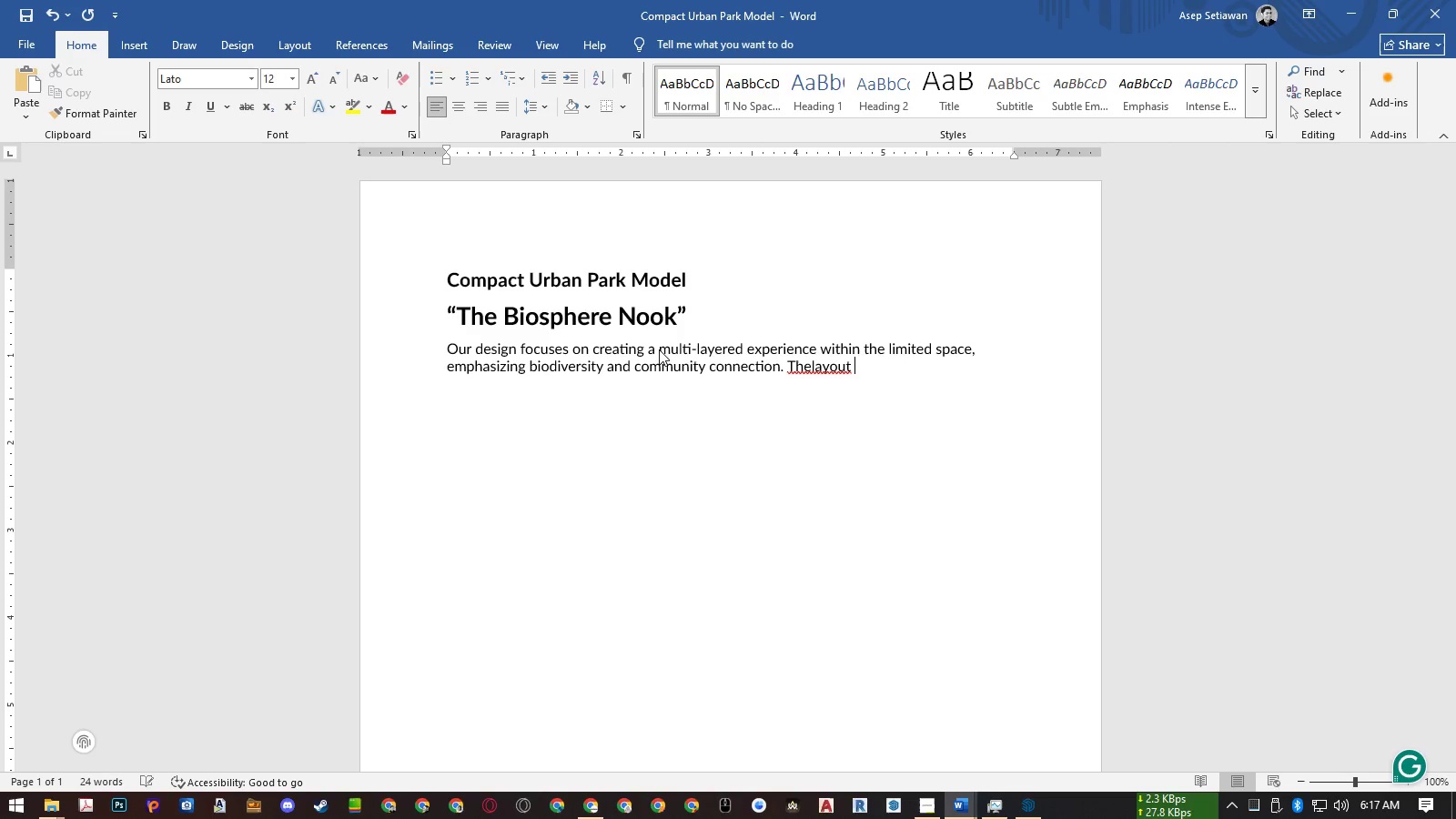 
hold_key(key=ControlLeft, duration=0.52)
 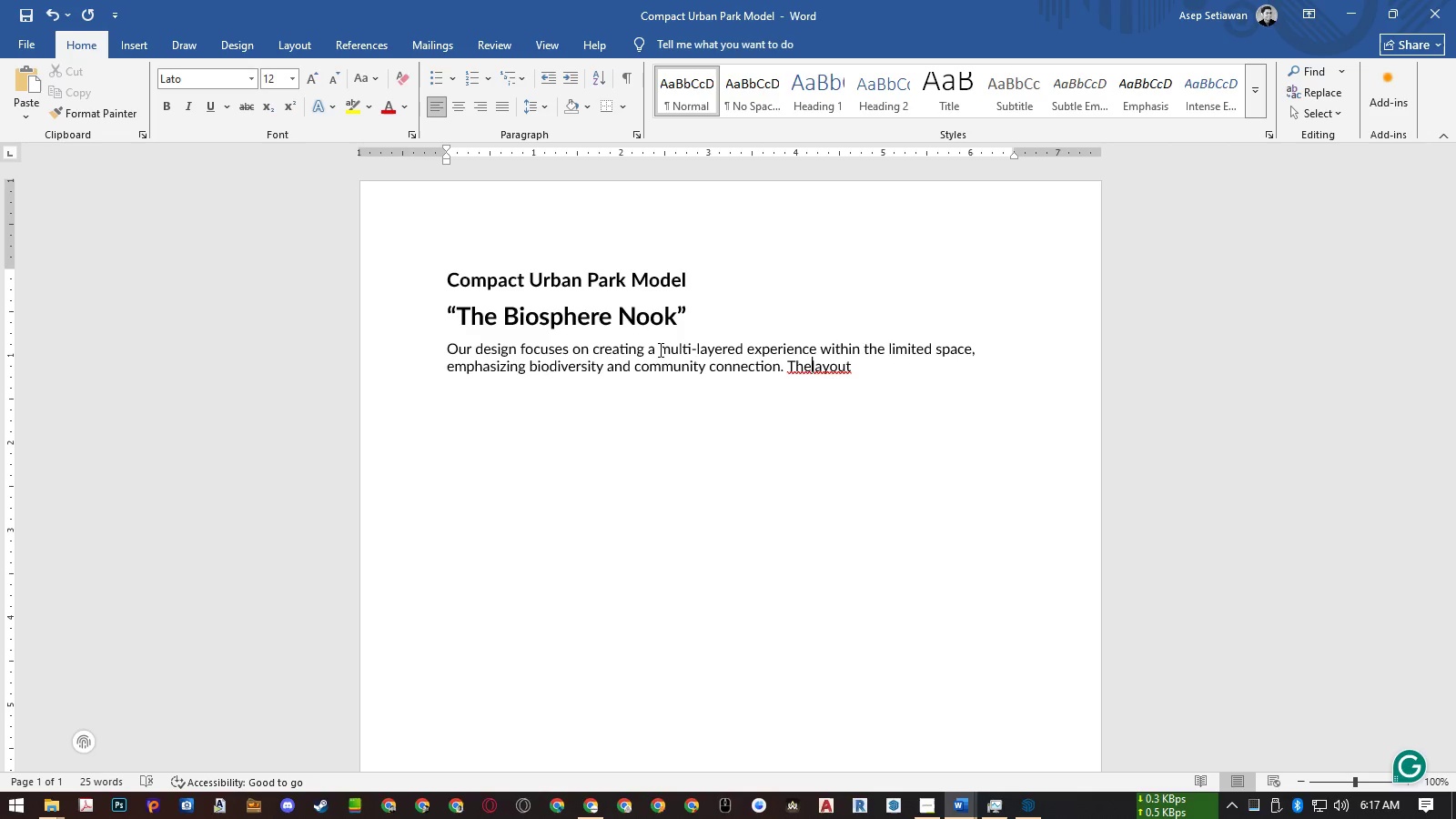 
key(ArrowLeft)
 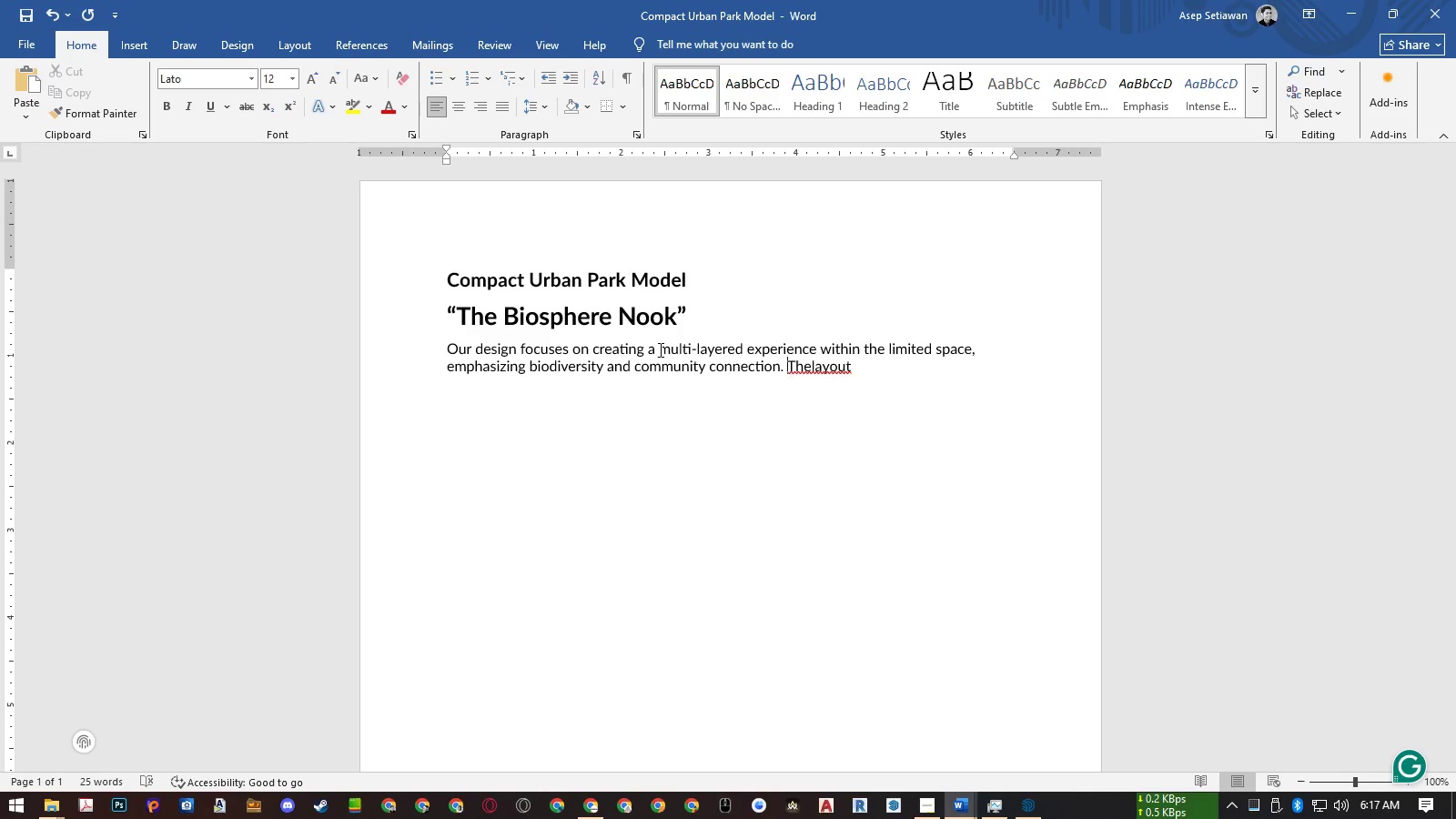 
key(ArrowRight)
 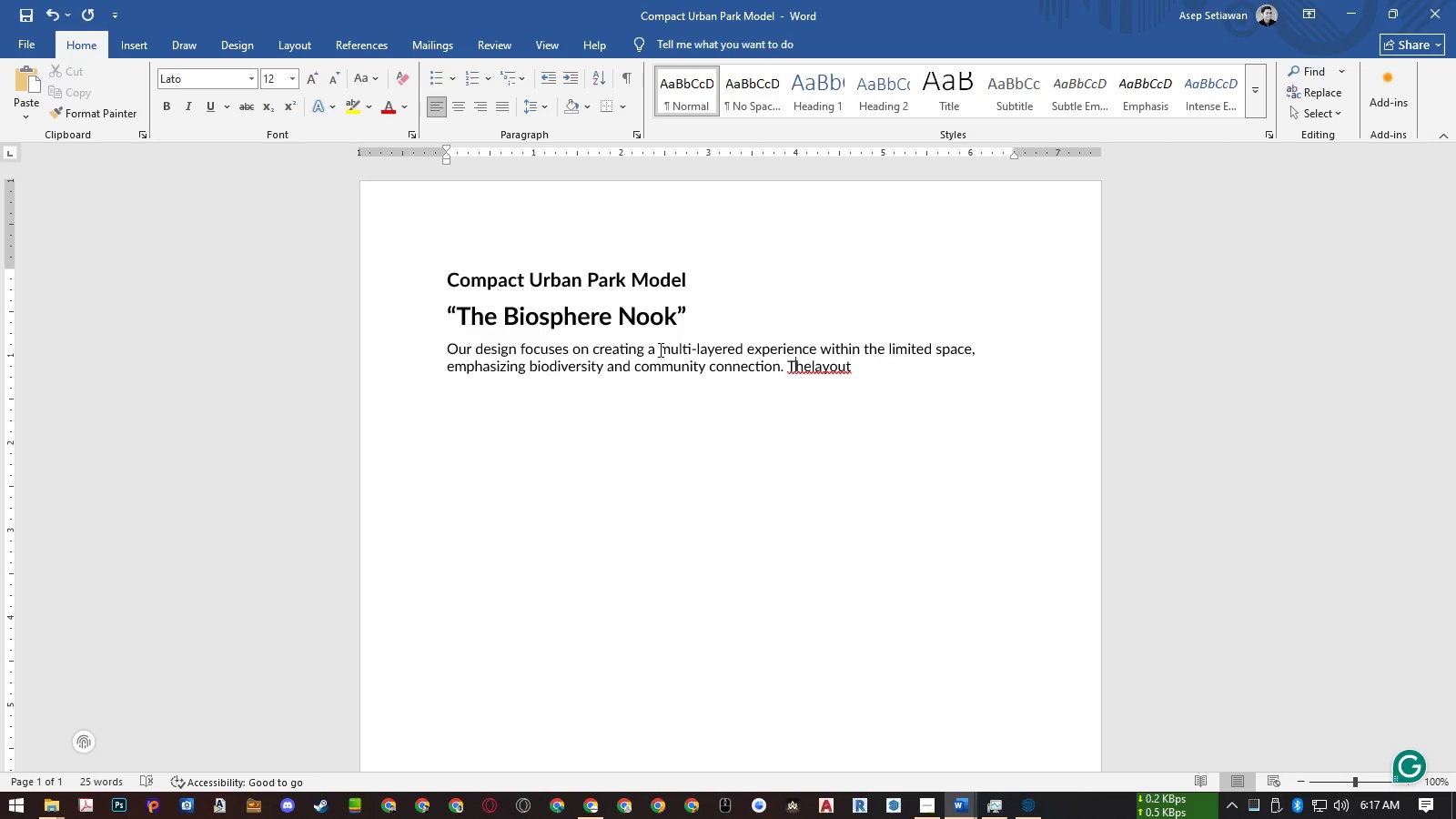 
key(ArrowRight)
 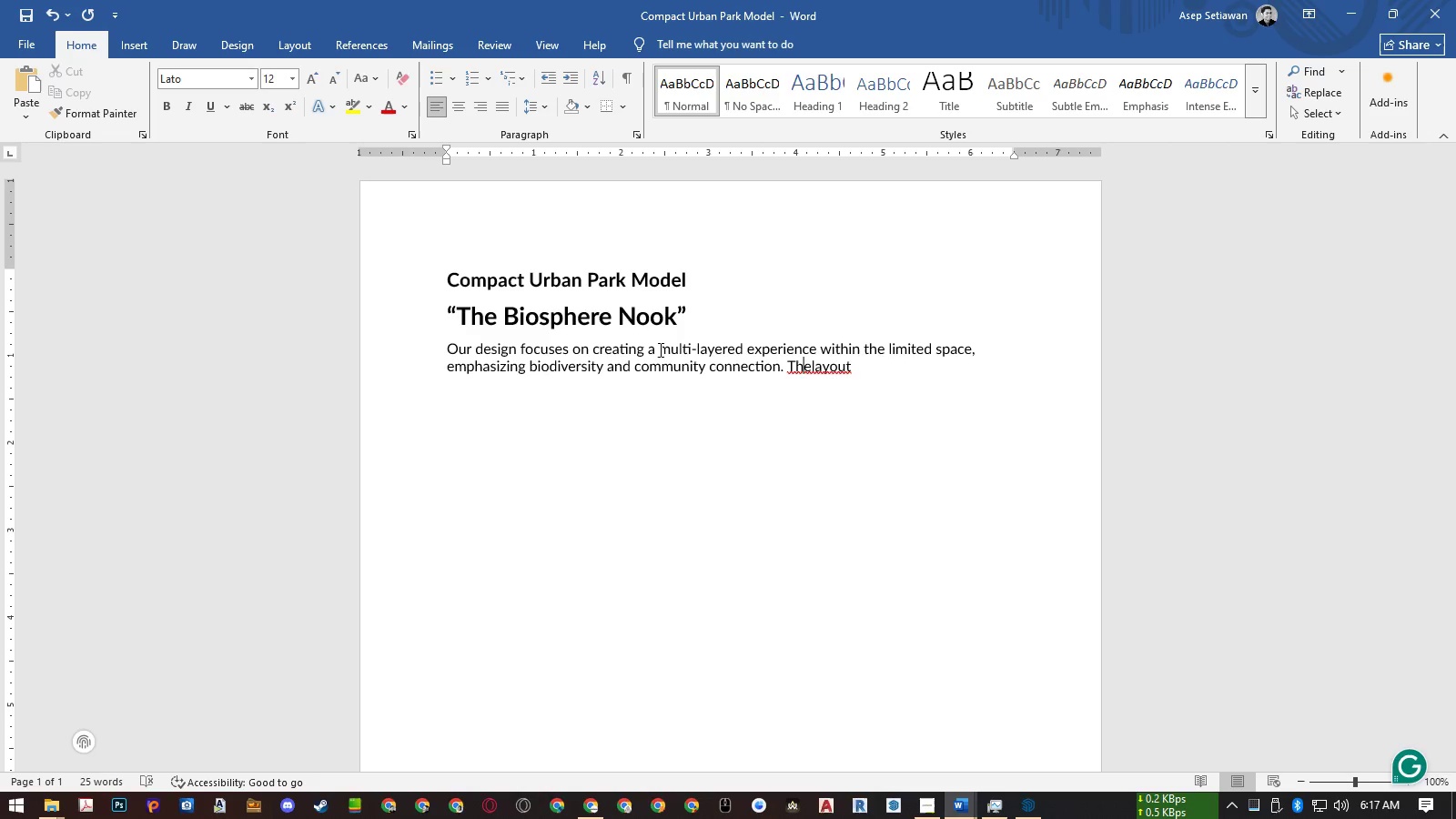 
key(ArrowRight)
 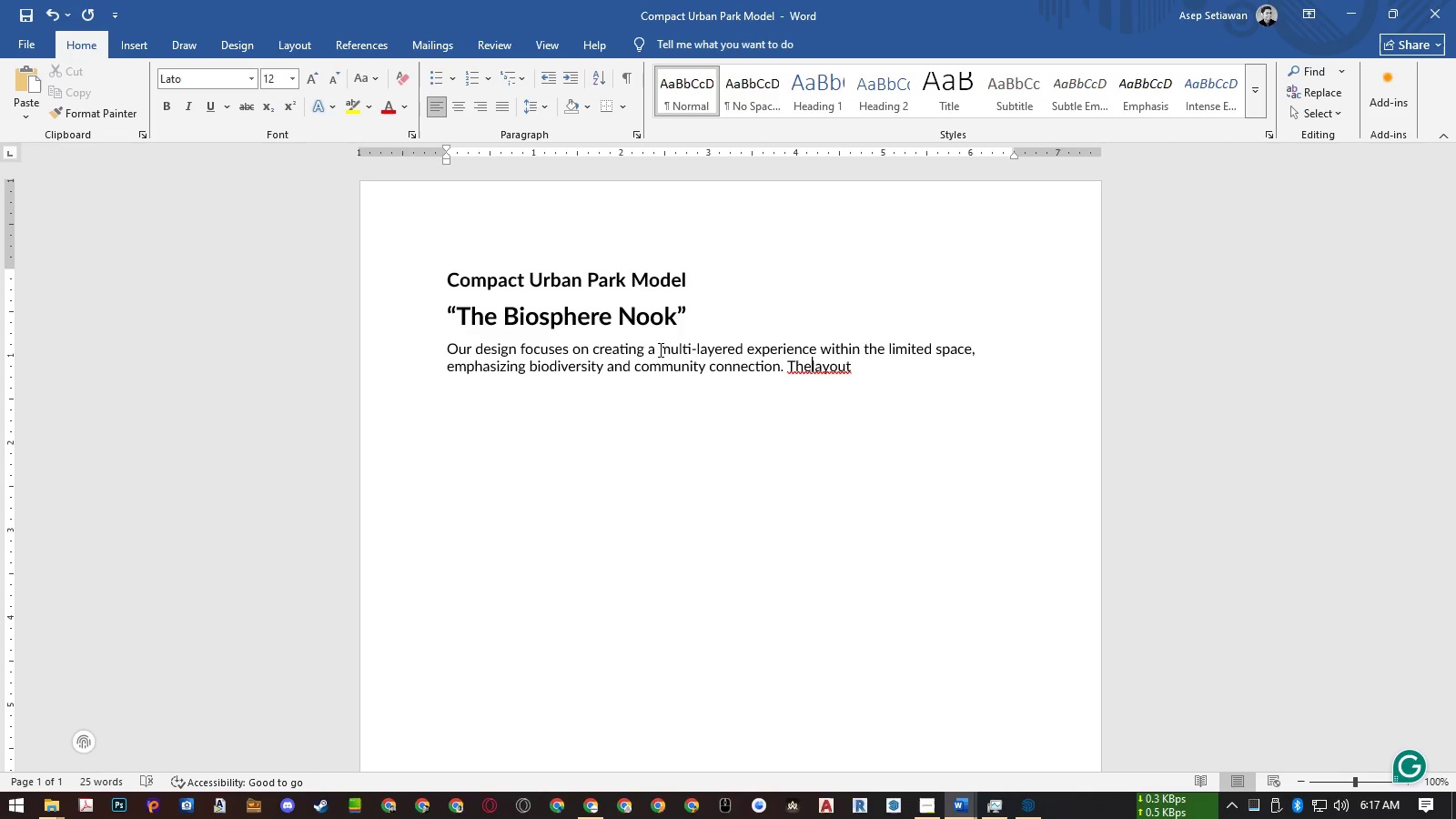 
key(Space)
 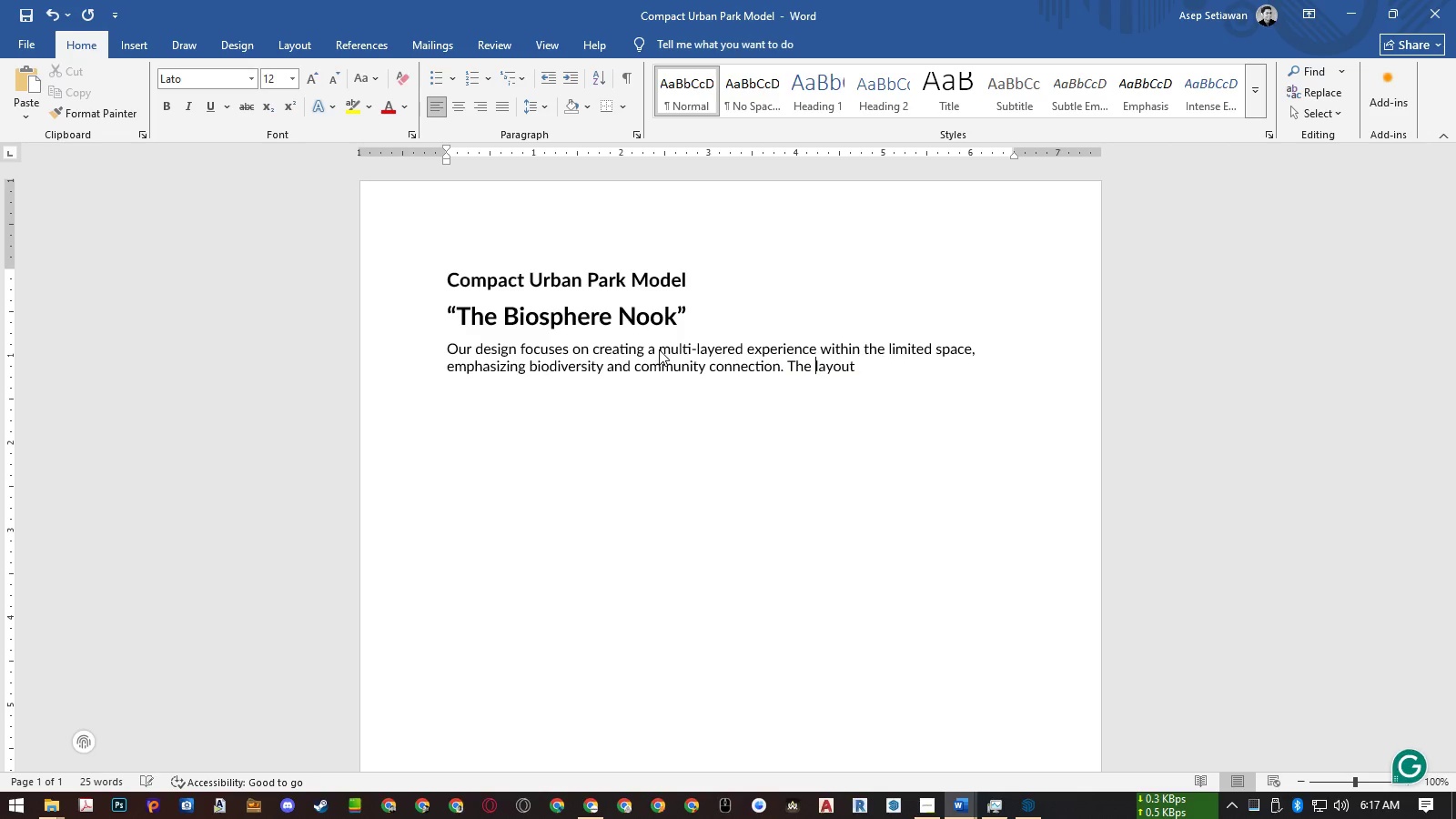 
key(Control+ArrowRight)
 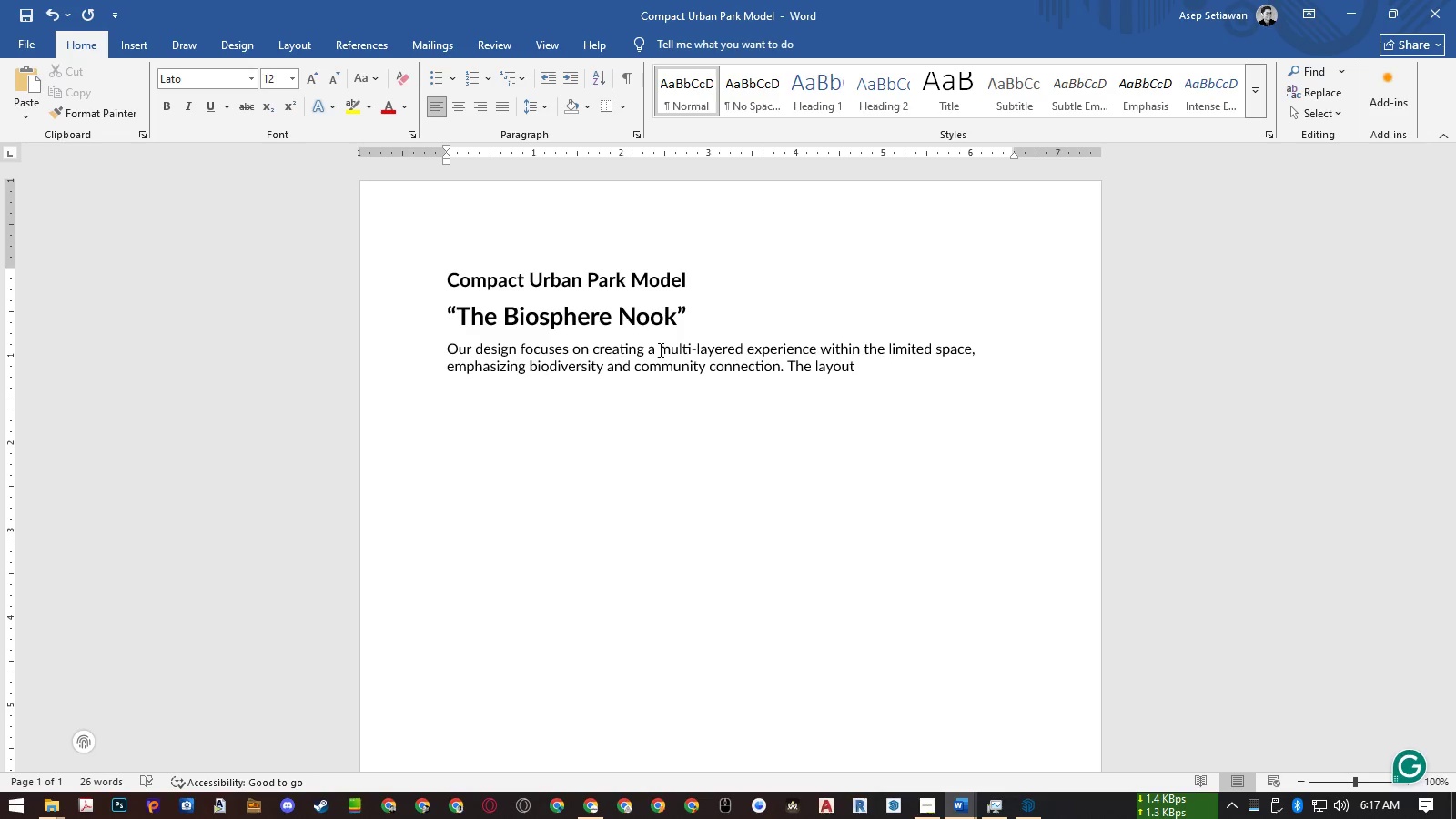 
type(uses organic, flowing lines to maximize the perception)
 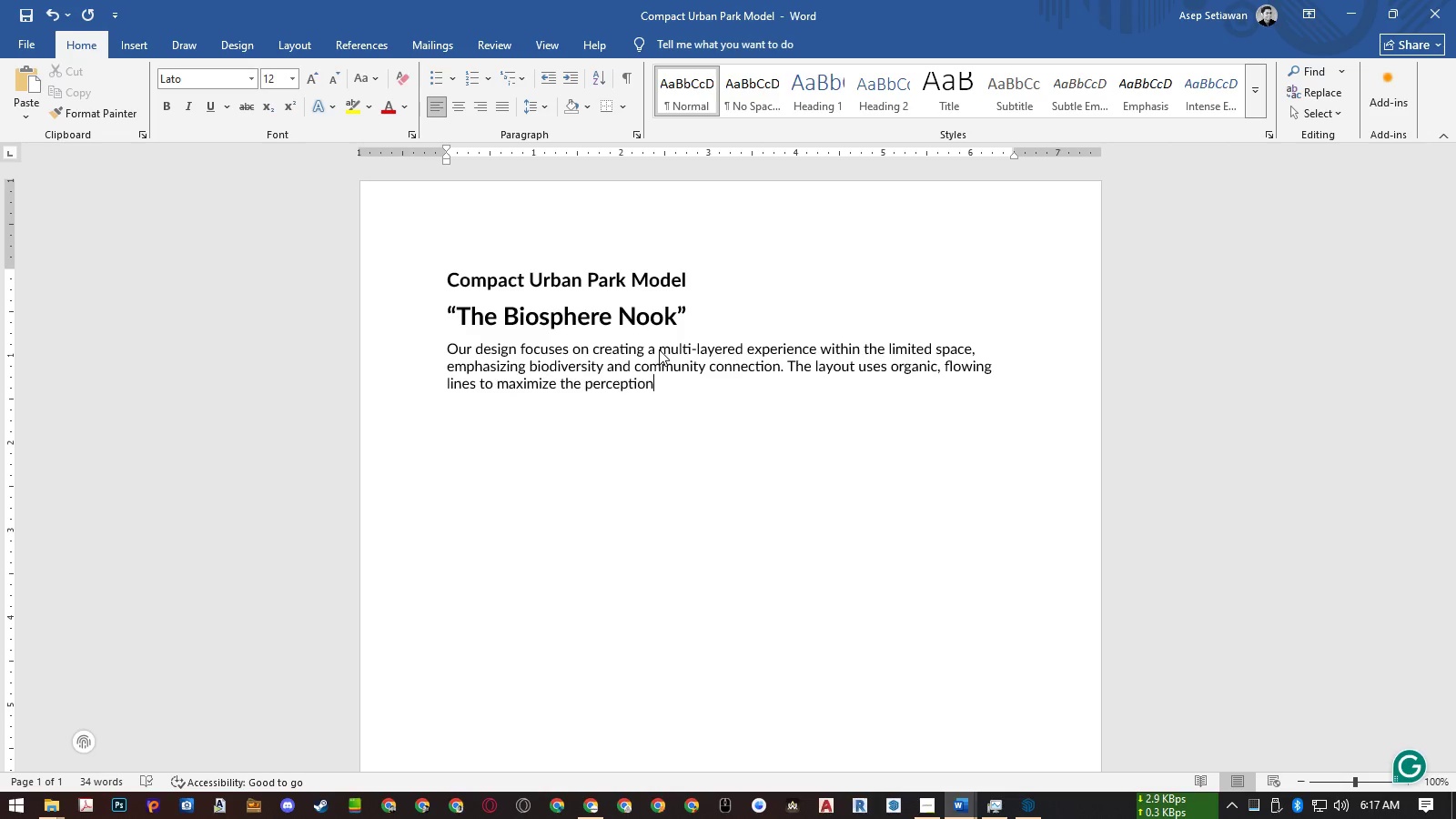 
type(ofdepth andmovement. )
 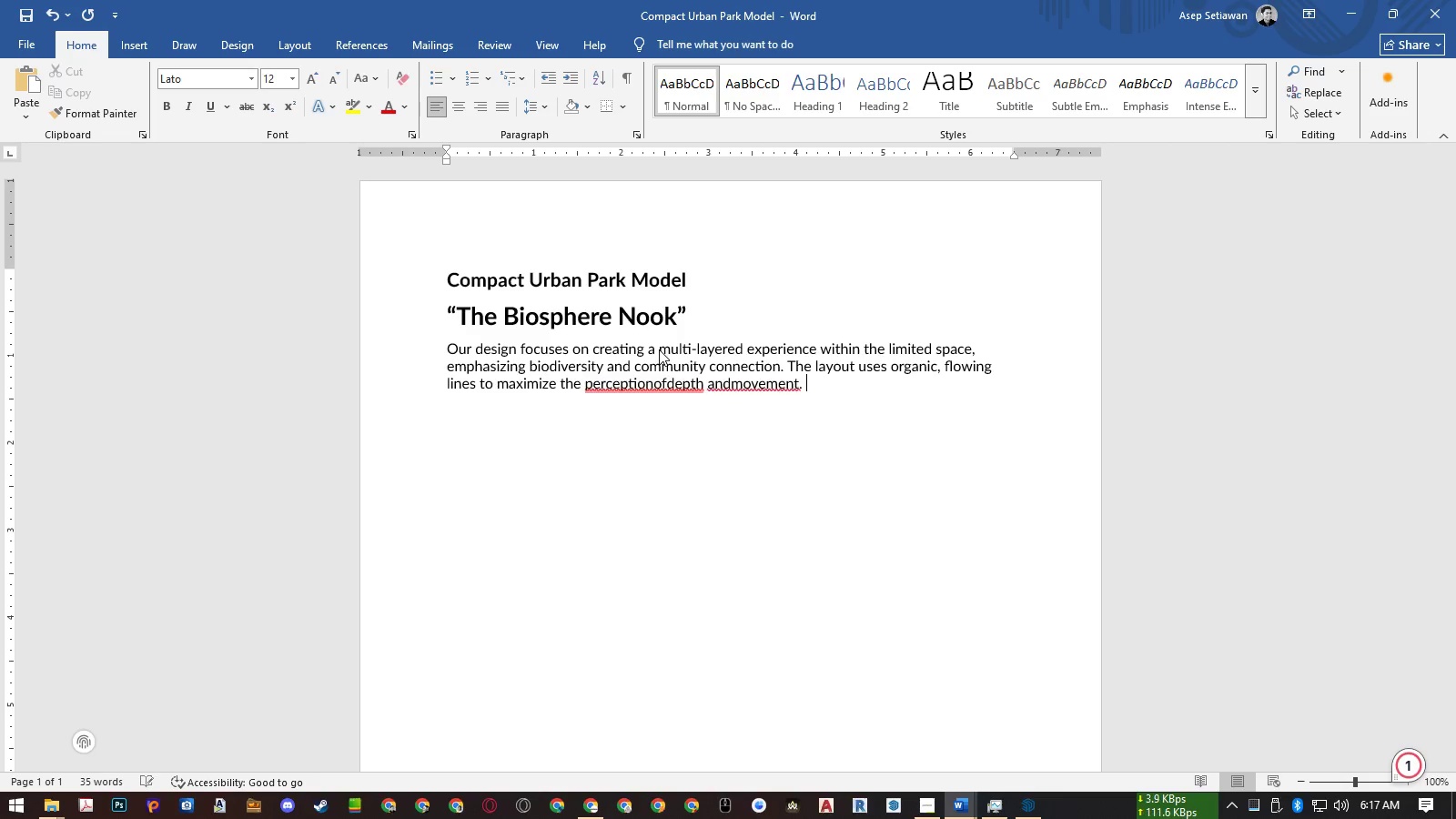 
key(Control+ArrowLeft)
 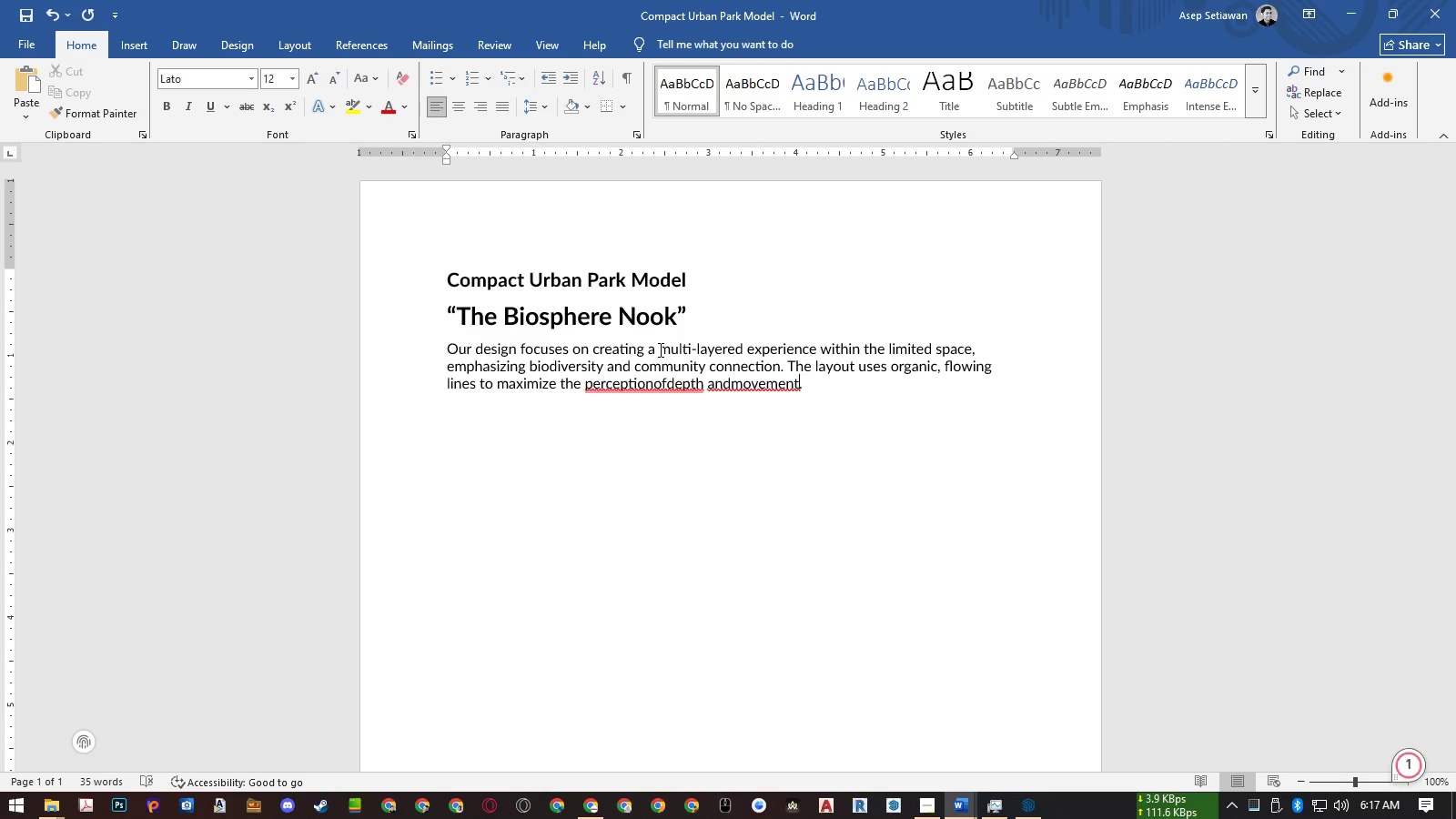 
key(Control+ArrowLeft)
 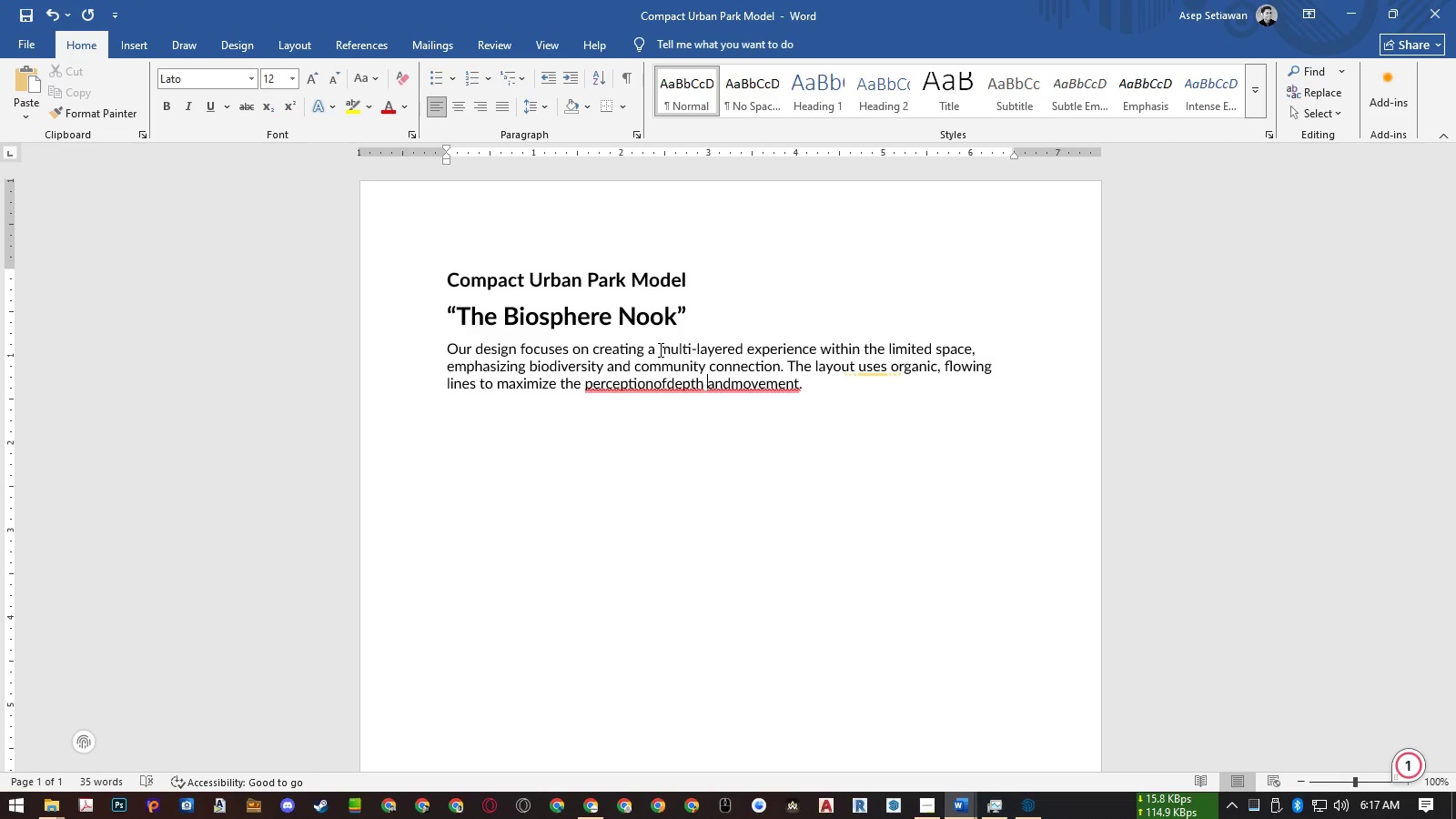 
key(ArrowRight)
 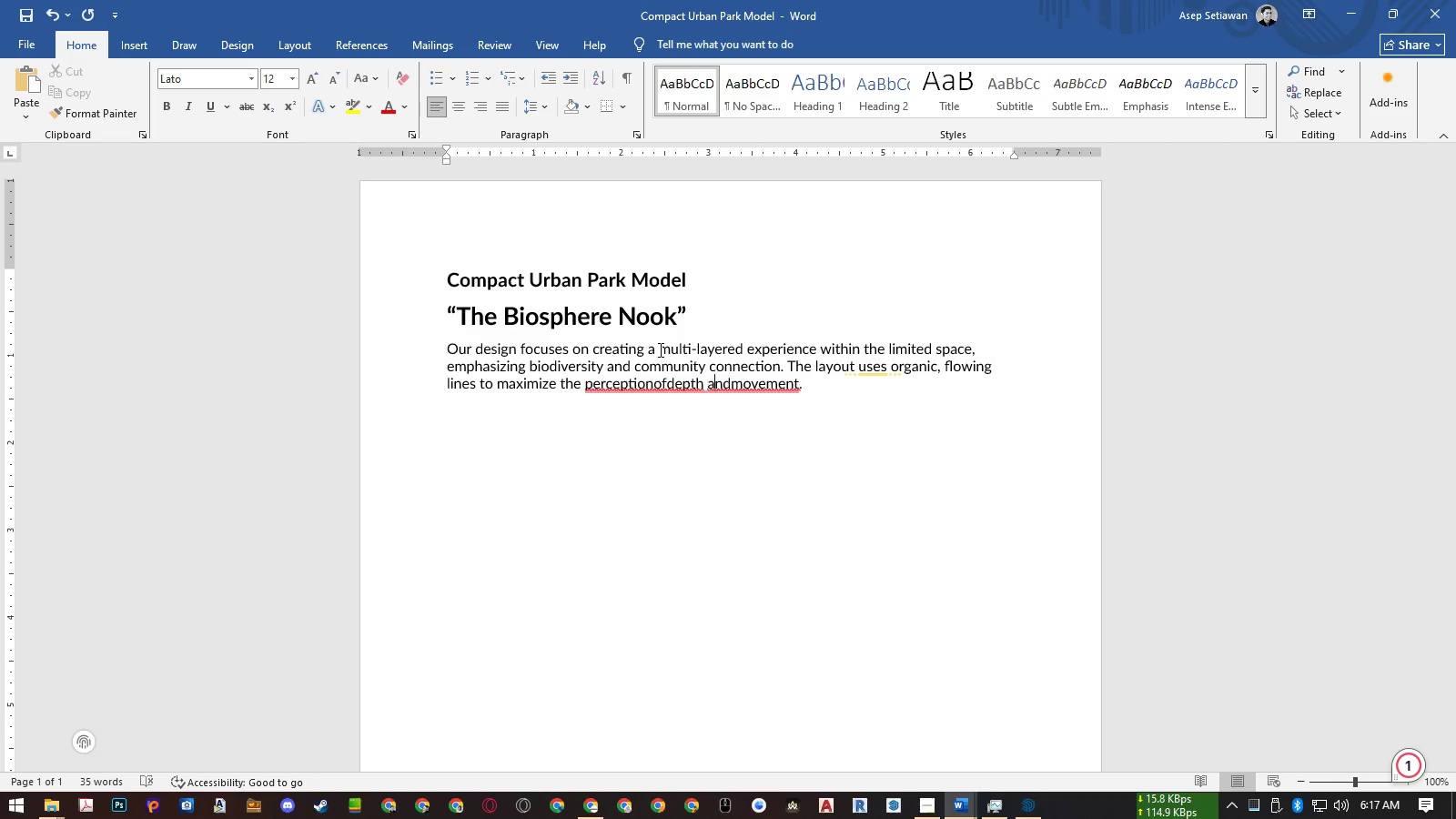 
key(ArrowRight)
 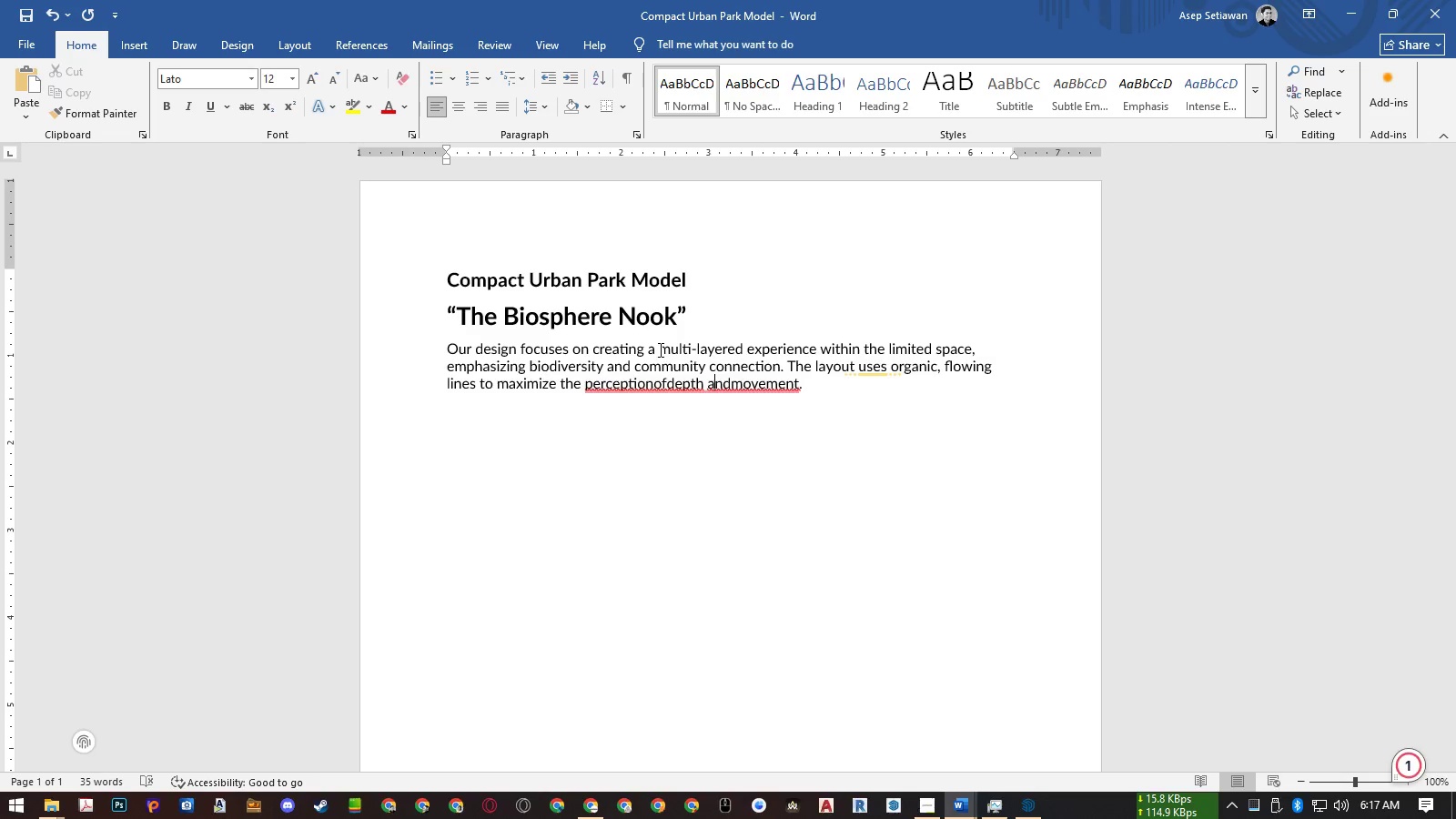 
key(ArrowRight)
 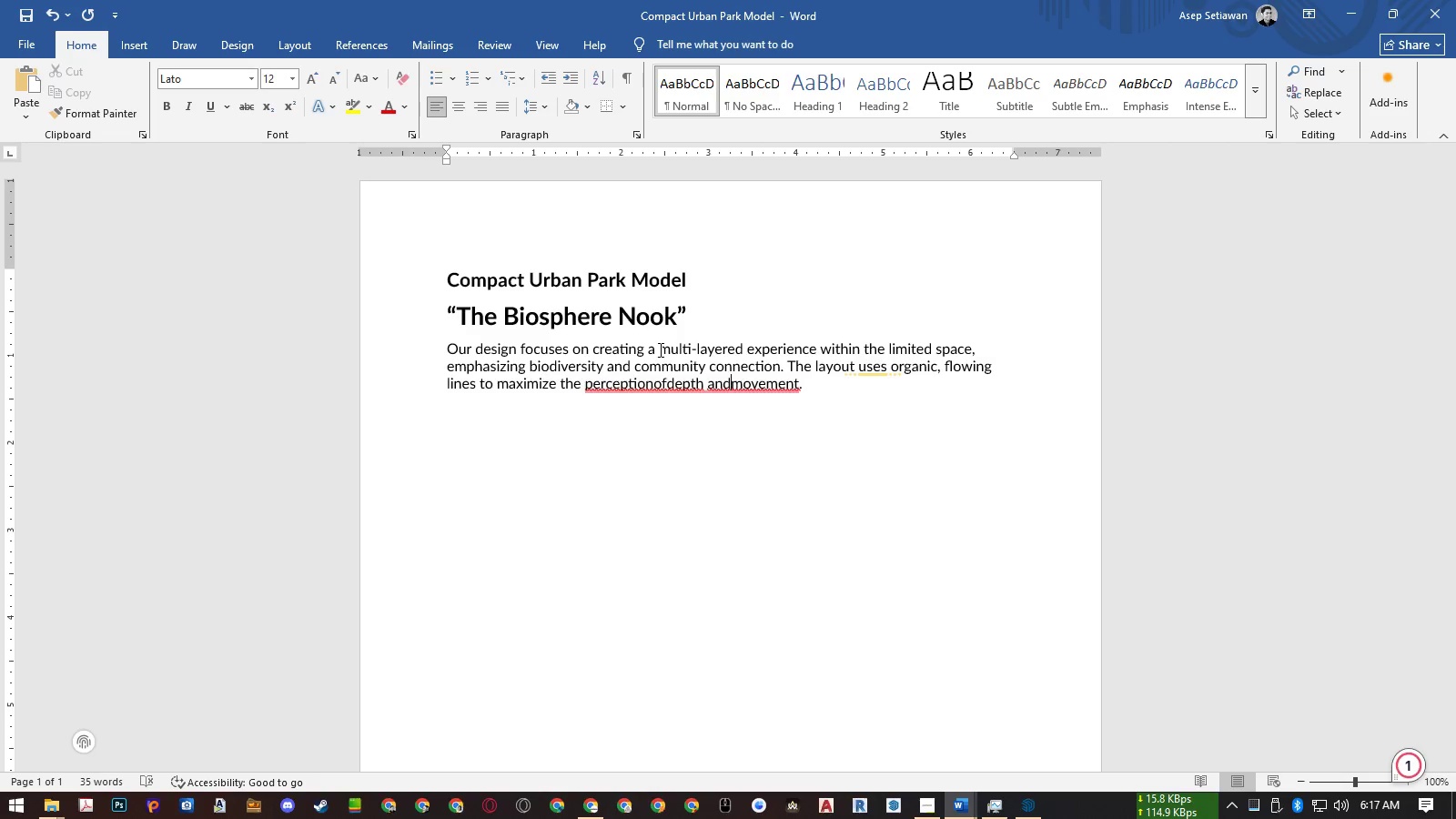 
key(Space)
 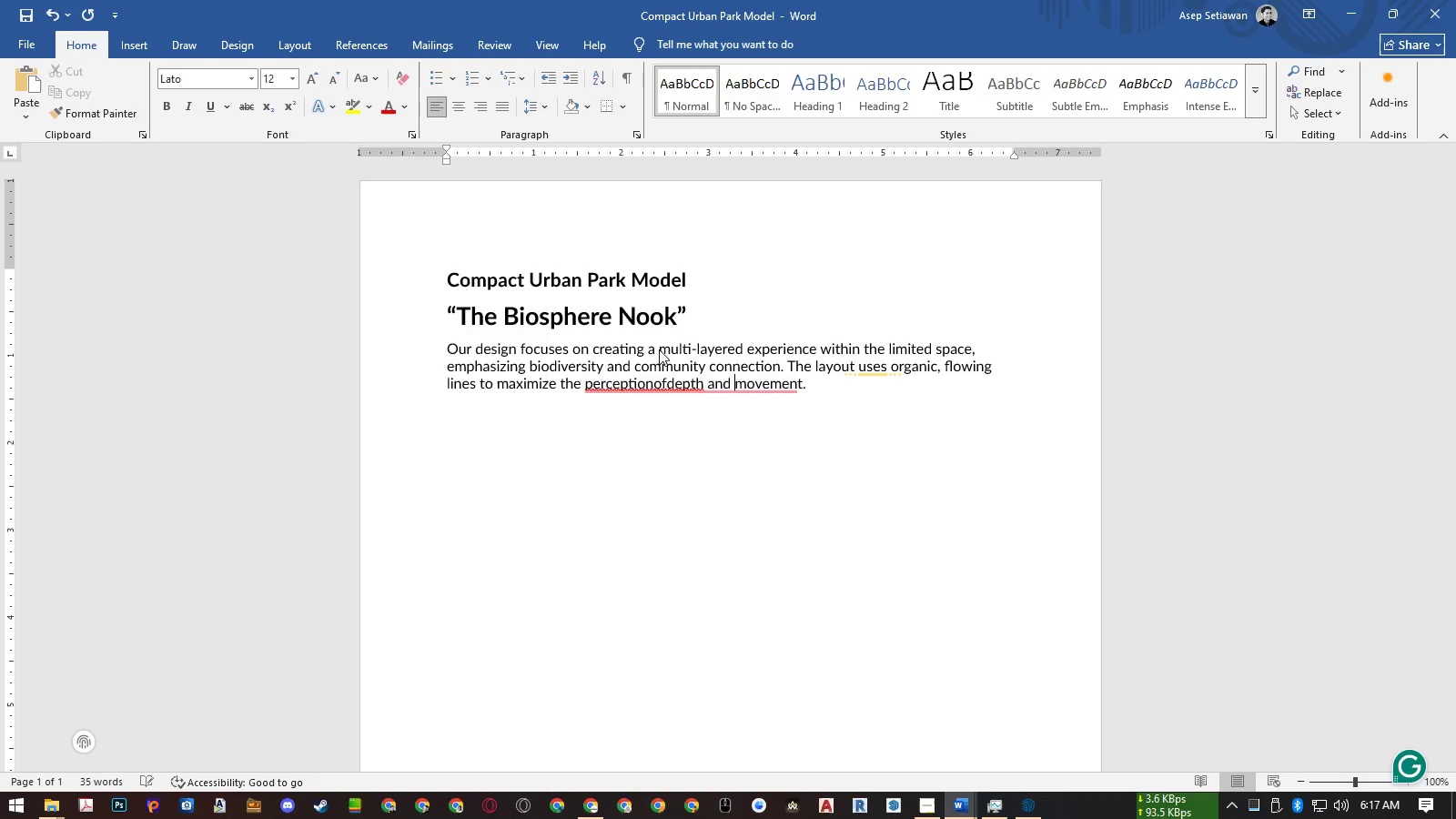 
key(Control+ArrowLeft)
 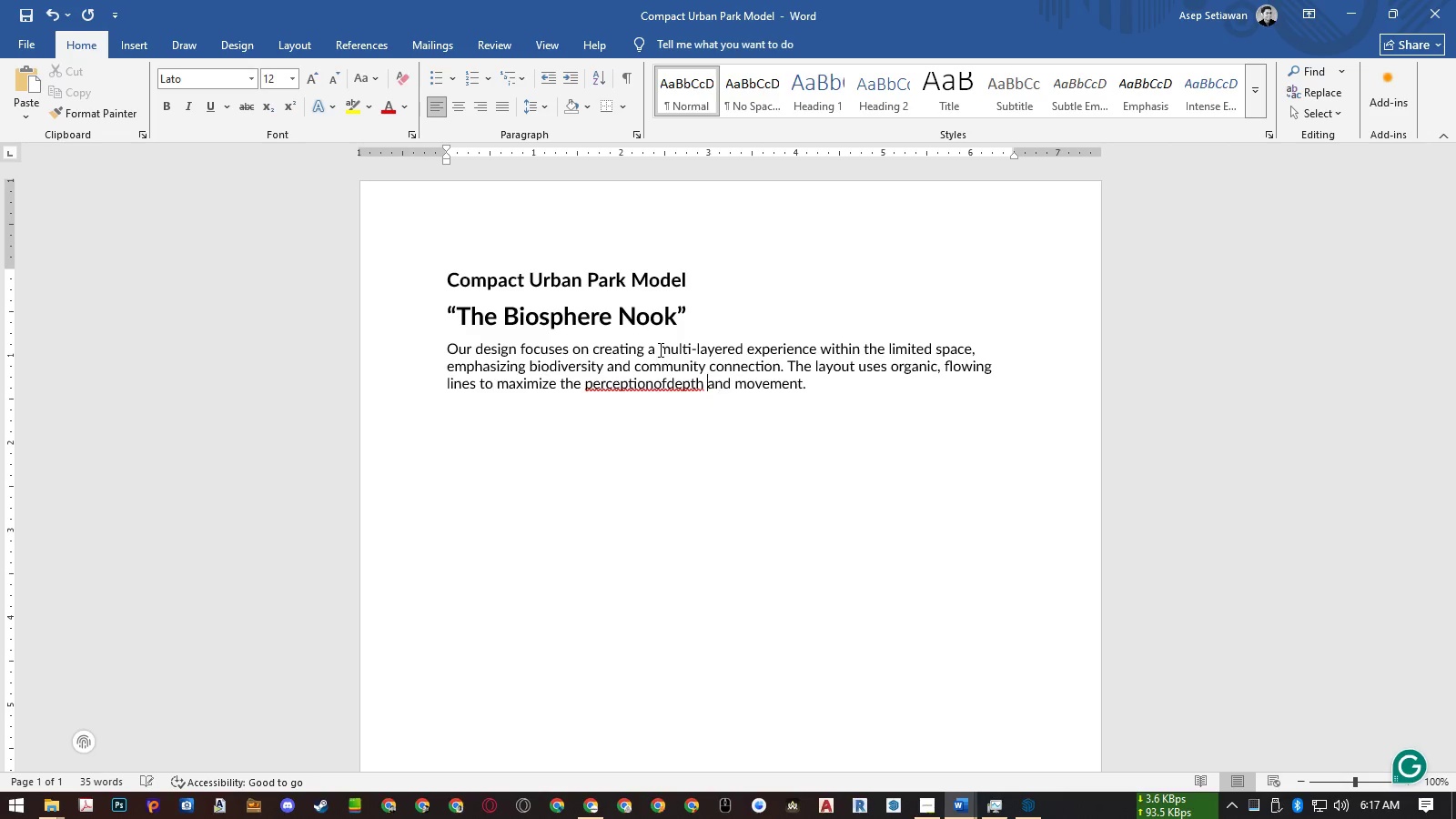 
key(Control+ArrowLeft)
 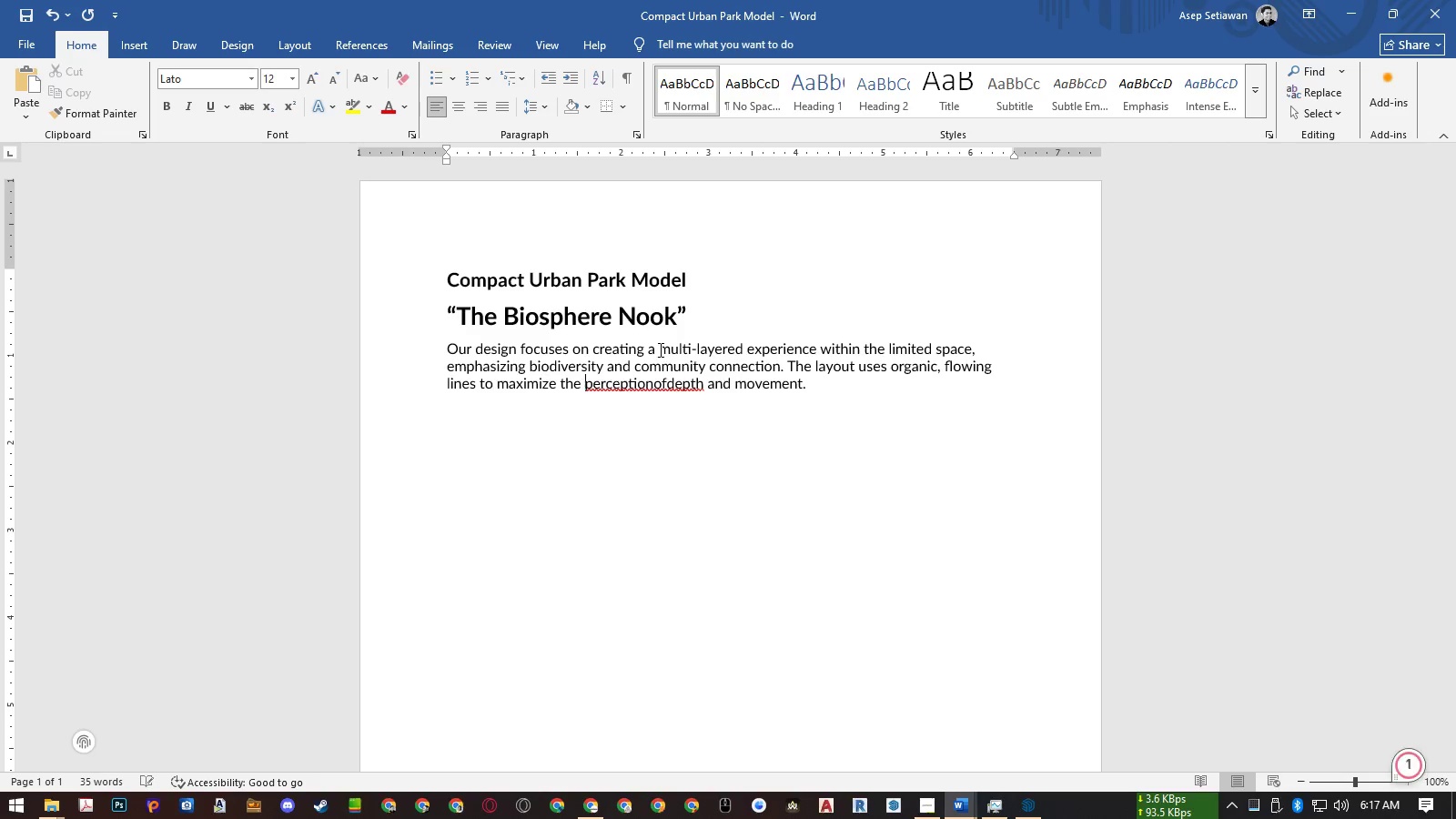 
key(Control+ArrowRight)
 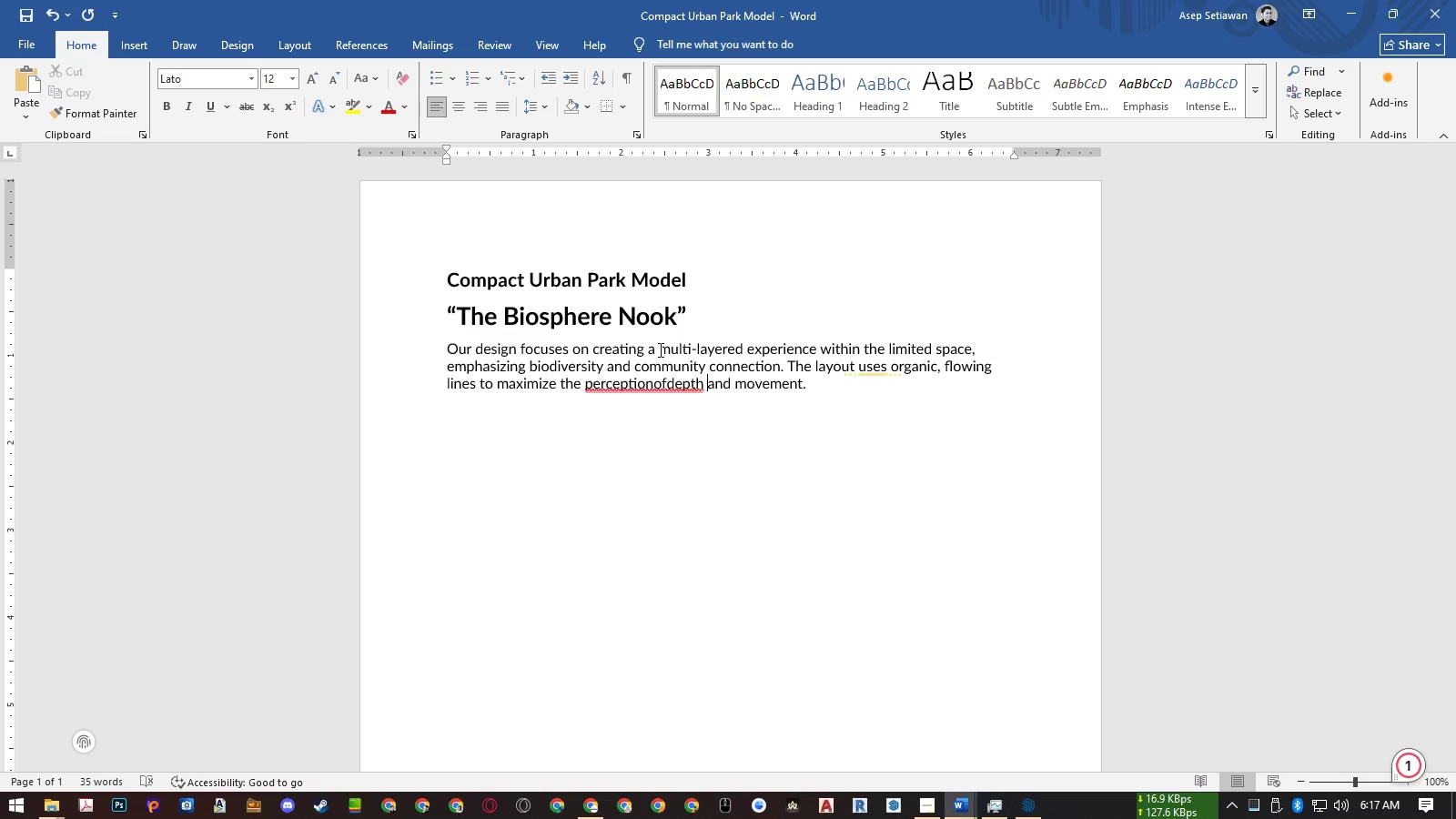 
key(ArrowLeft)
 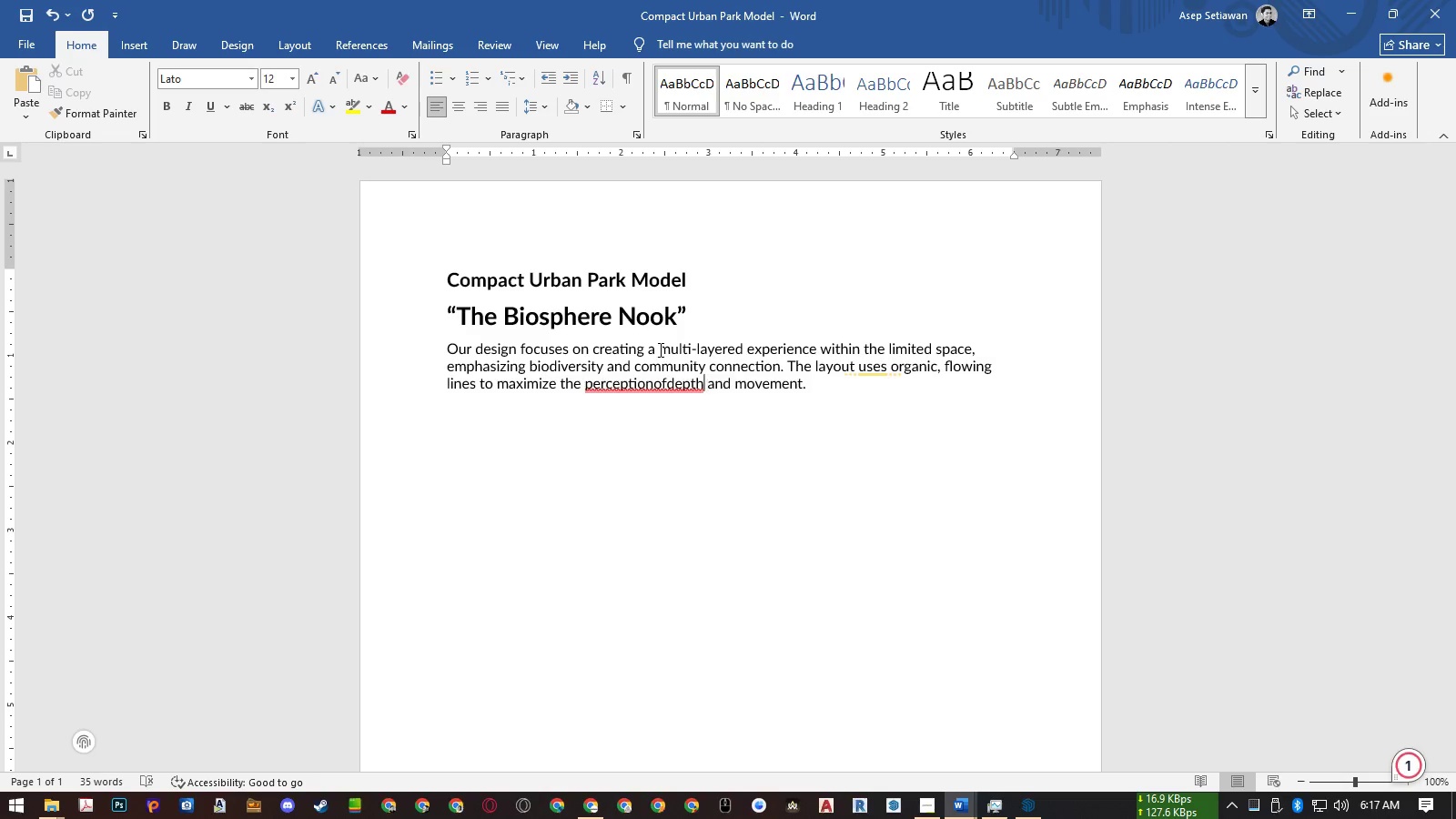 
key(ArrowLeft)
 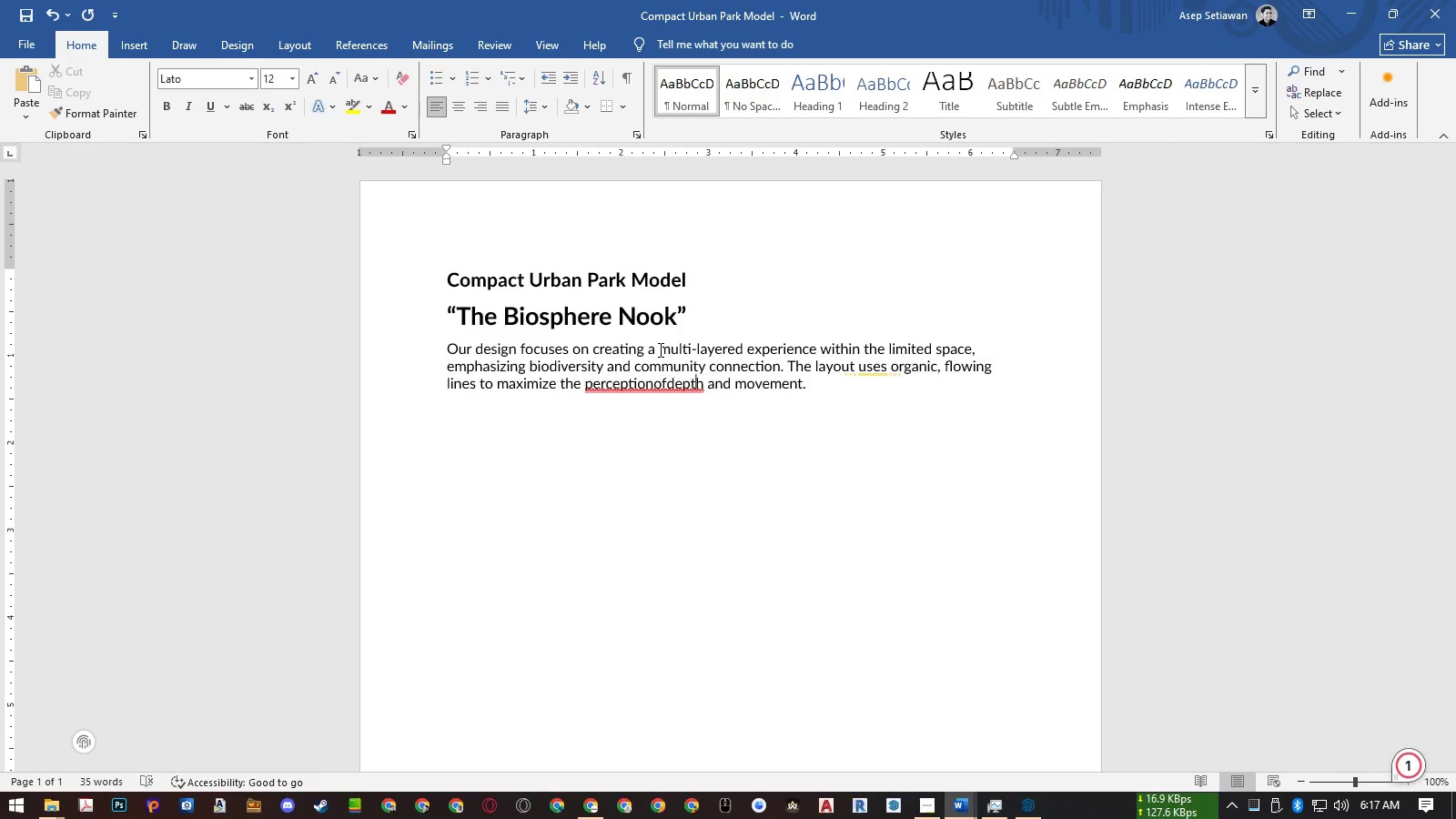 
key(ArrowLeft)
 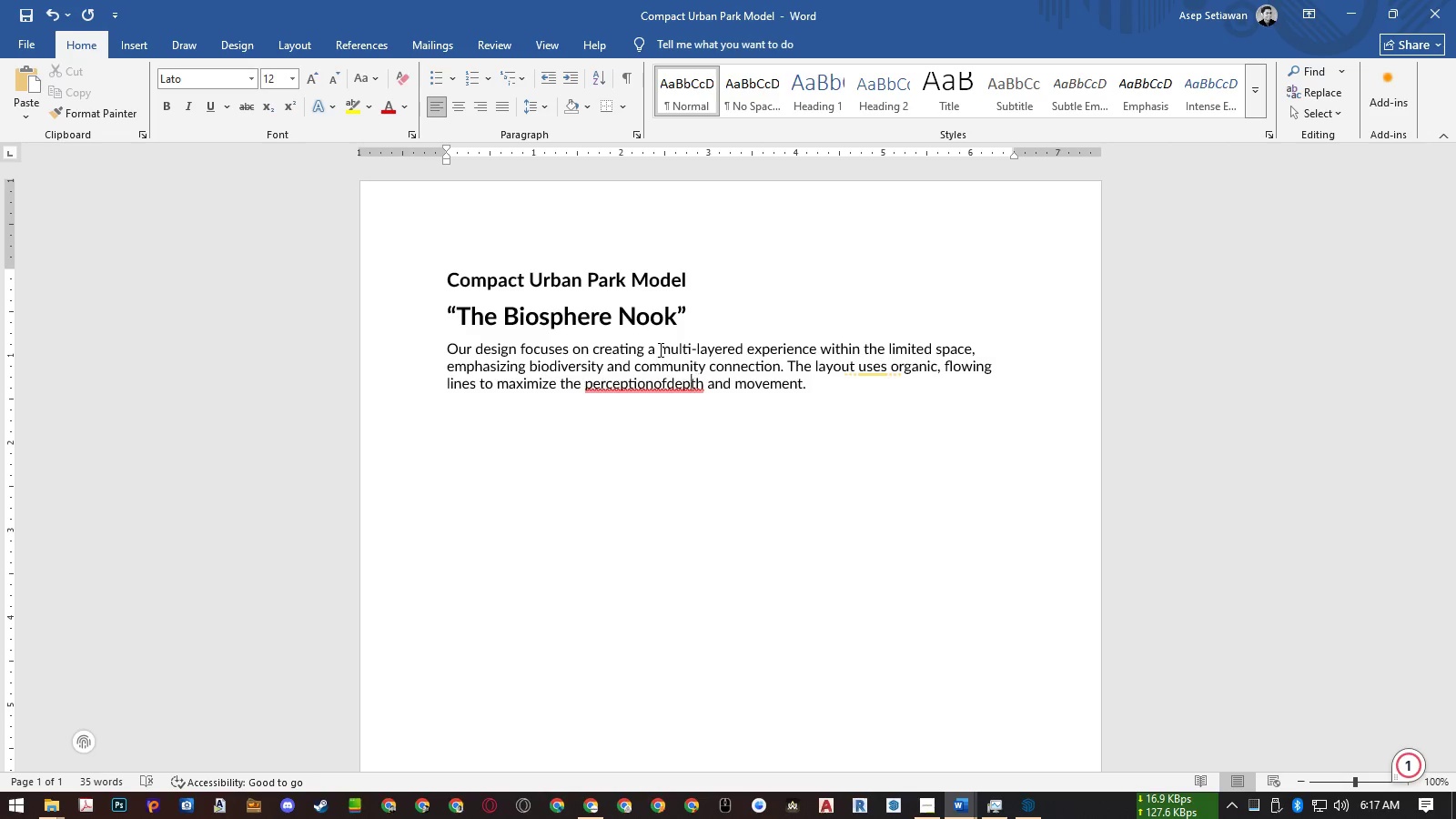 
key(ArrowLeft)
 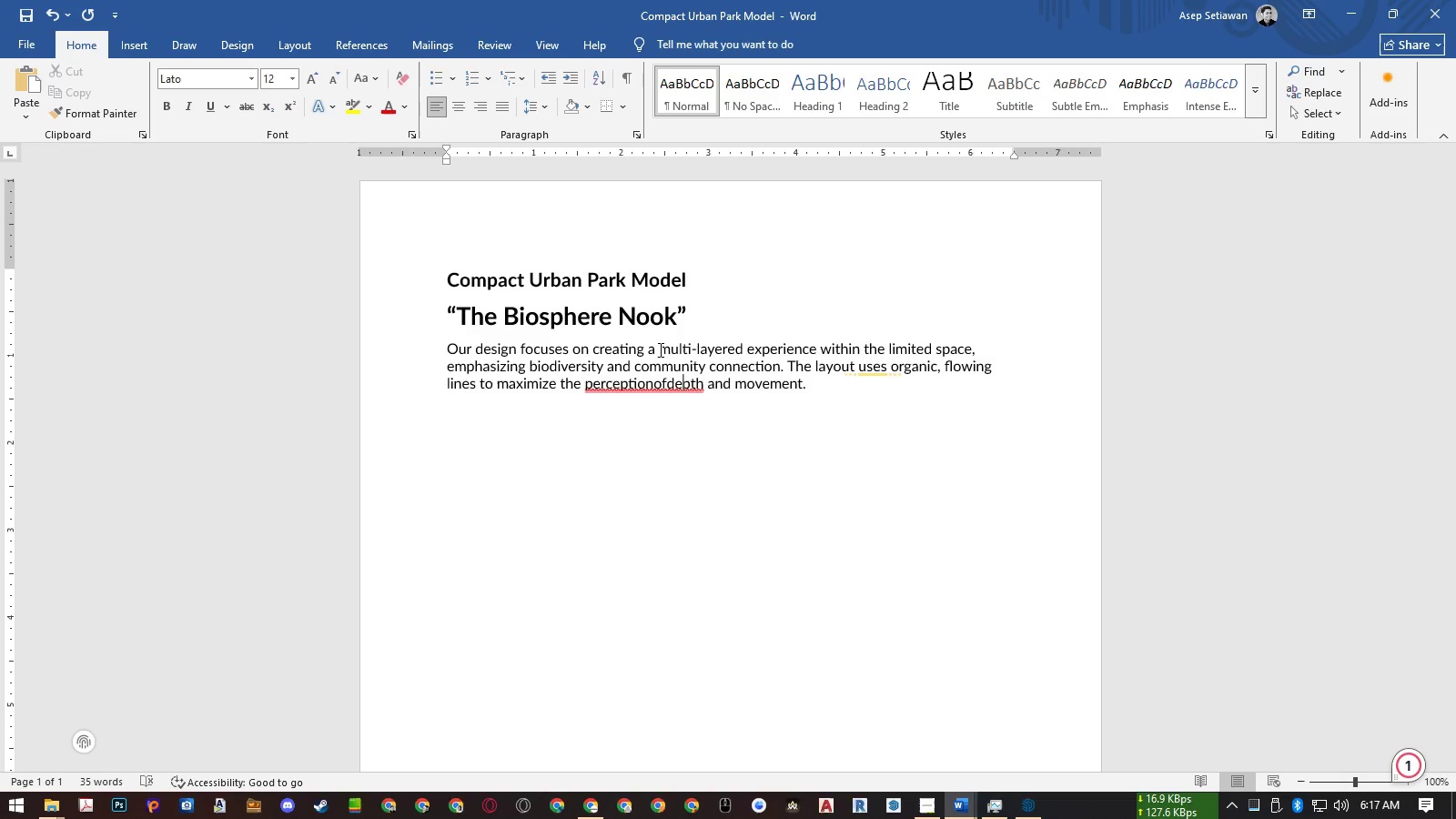 
key(ArrowLeft)
 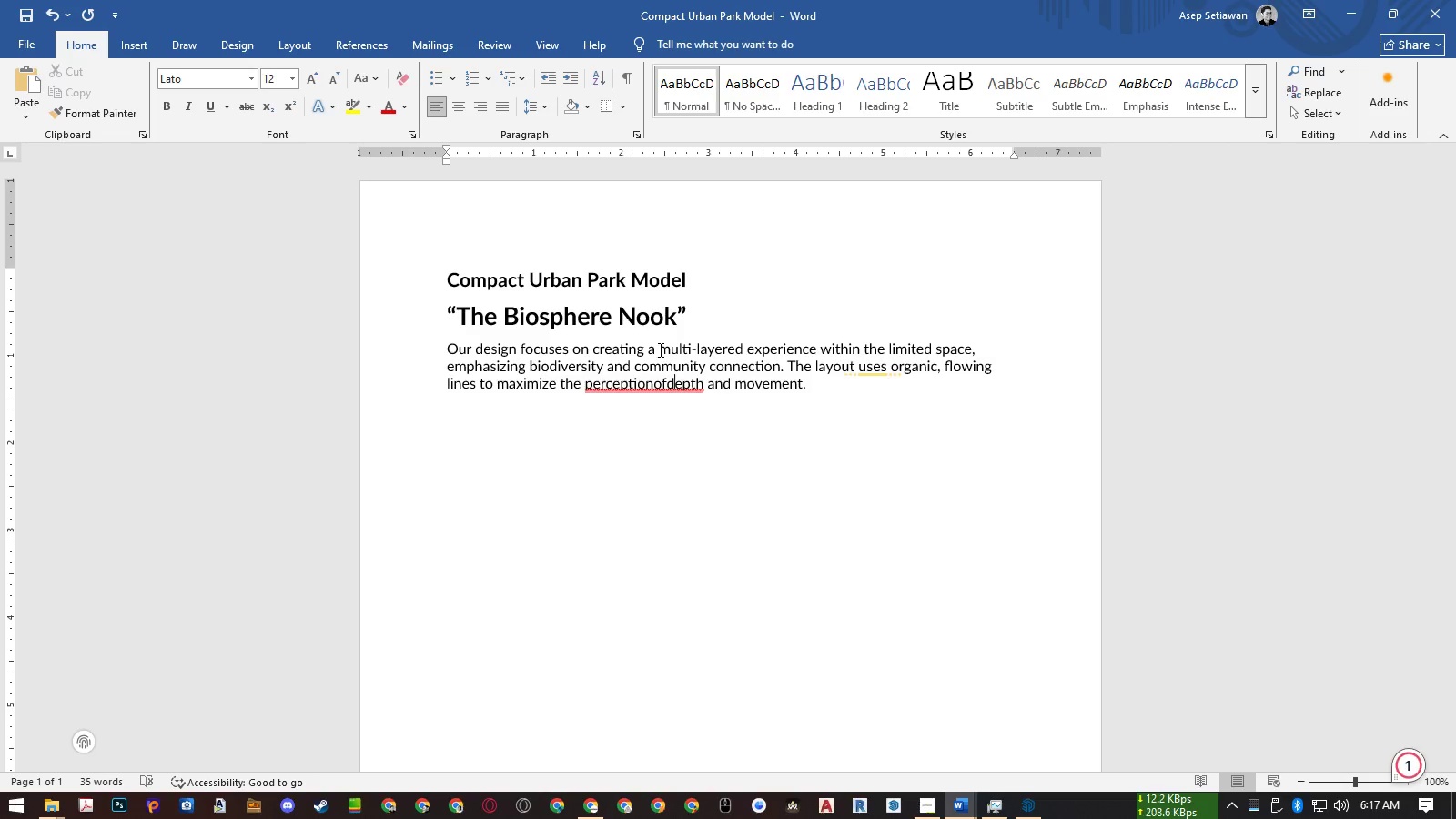 
key(ArrowLeft)
 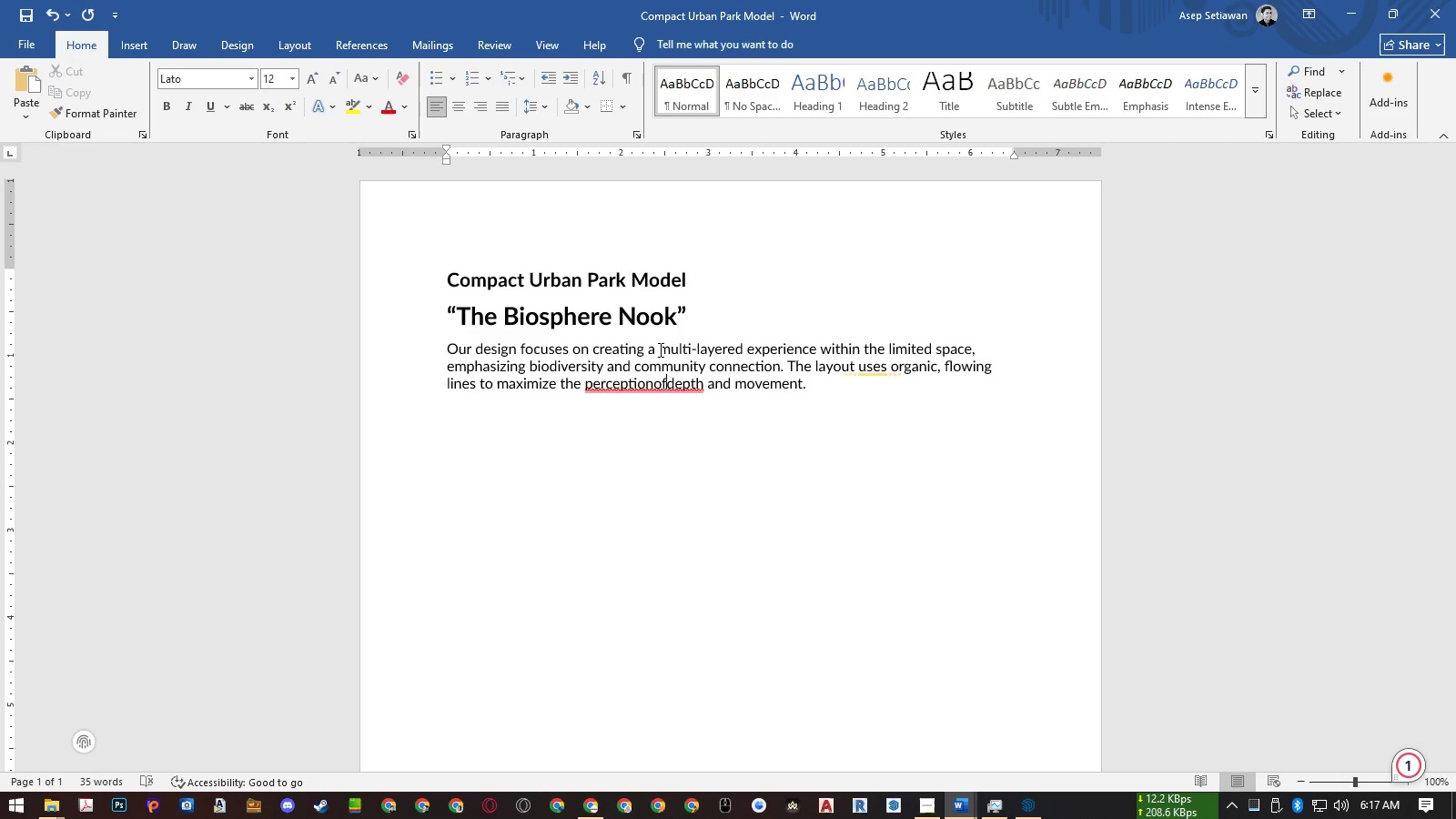 
key(ArrowLeft)
 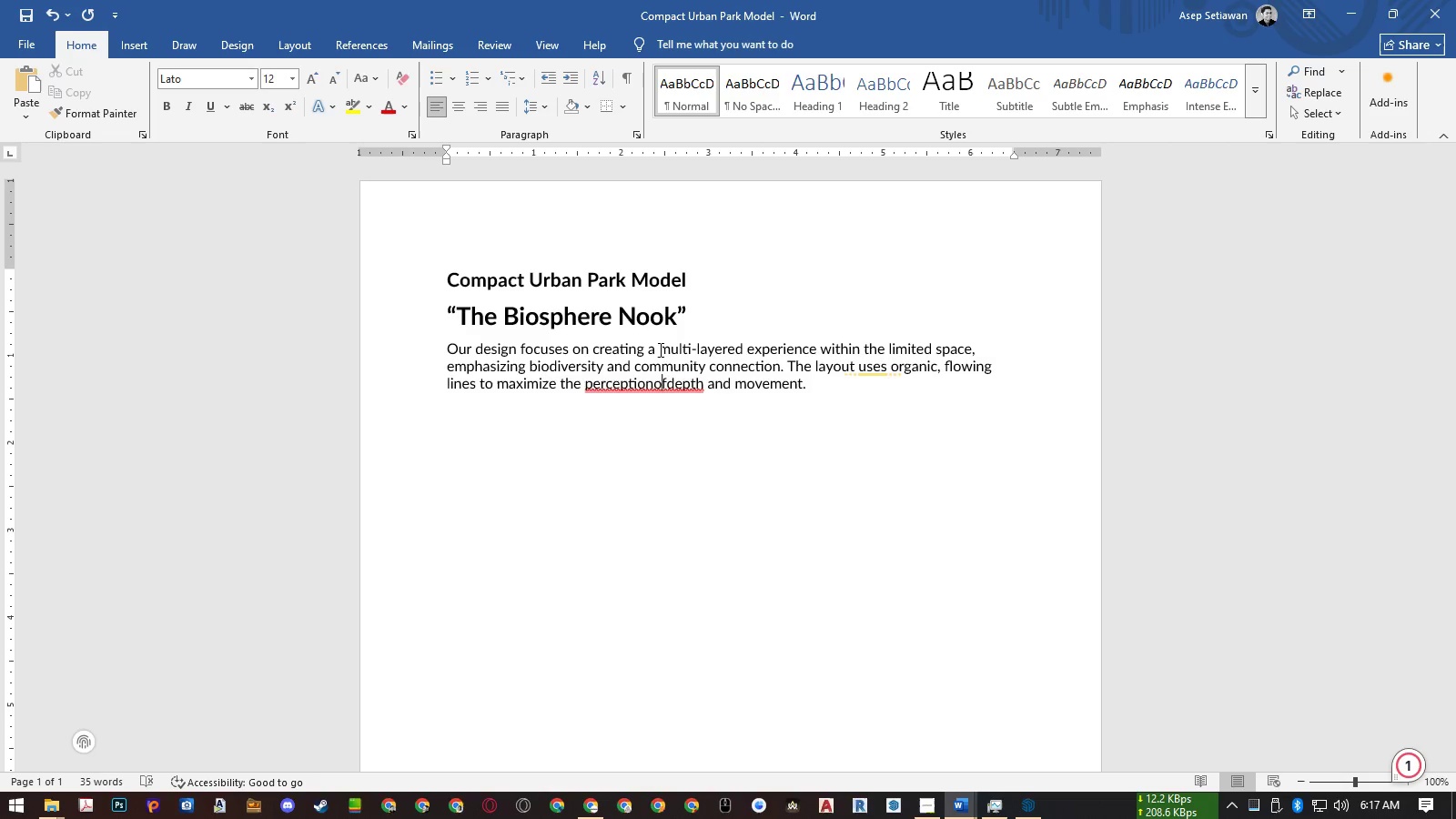 
key(ArrowLeft)
 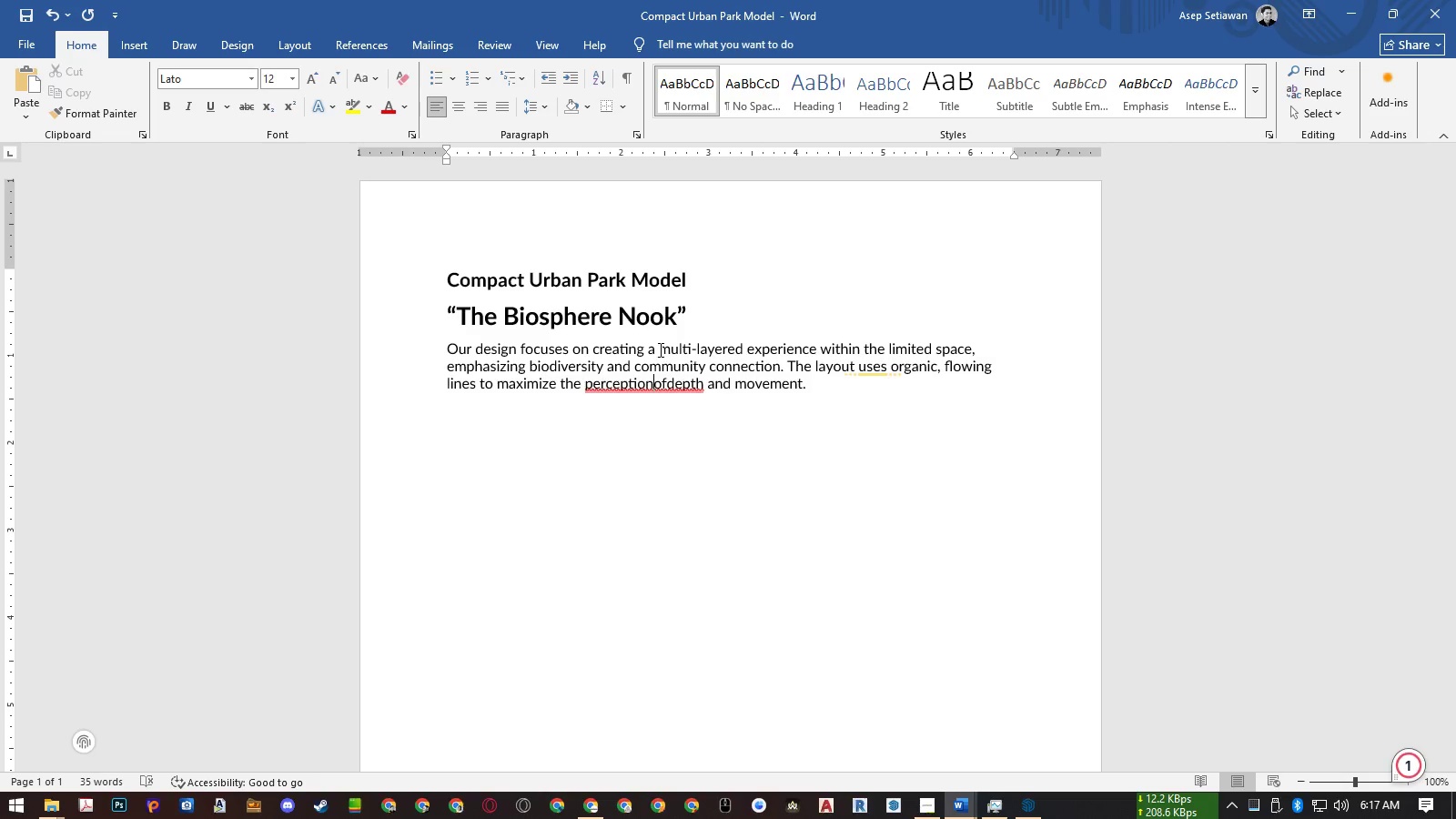 
key(Space)
 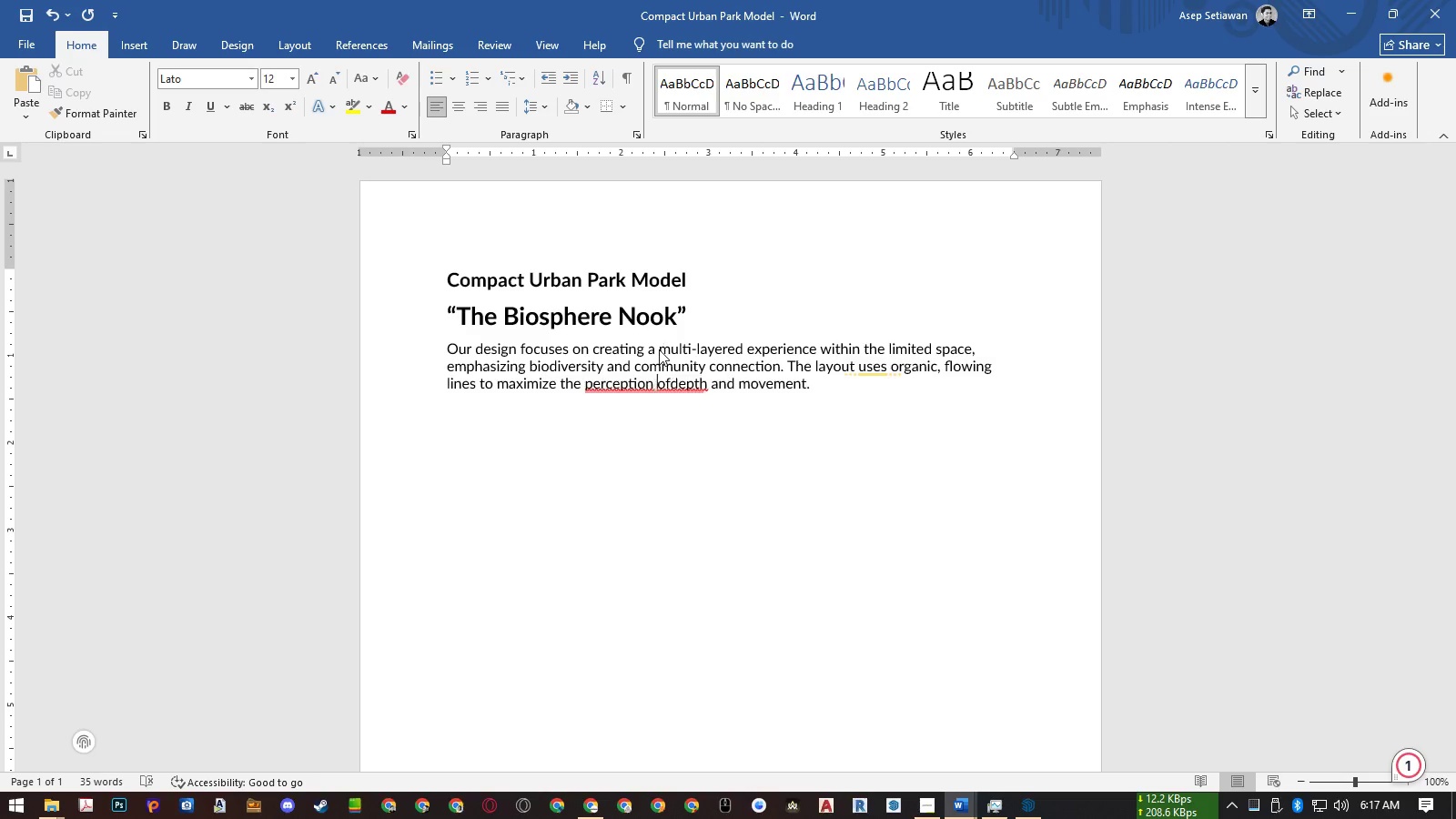 
key(ArrowRight)
 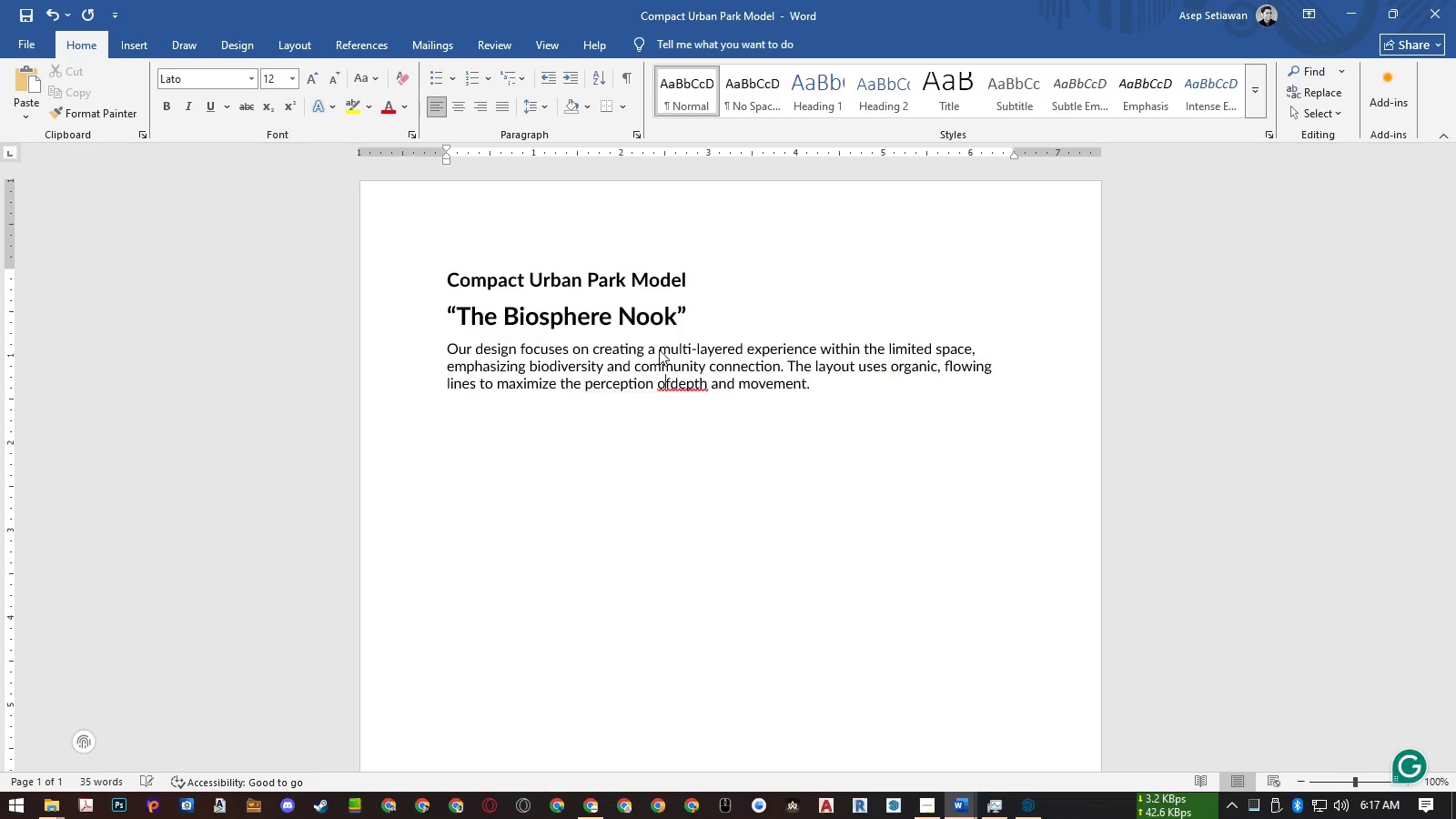 
key(ArrowRight)
 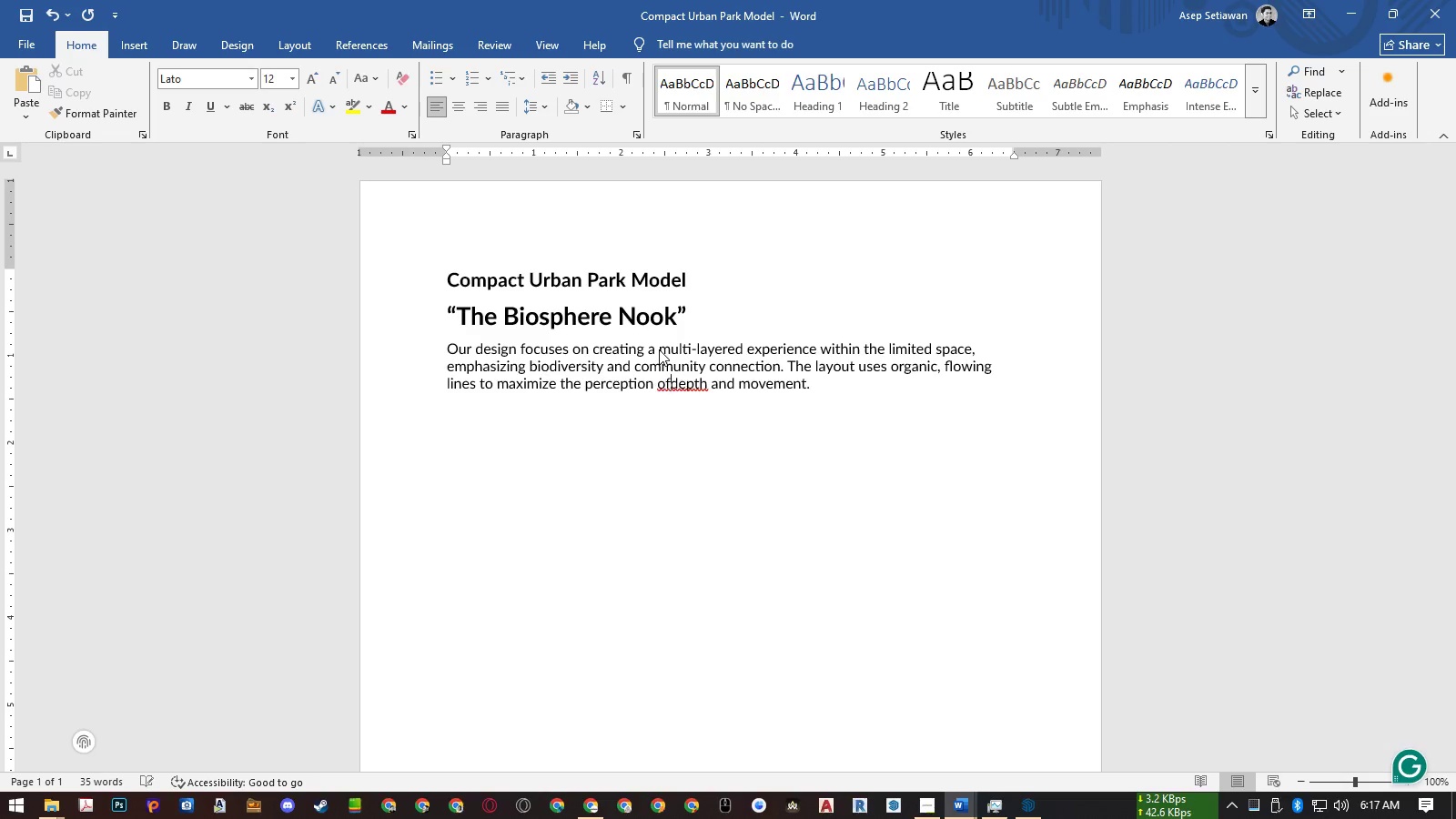 
key(Space)
 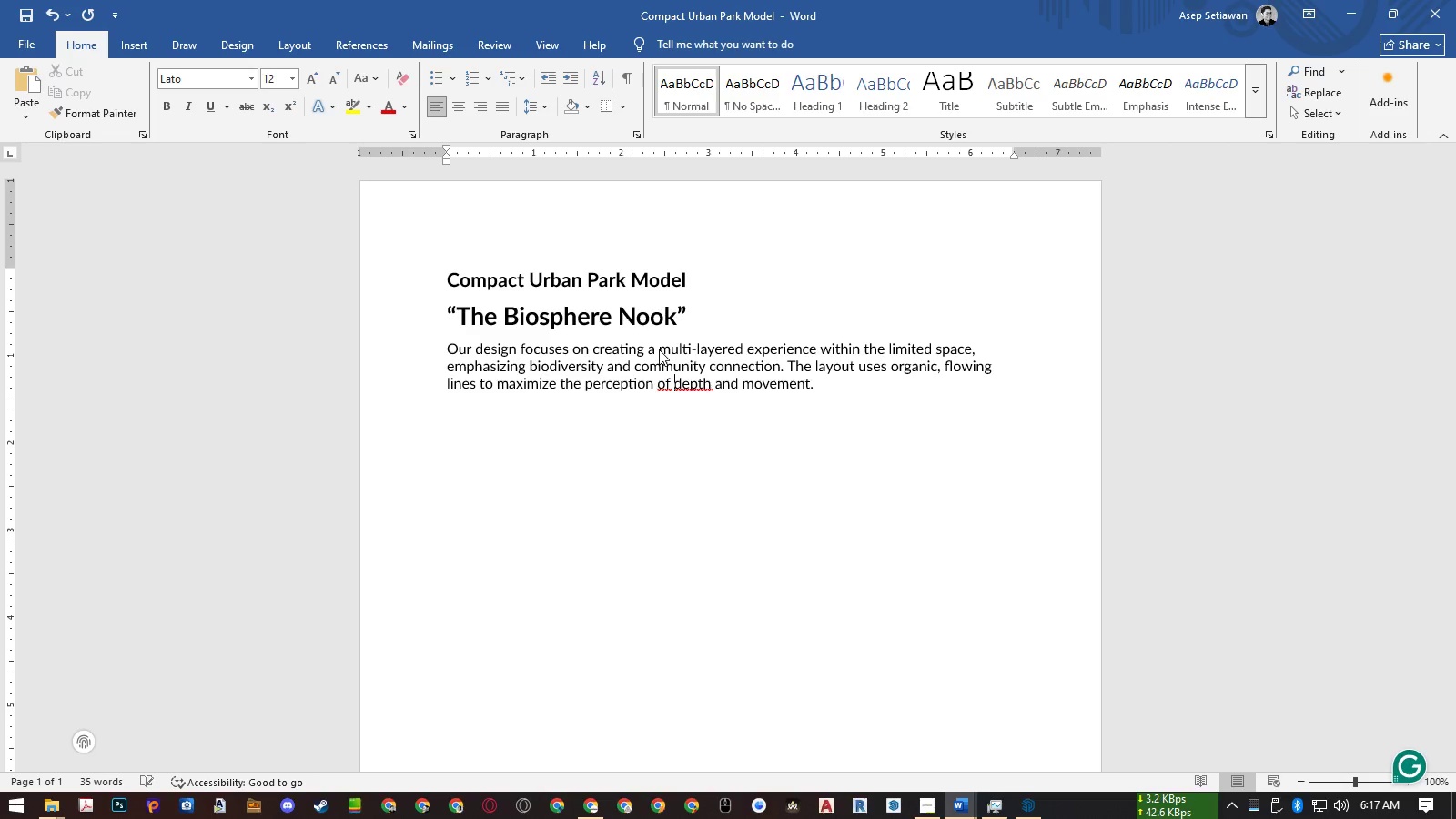 
key(ArrowDown)
 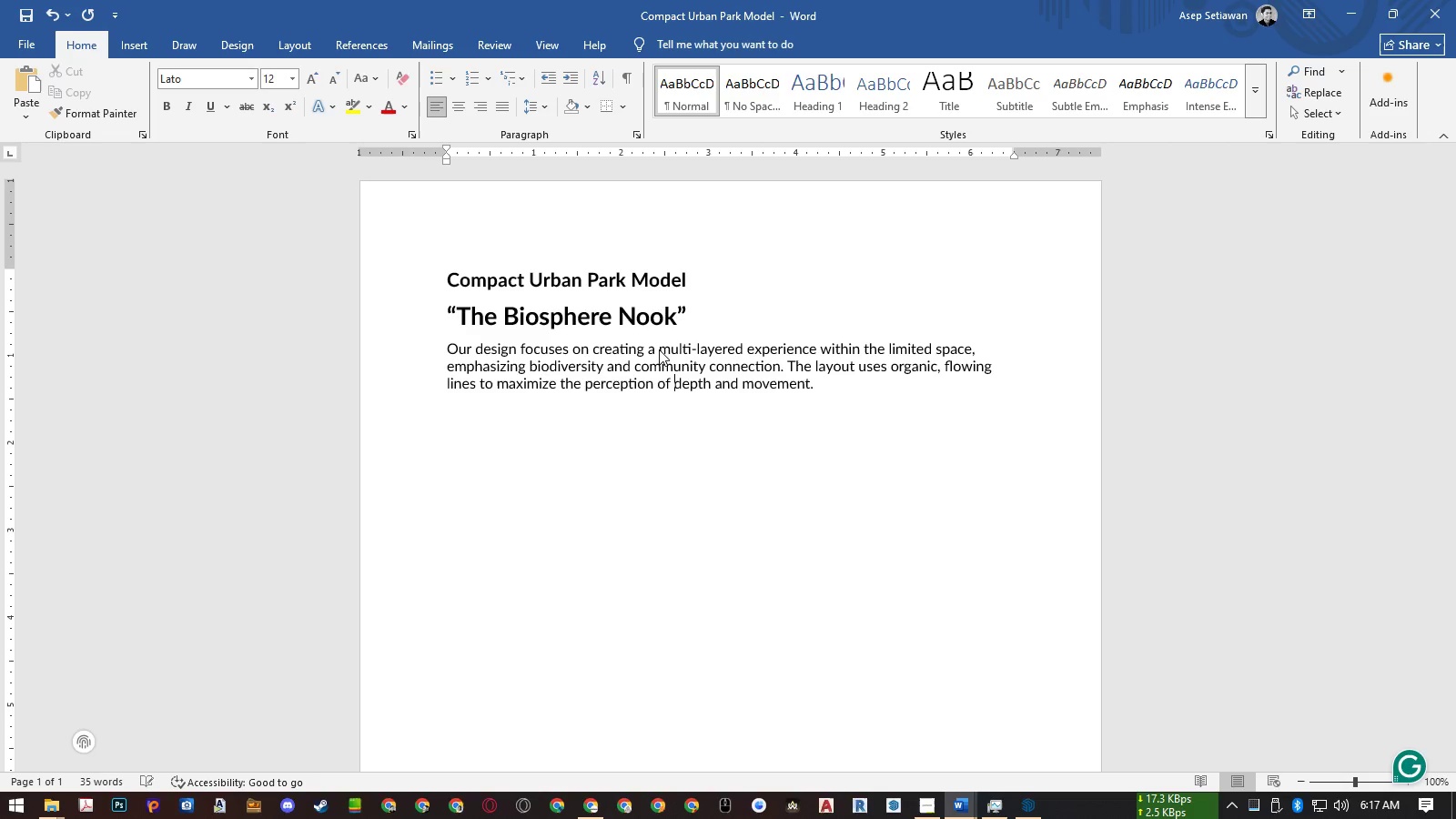 
key(Control+ArrowRight)
 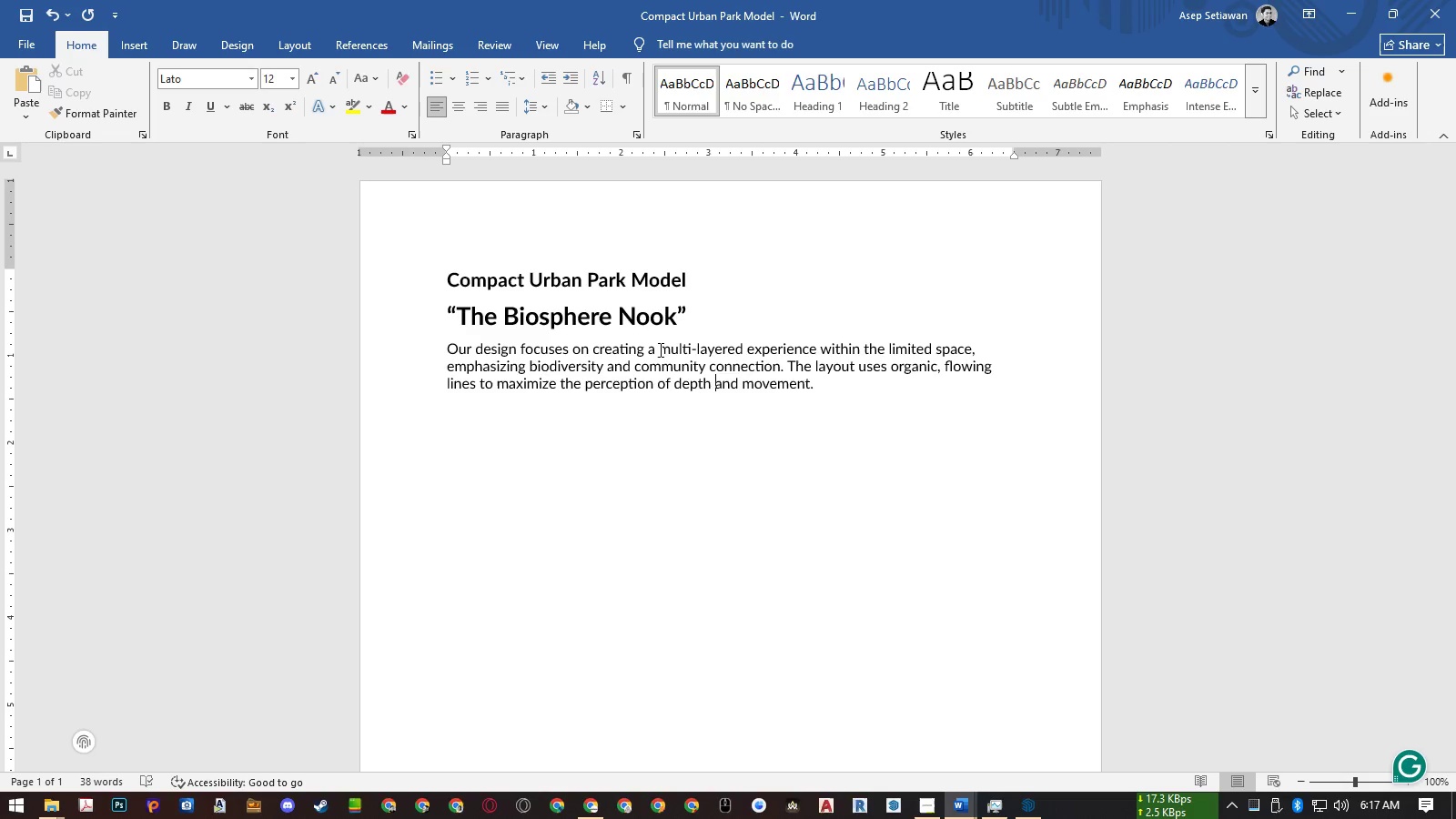 
hold_key(key=ArrowRight, duration=0.83)
 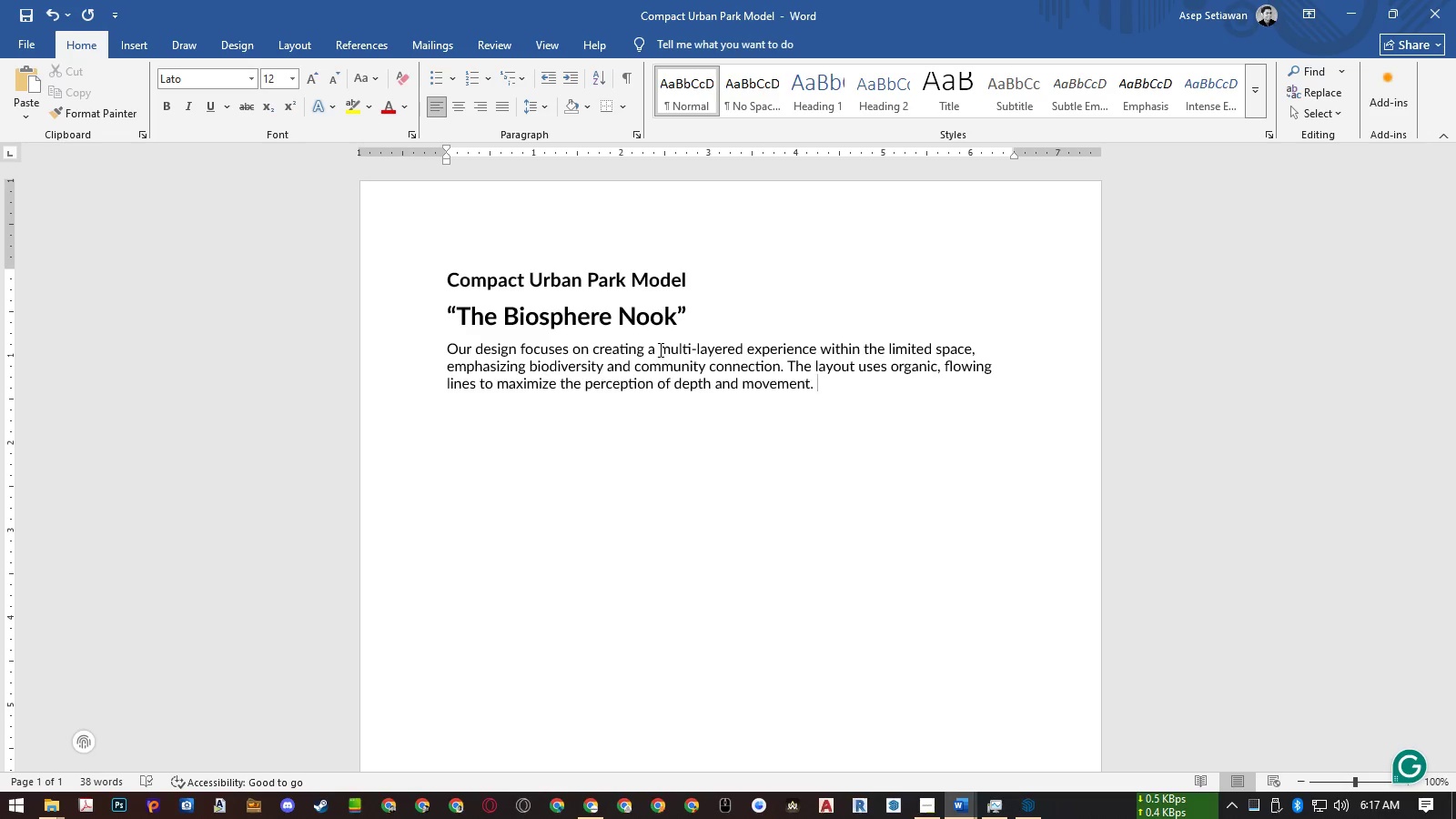 
key(ArrowUp)
 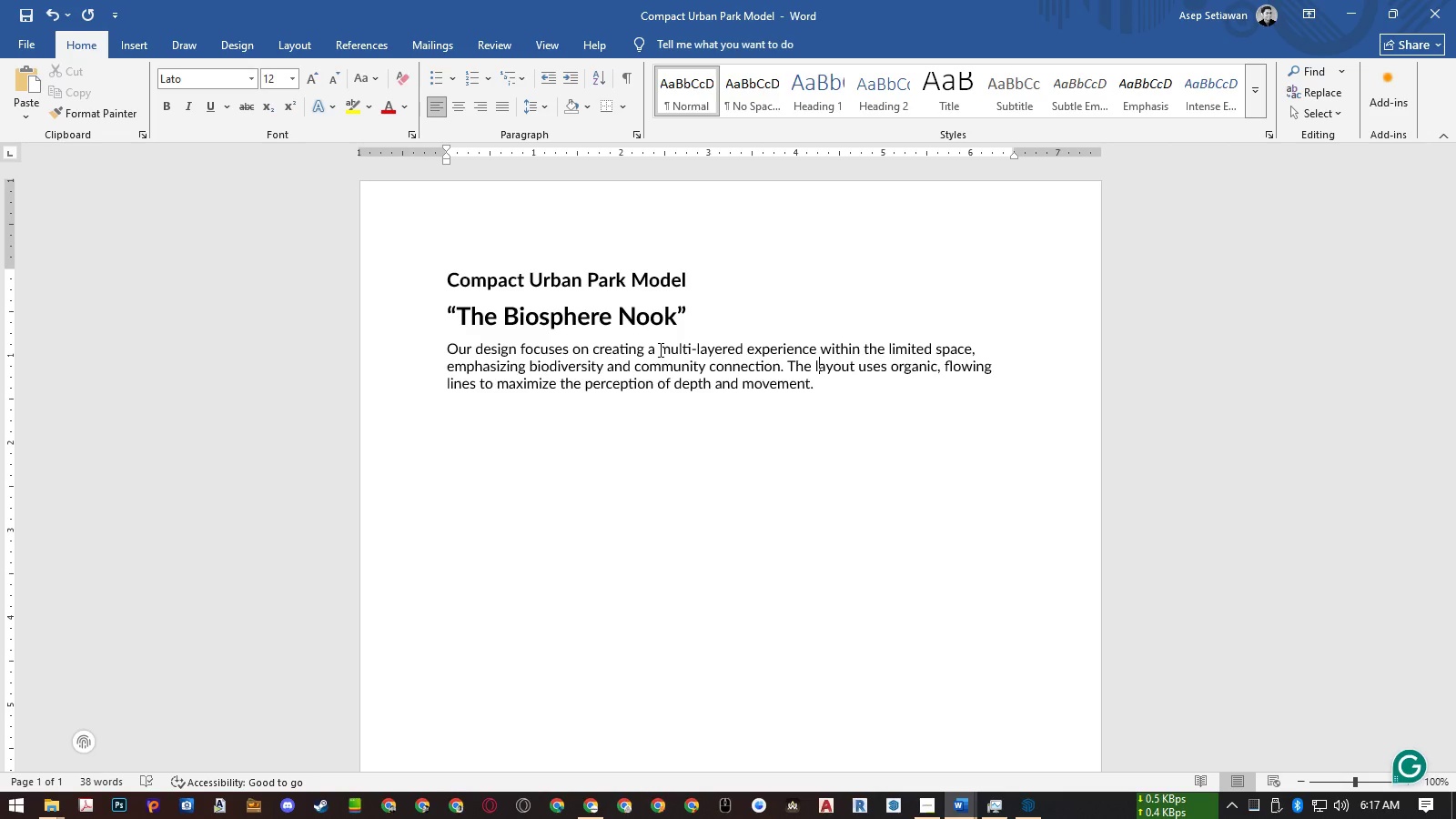 
key(ArrowUp)
 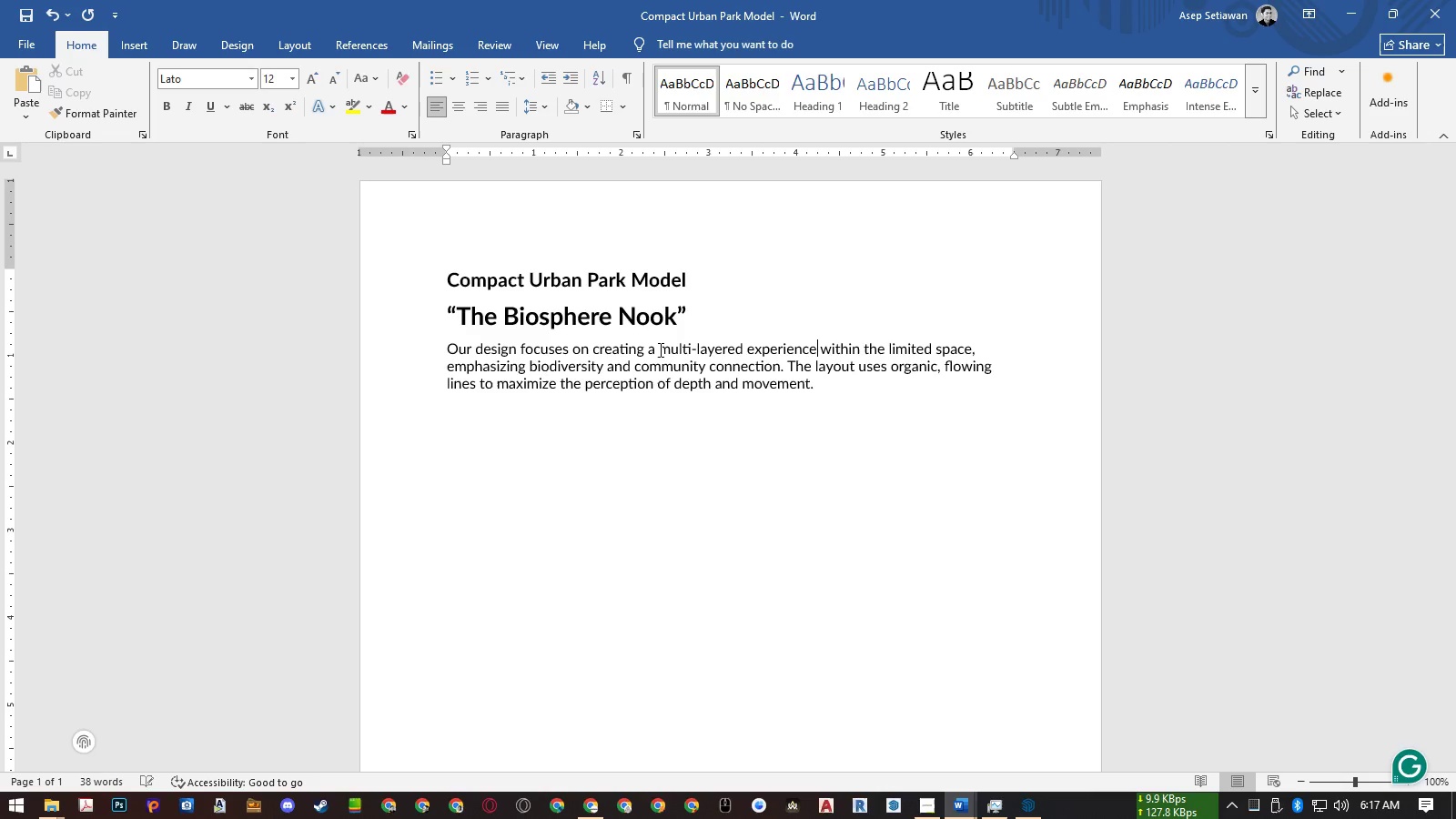 
key(ArrowUp)
 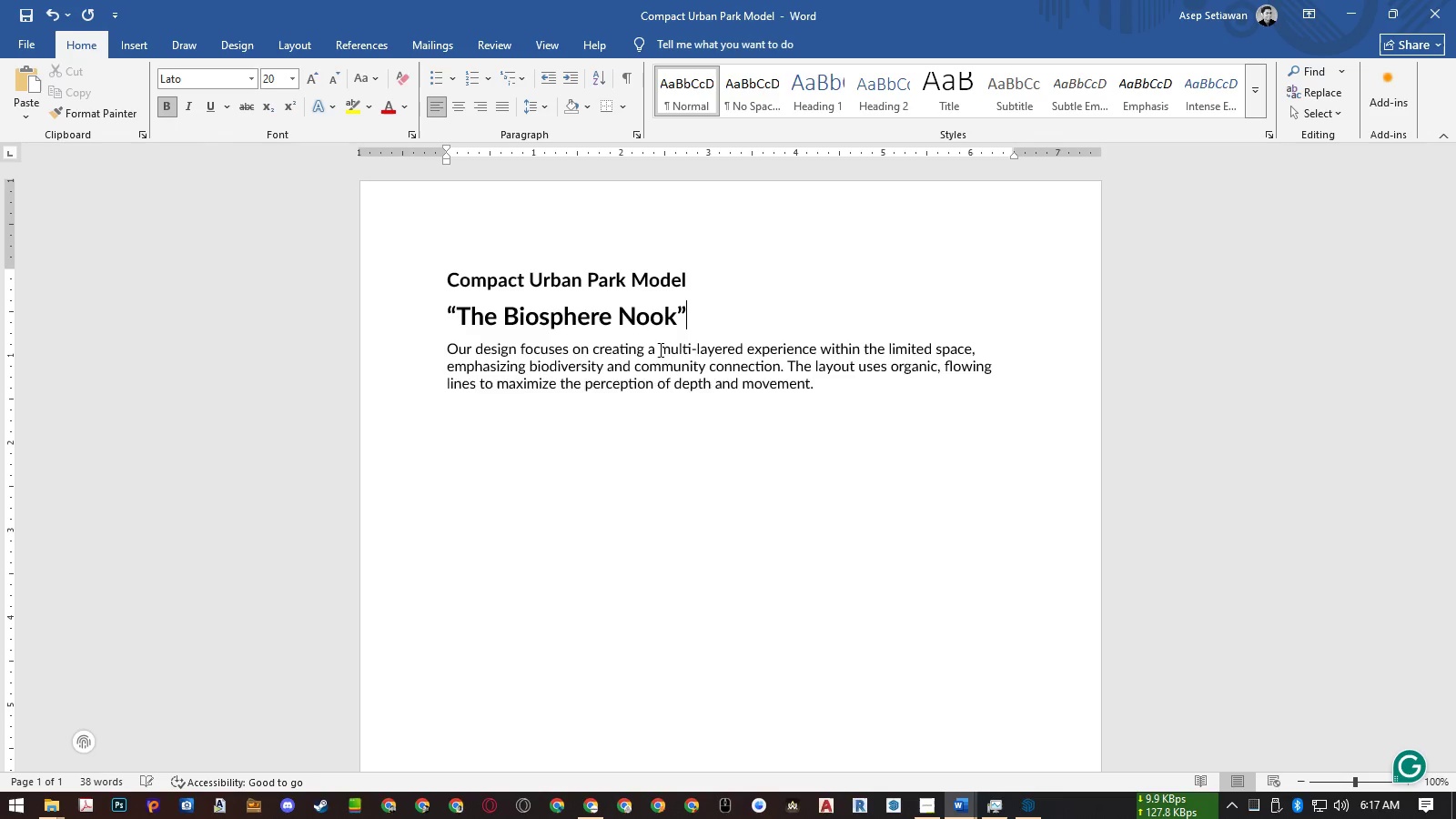 
key(Enter)
 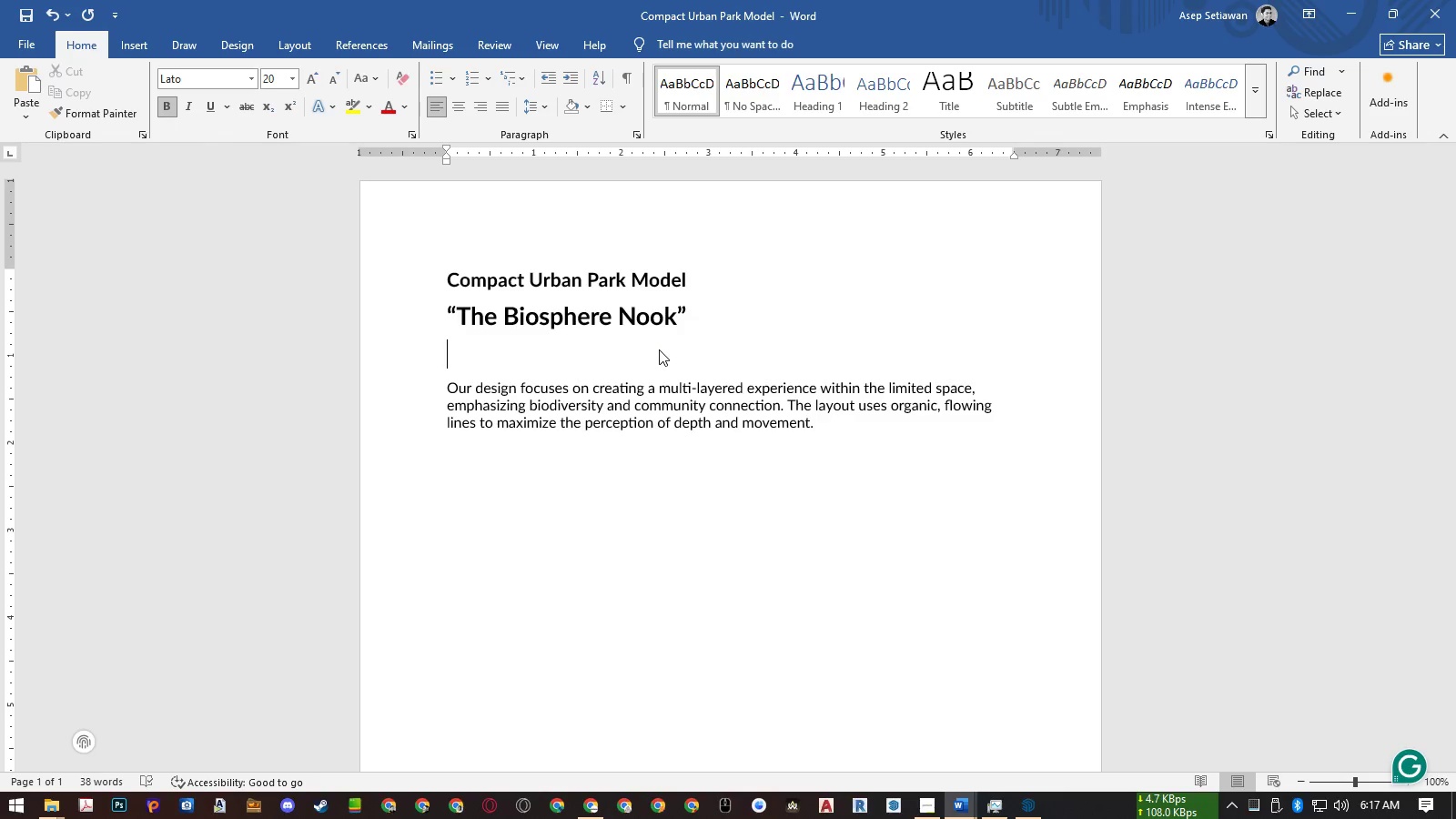 
key(ArrowDown)
 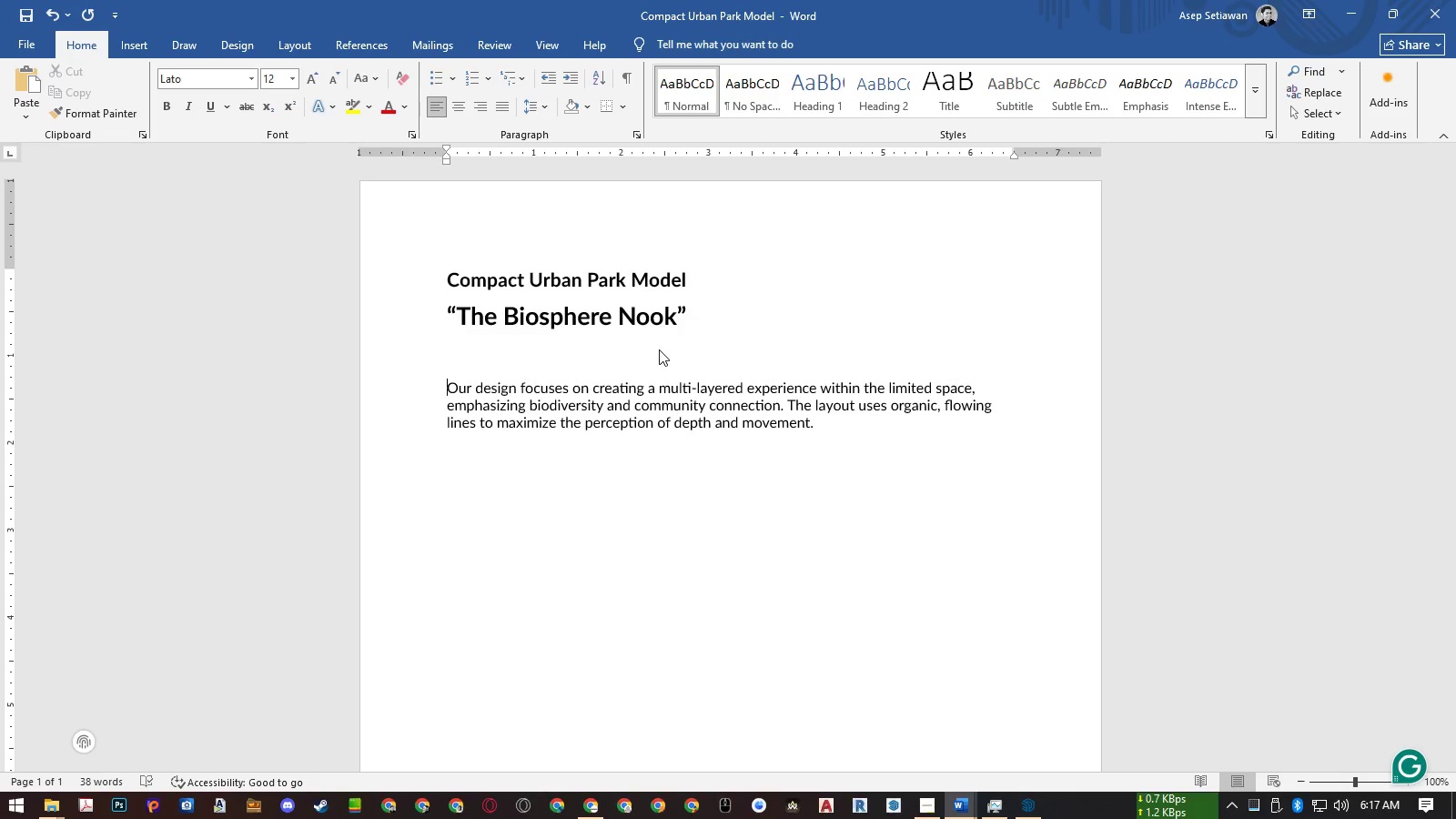 
key(ArrowUp)
 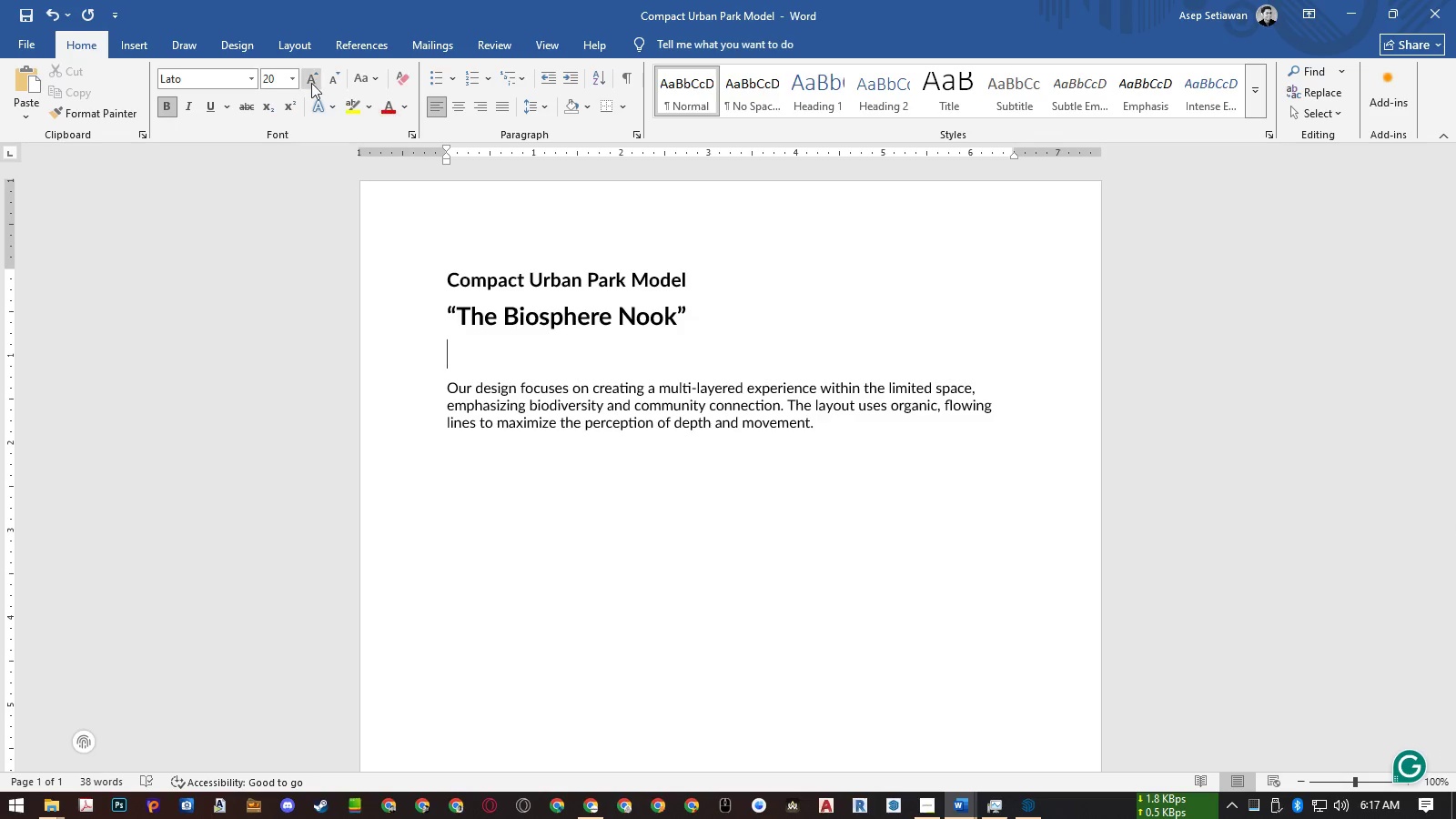 
left_click([298, 78])
 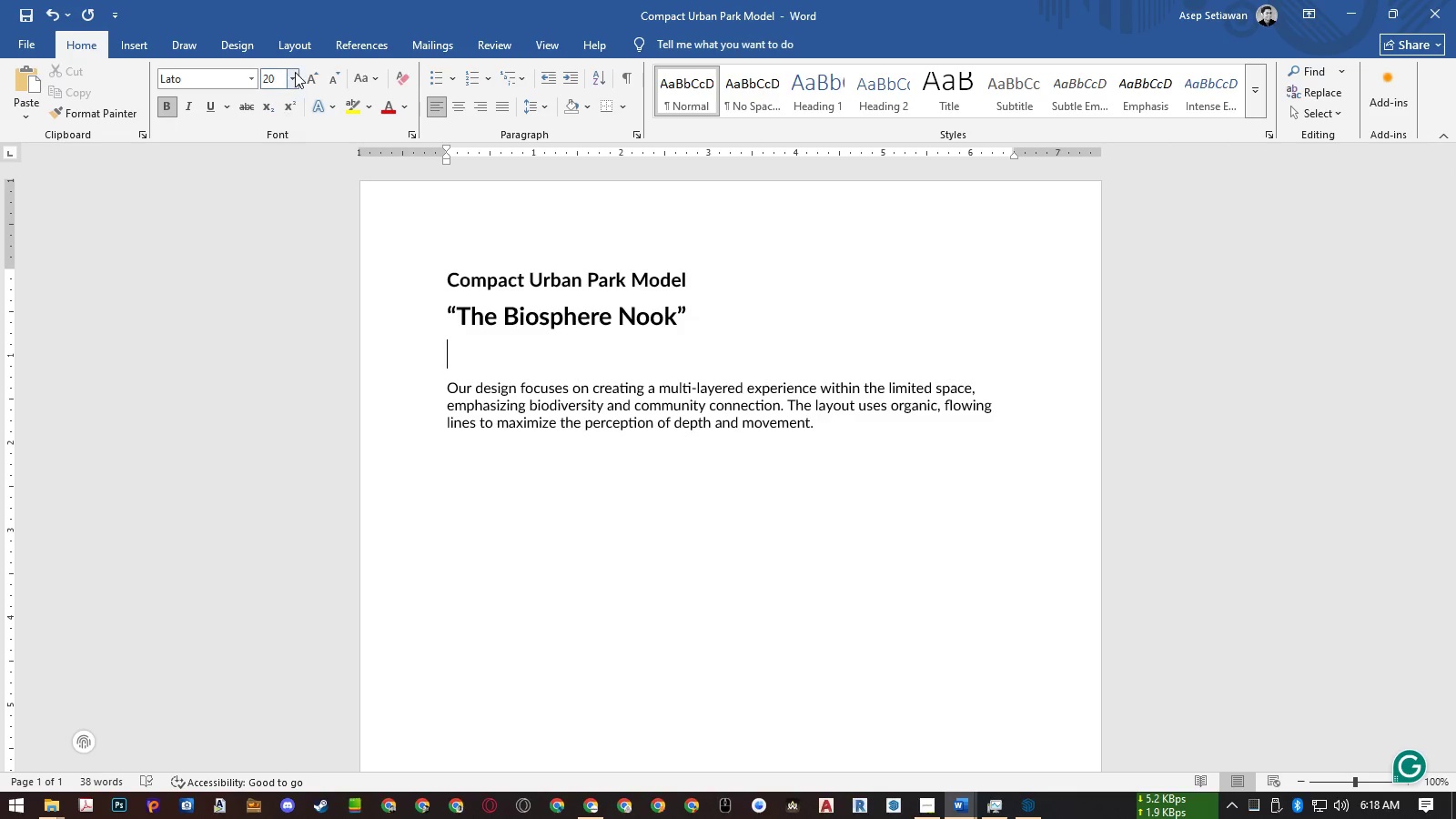 
left_click([295, 72])
 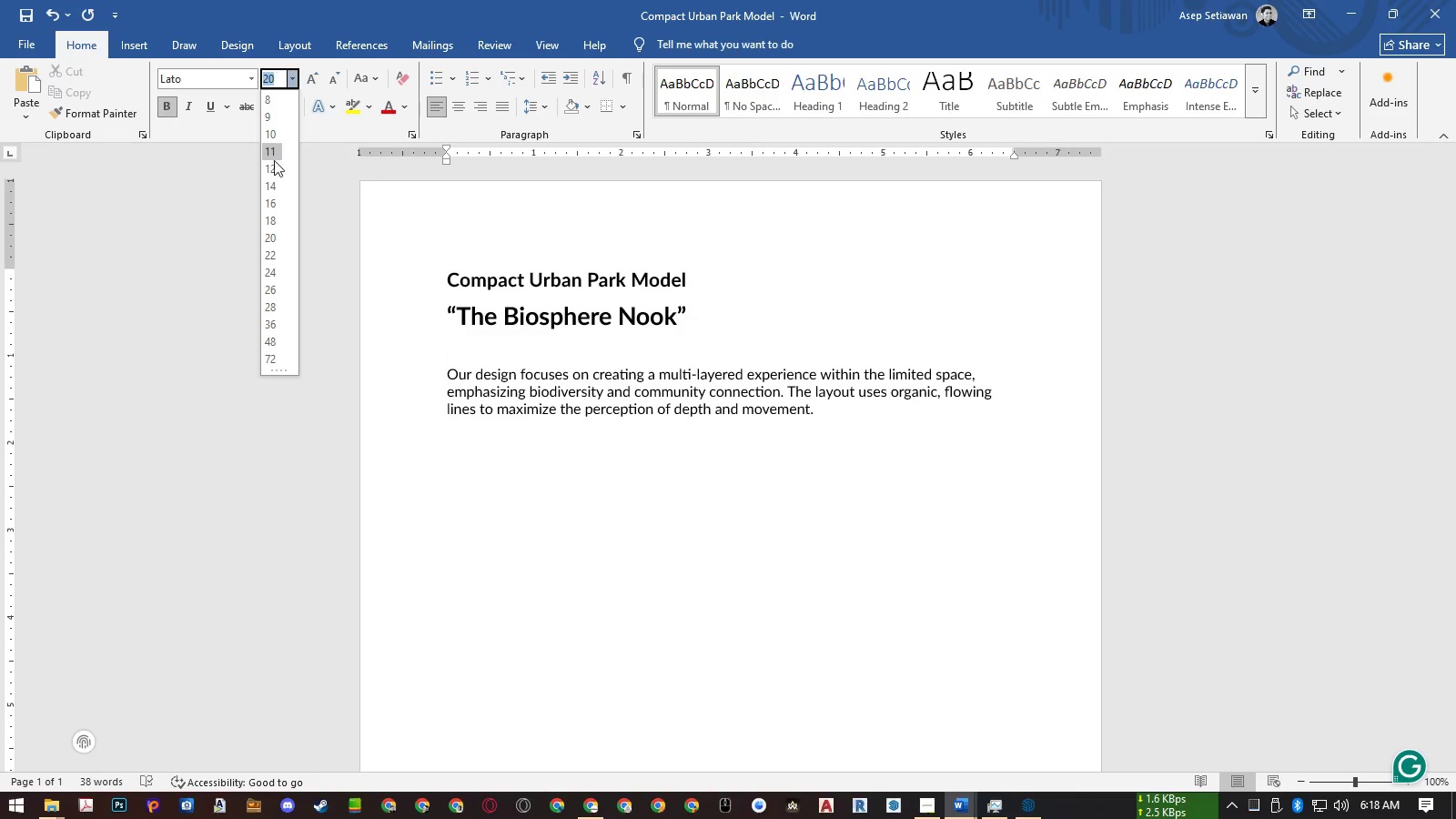 
left_click([274, 167])
 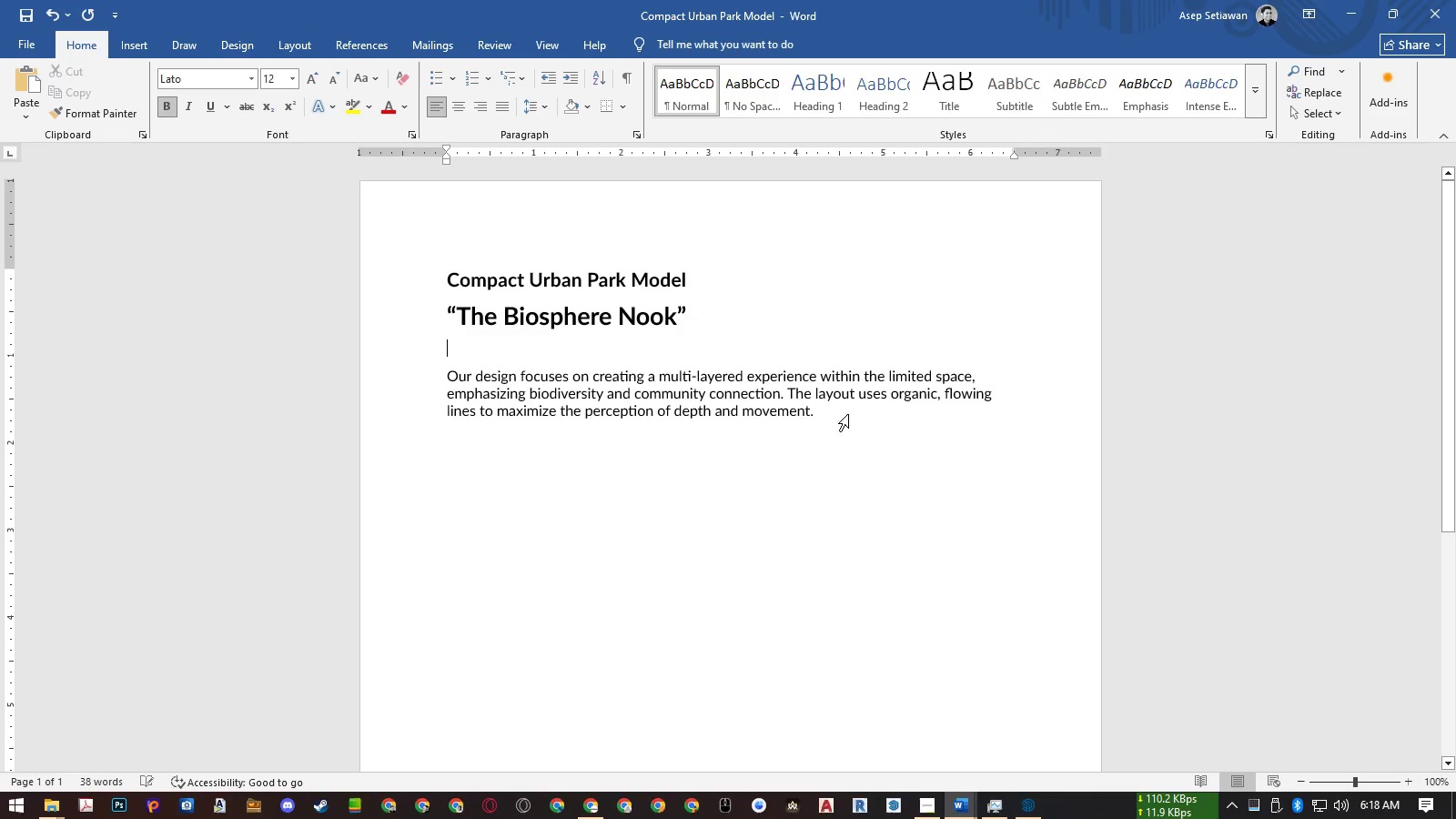 
left_click([865, 414])
 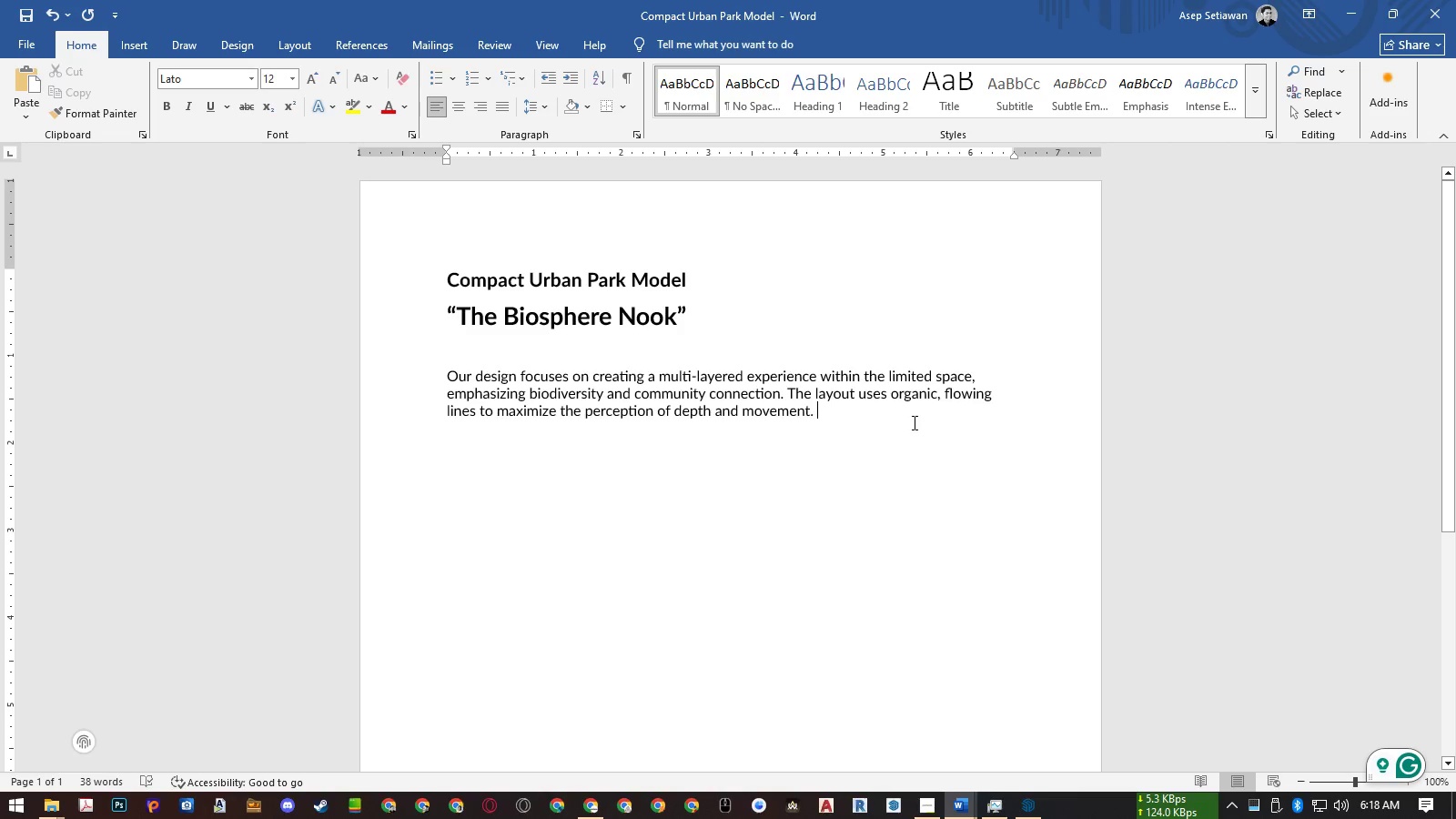 
key(Enter)
 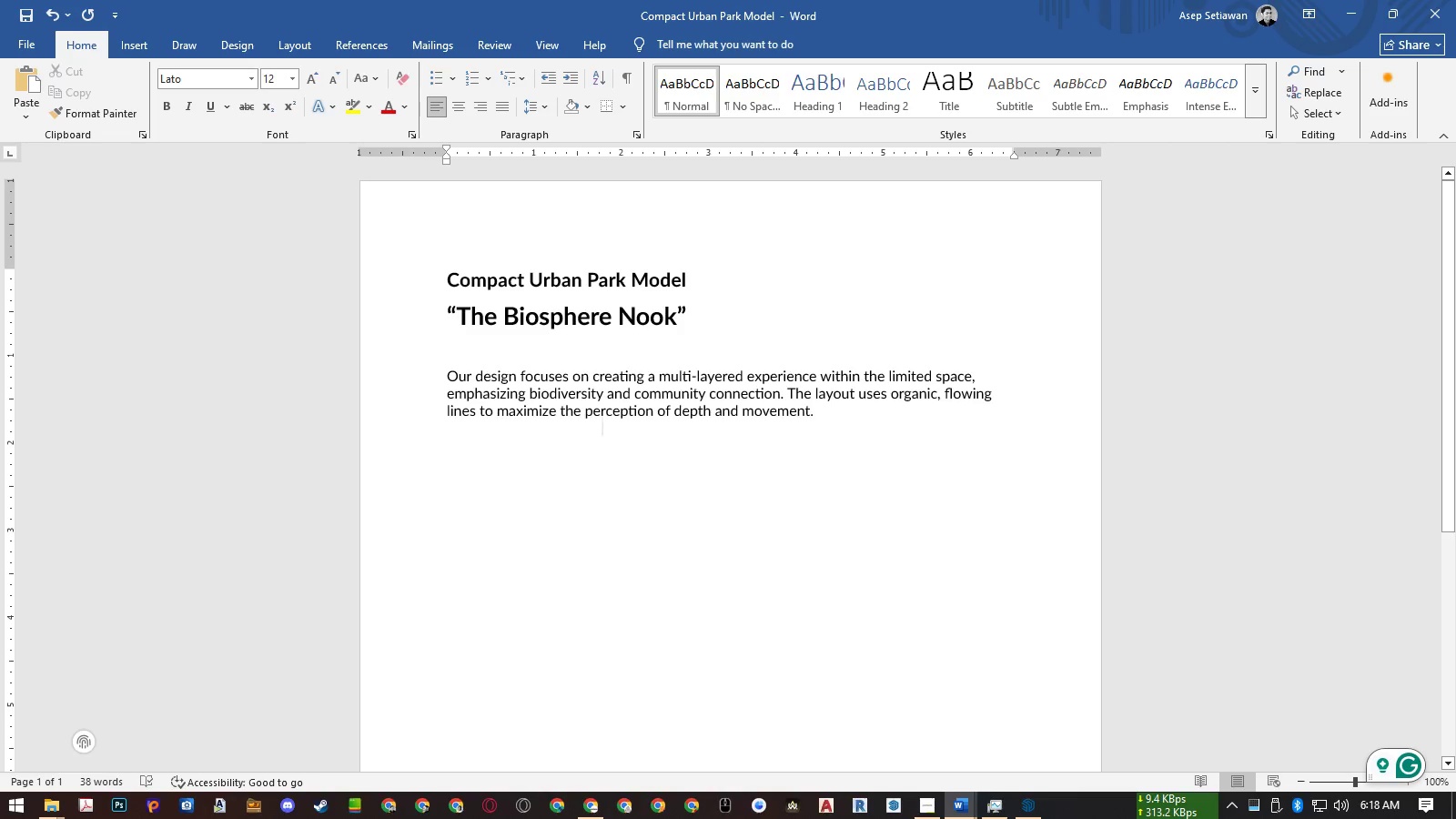 
key(Enter)
 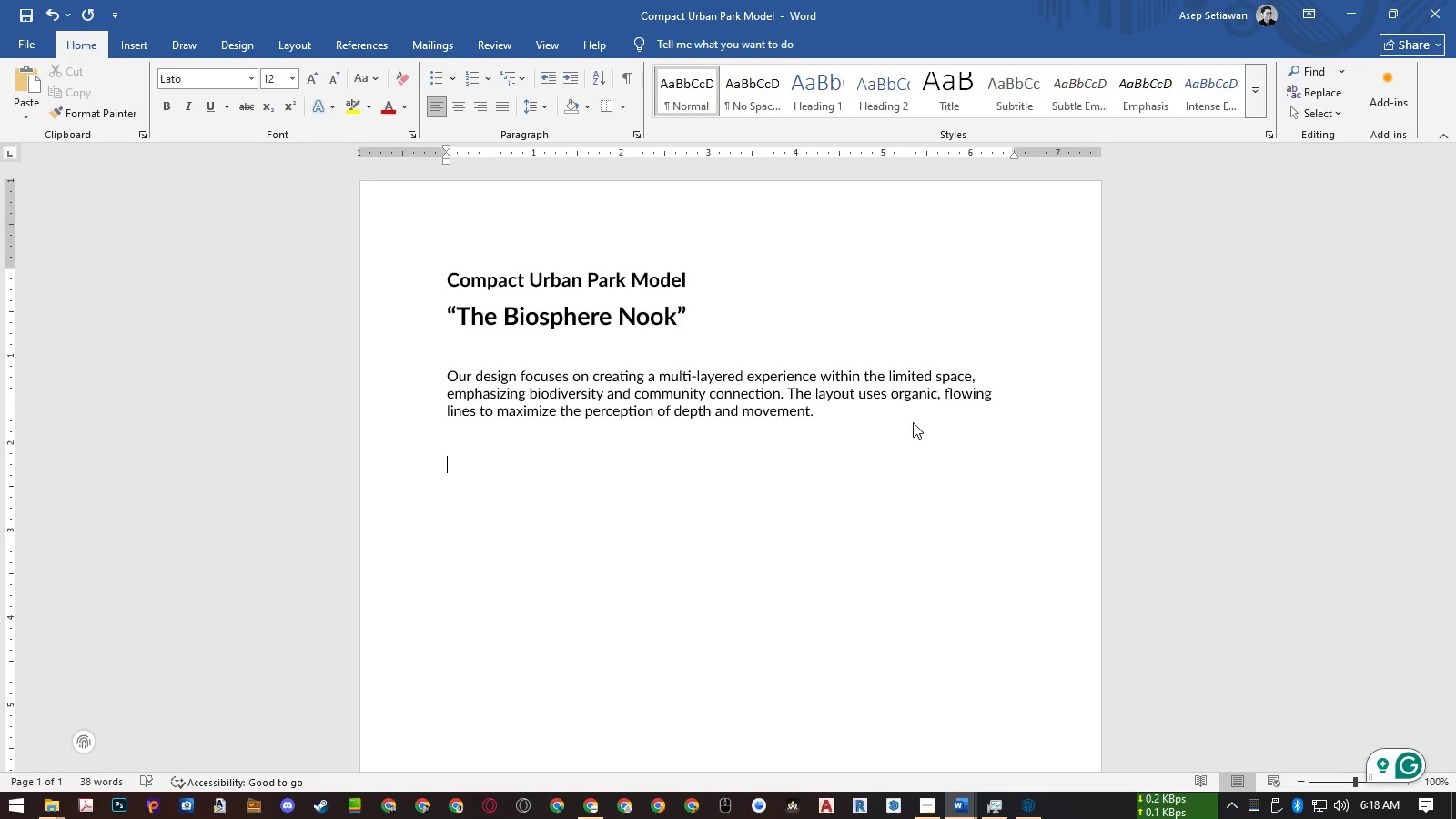 
wait(8.86)
 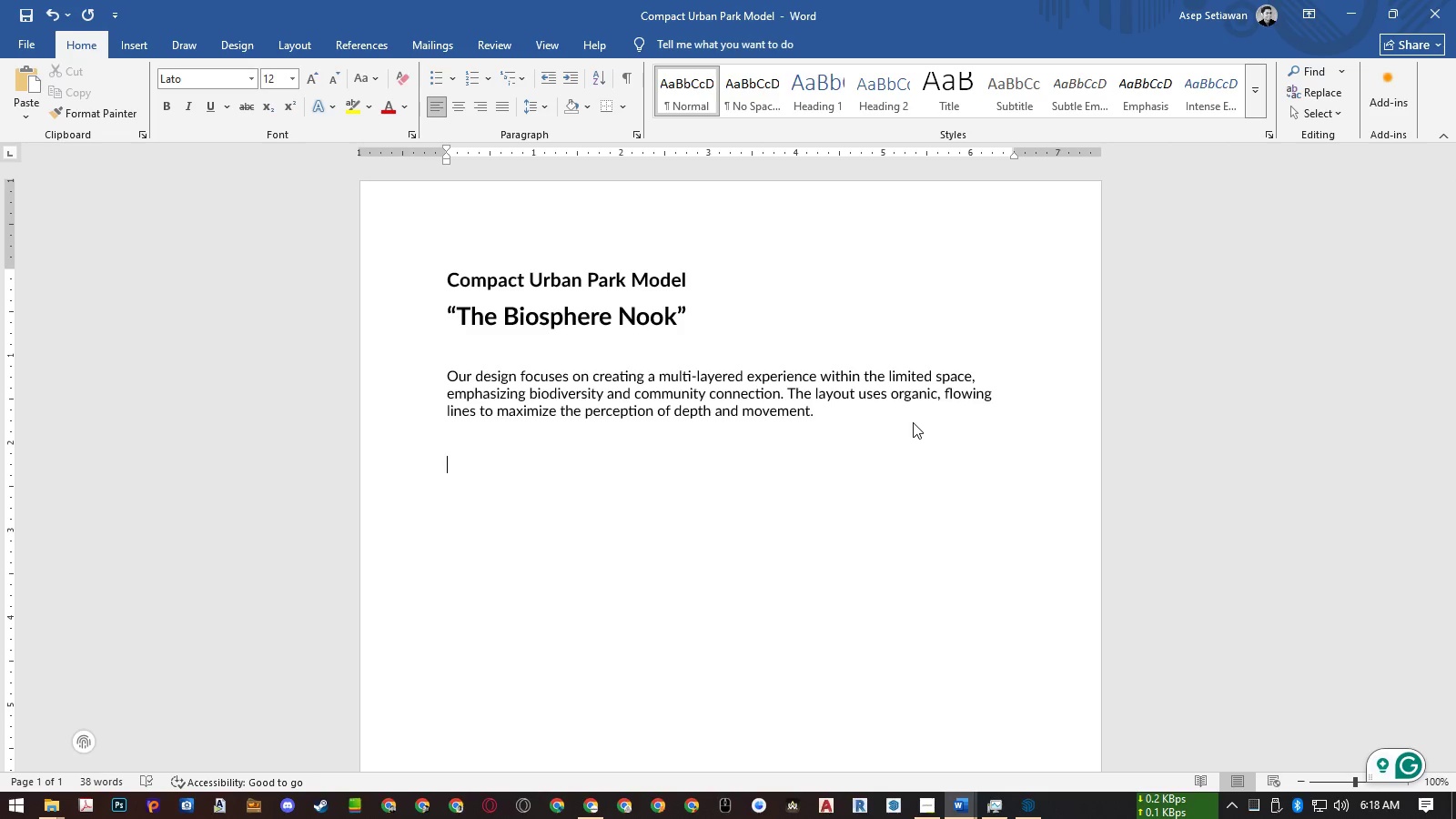 
hold_key(key=ShiftLeft, duration=0.39)
 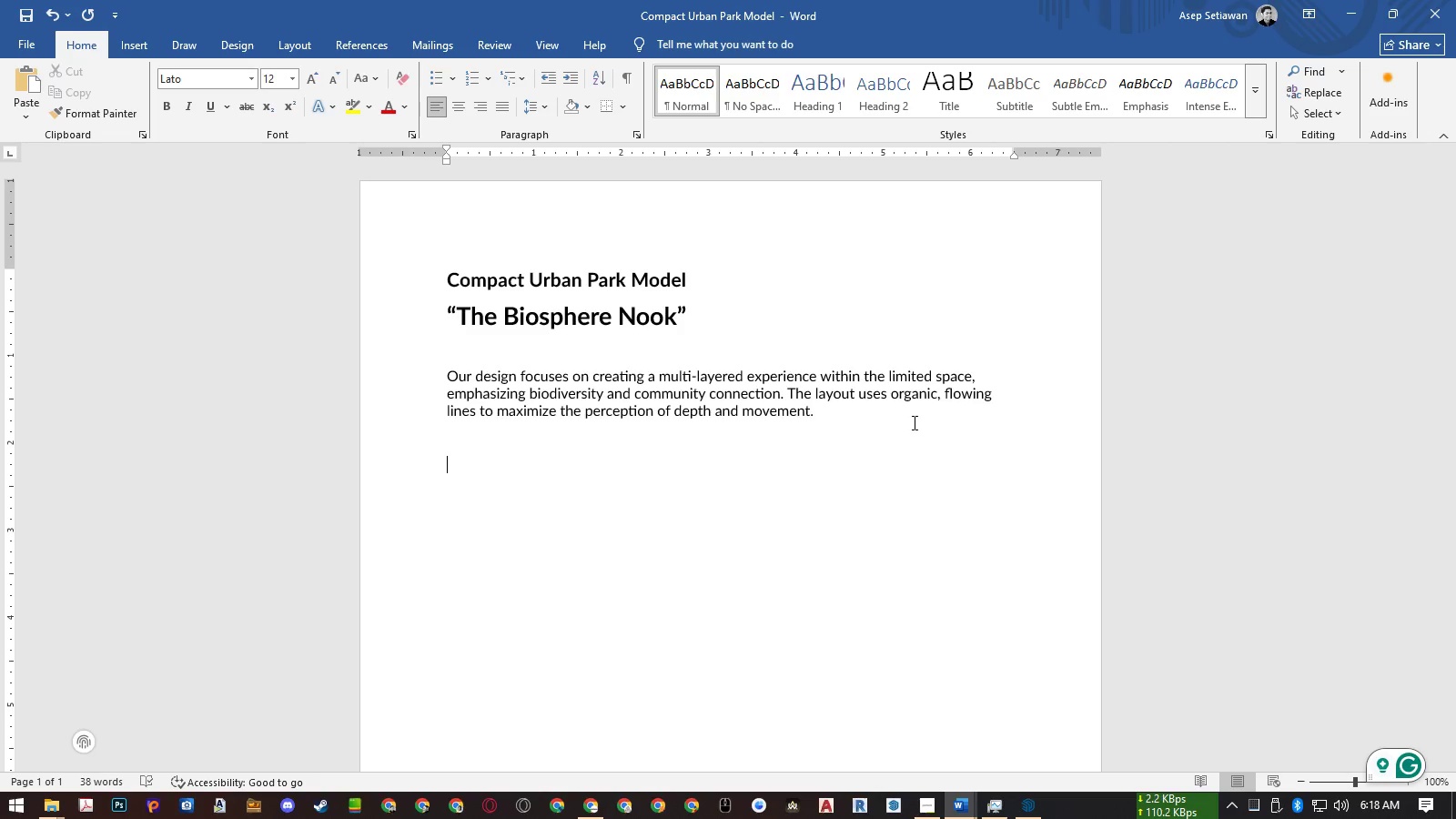 
type(a)
key(Backspace)
type(nativeplant species Intergration)
 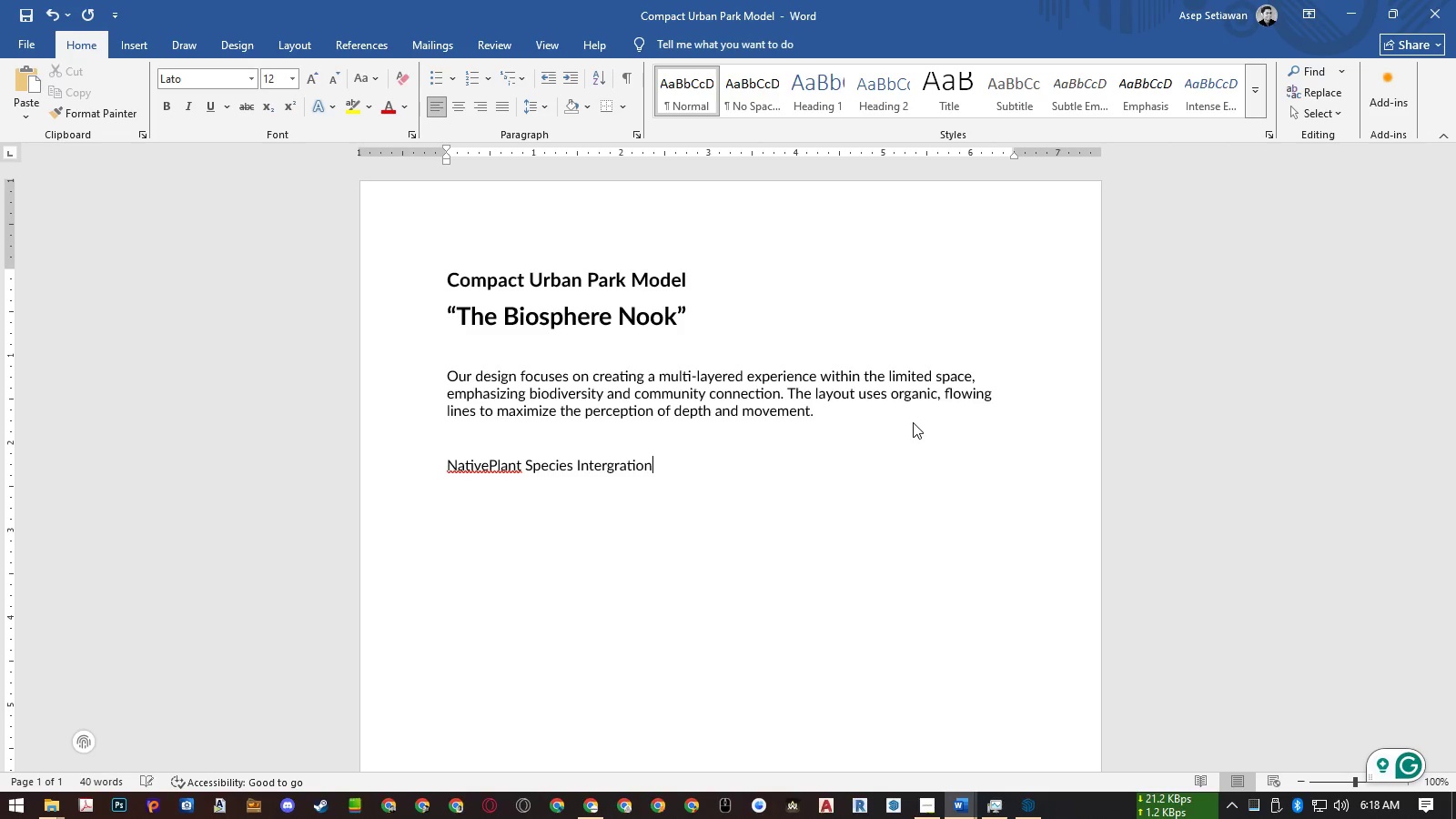 
key(Control+ArrowLeft)
 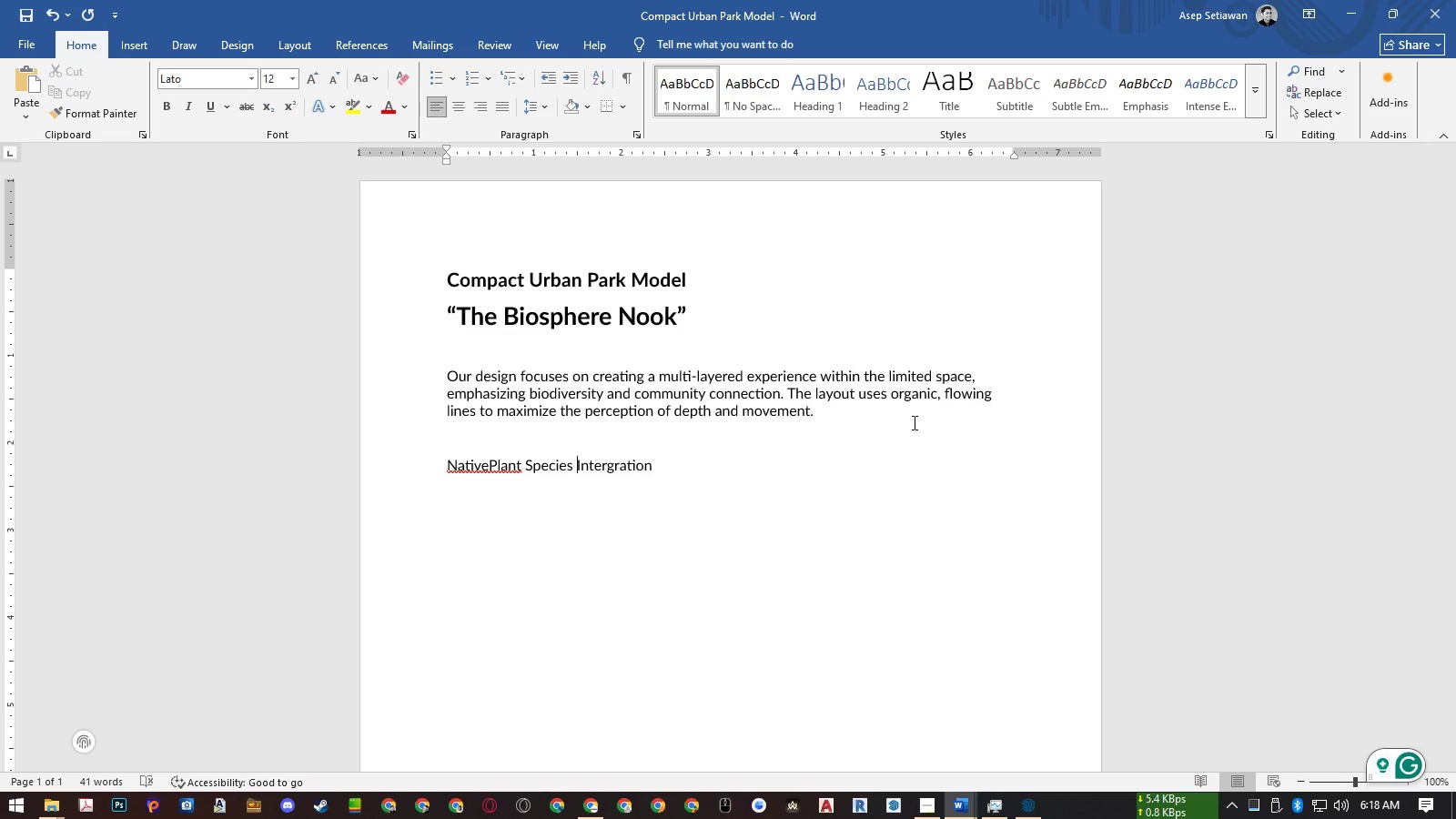 
key(Control+ArrowLeft)
 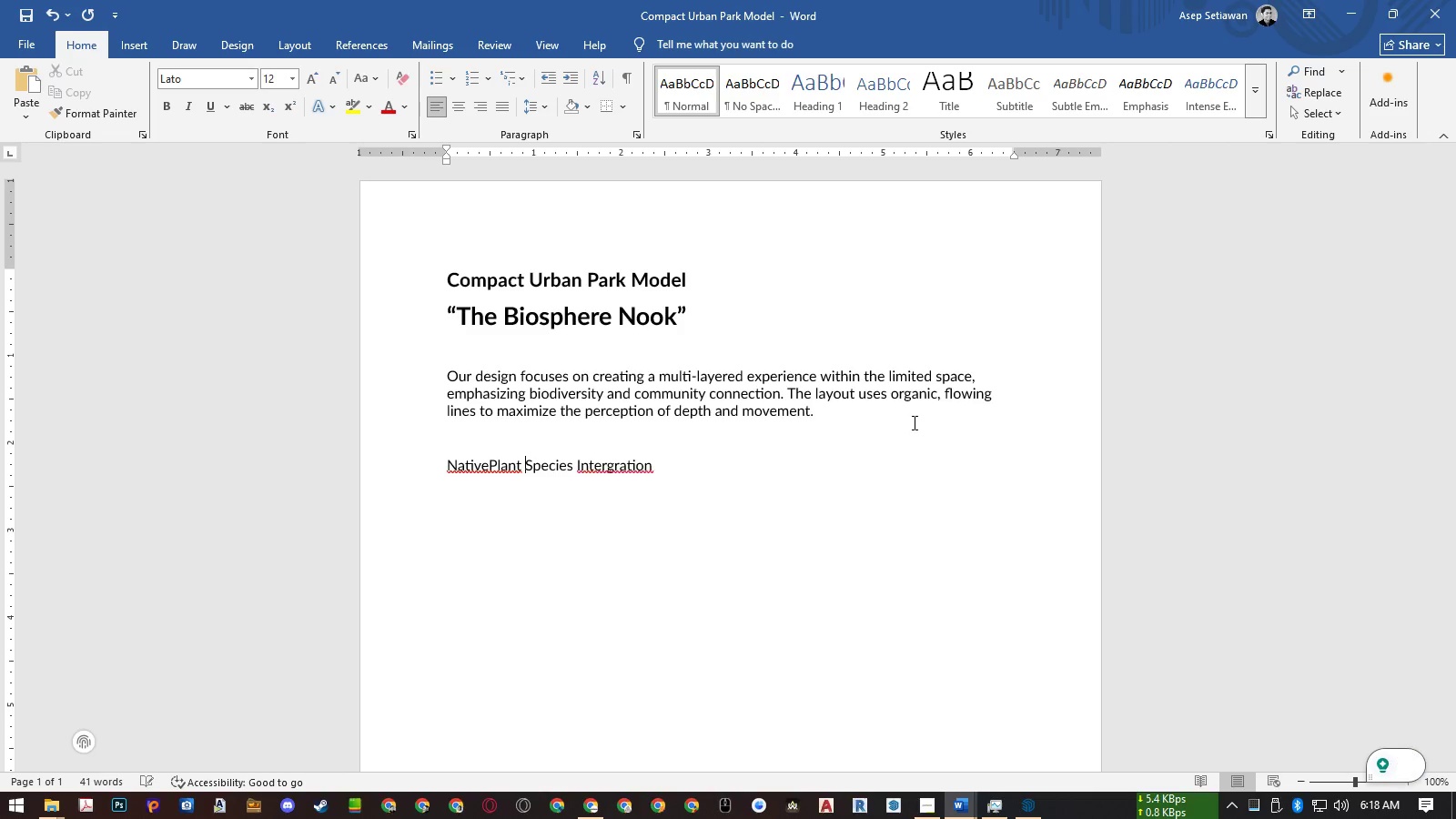 
key(Control+ArrowLeft)
 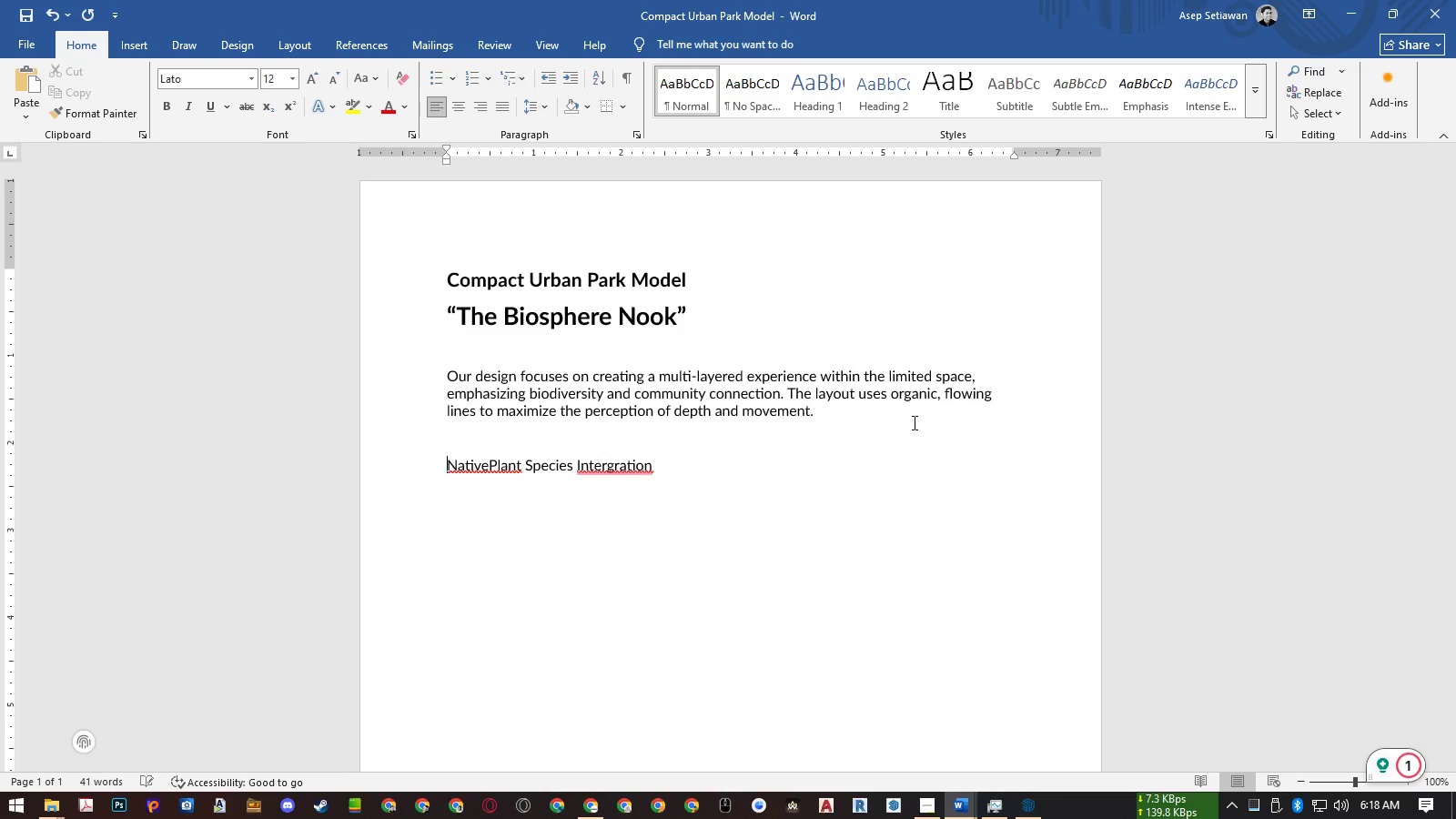 
key(ArrowRight)
 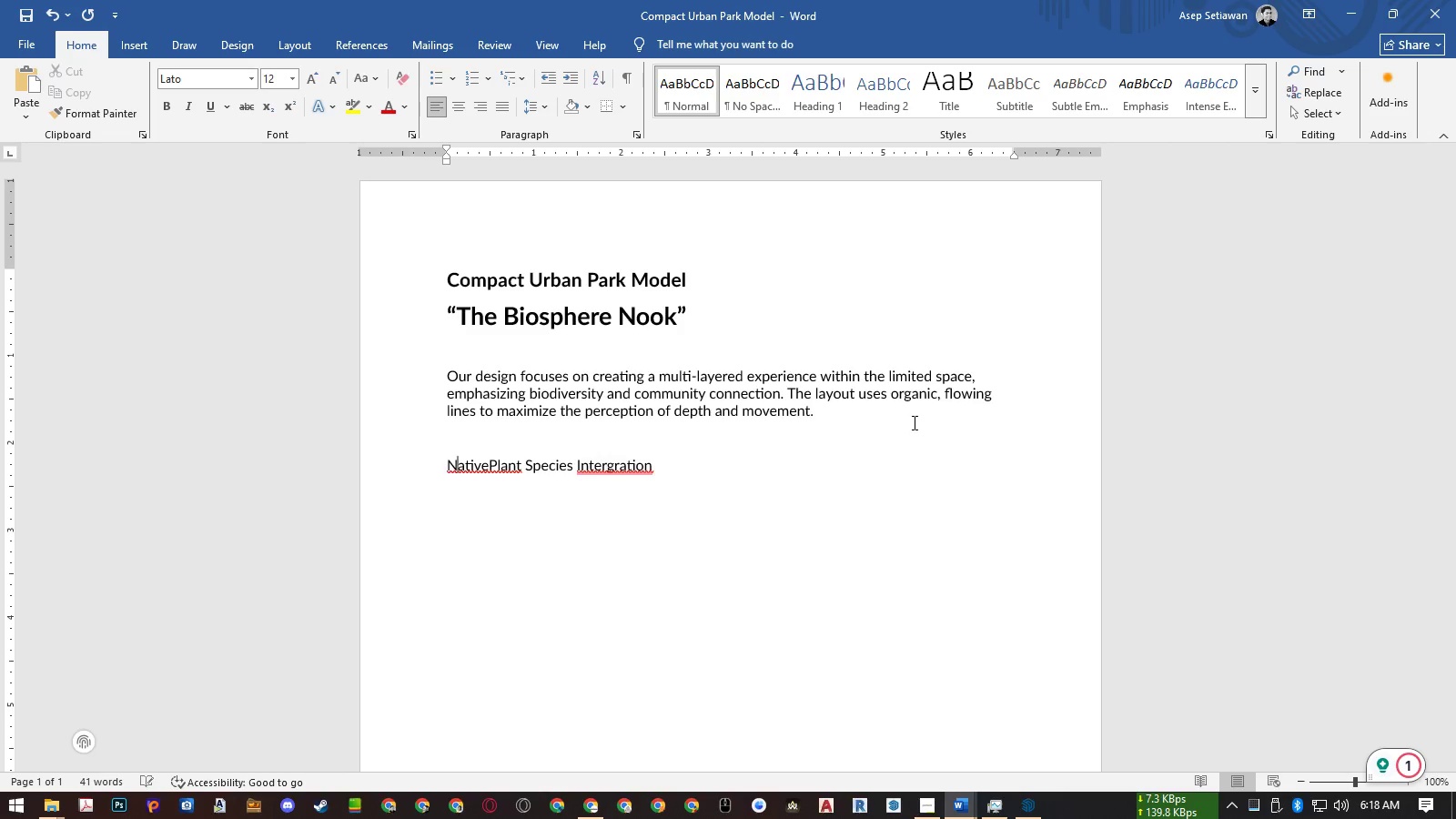 
key(ArrowRight)
 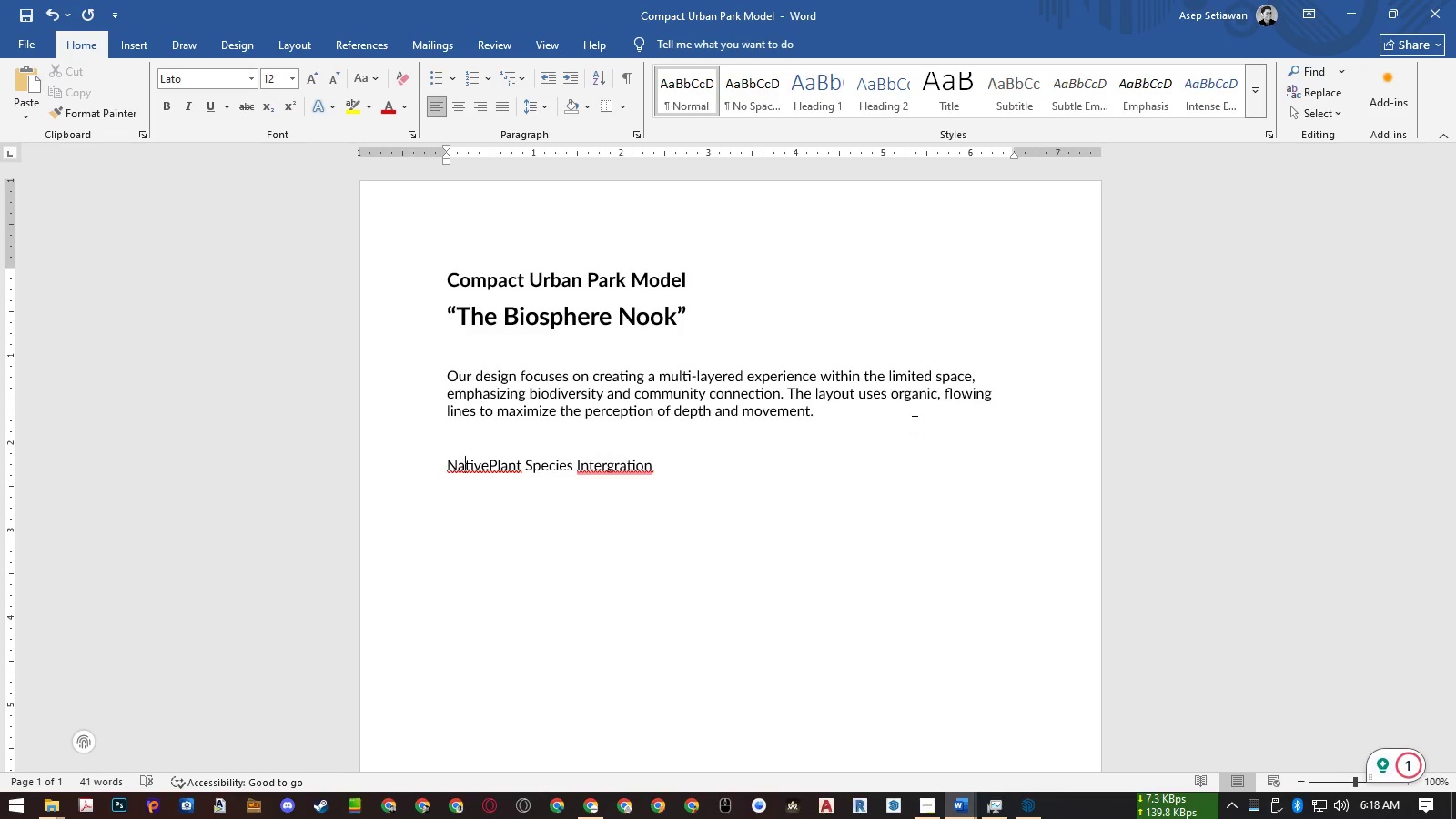 
key(ArrowRight)
 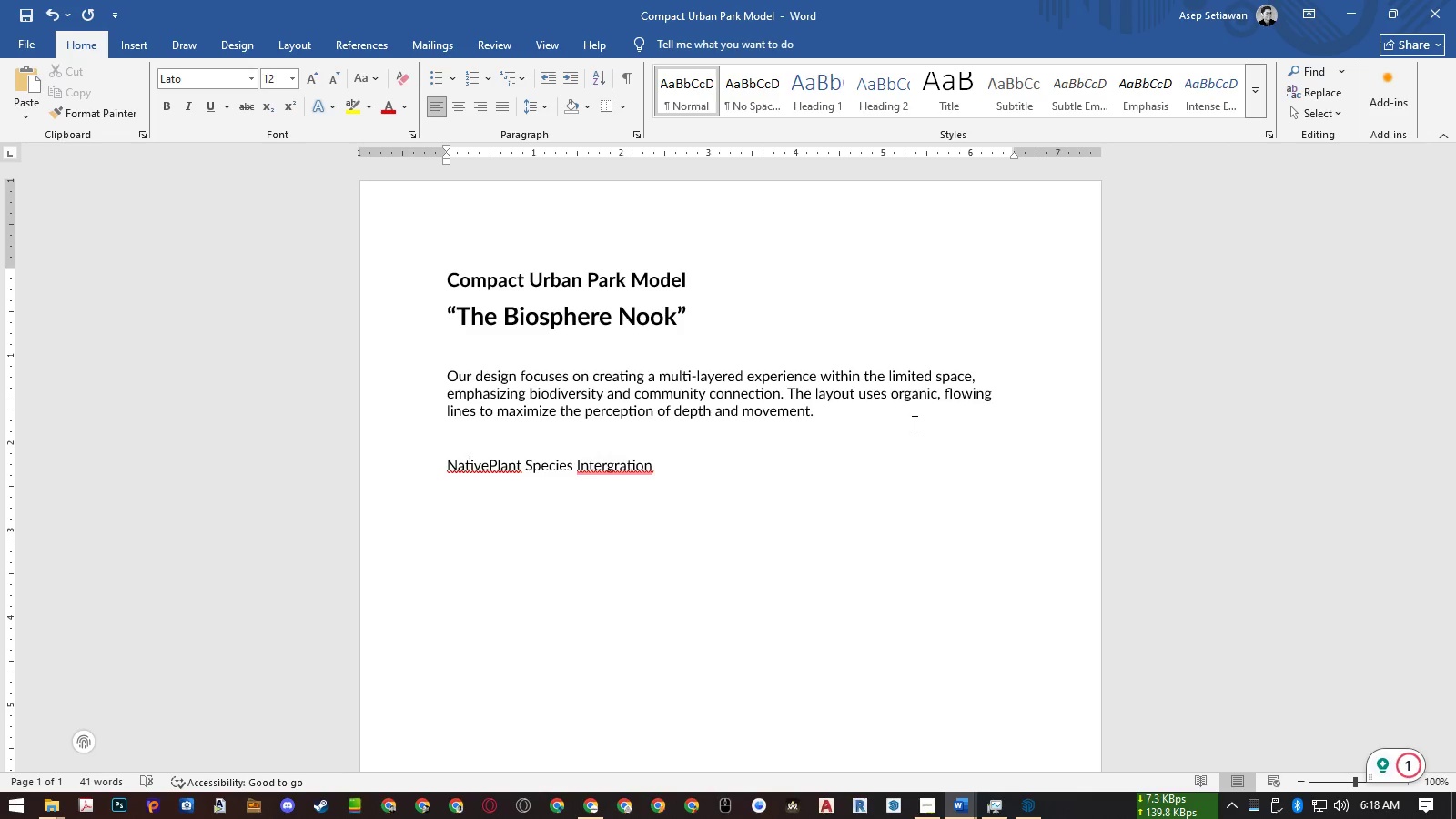 
key(ArrowRight)
 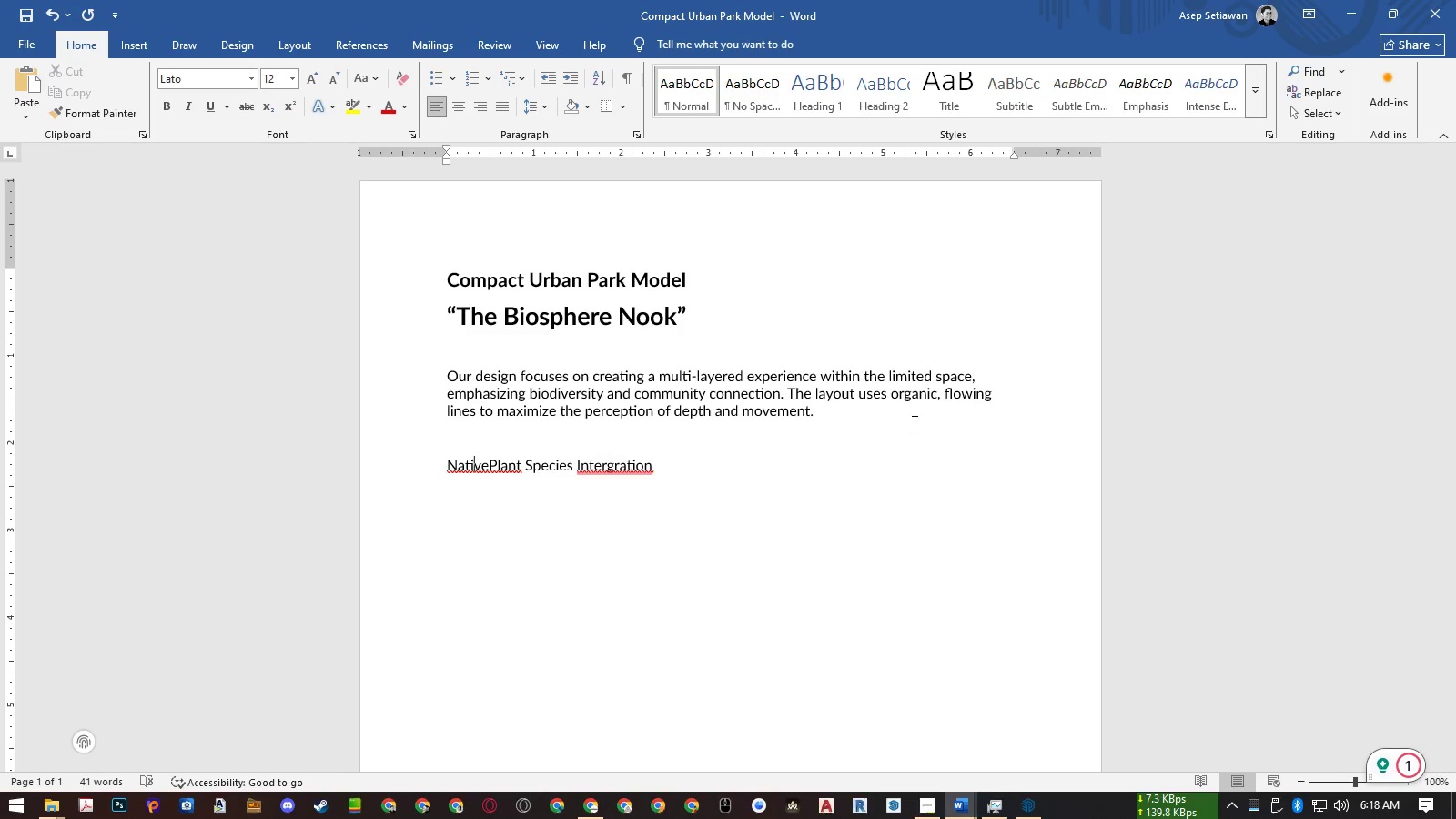 
key(ArrowRight)
 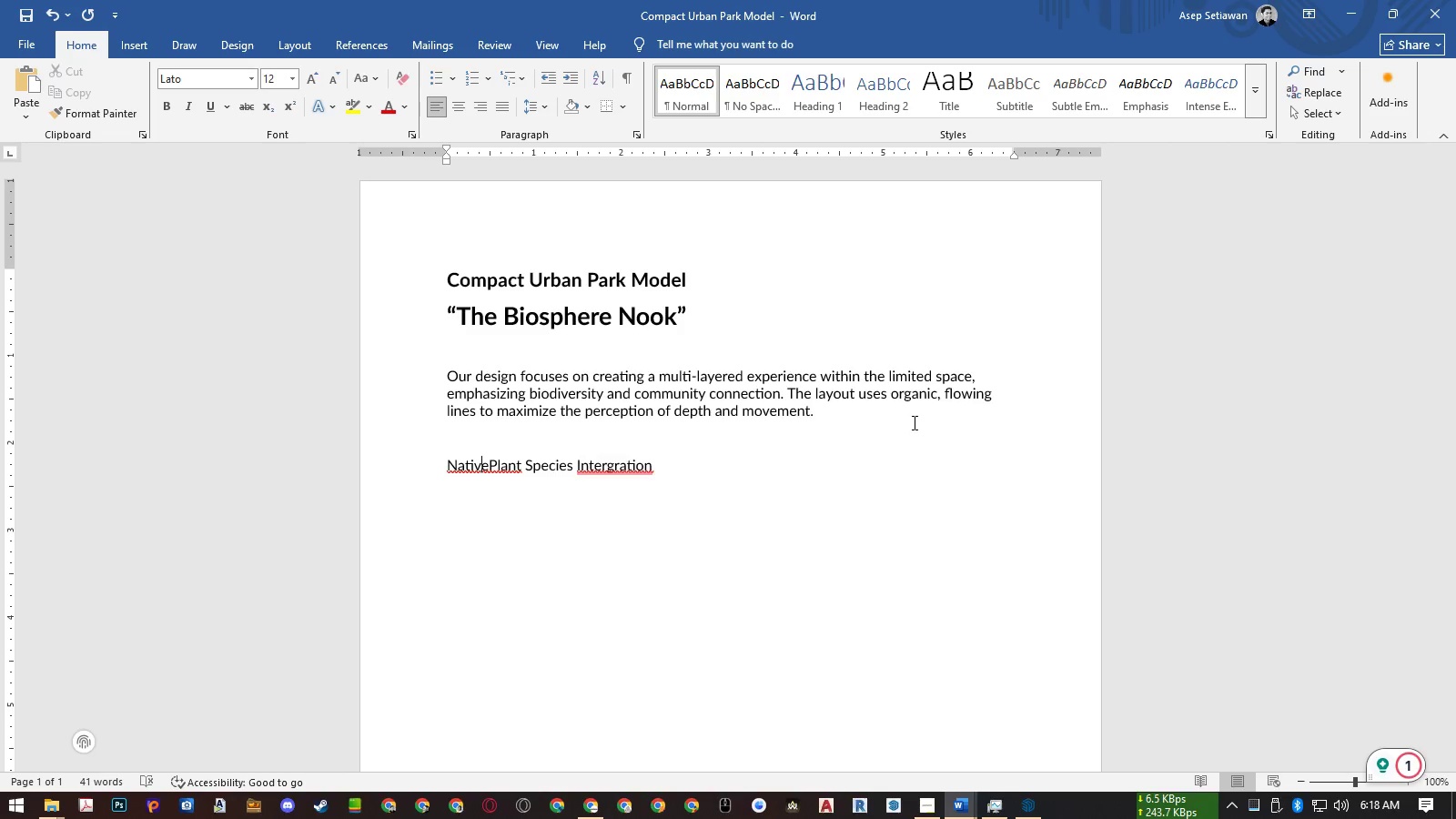 
key(ArrowRight)
 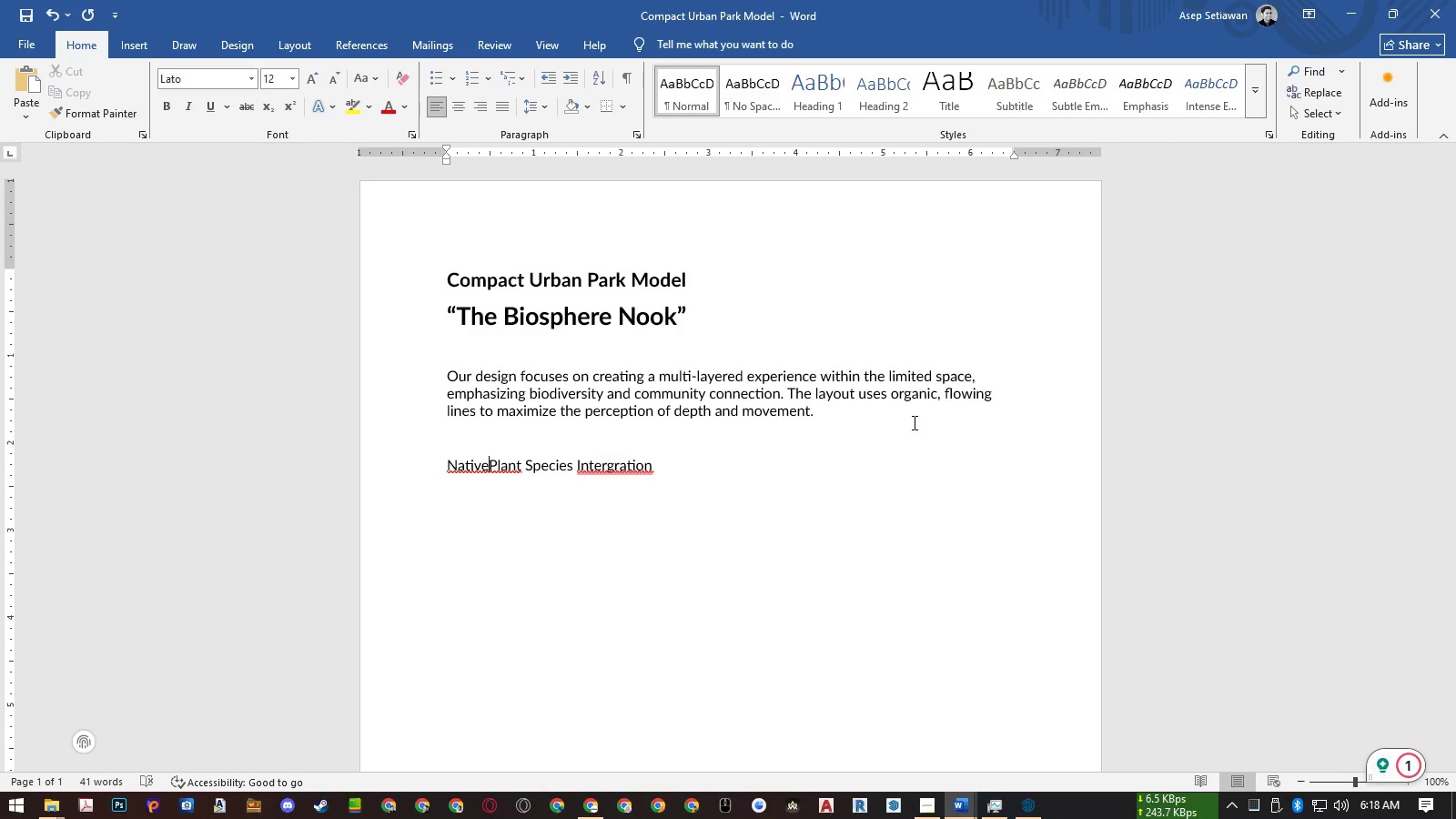 
key(Space)
 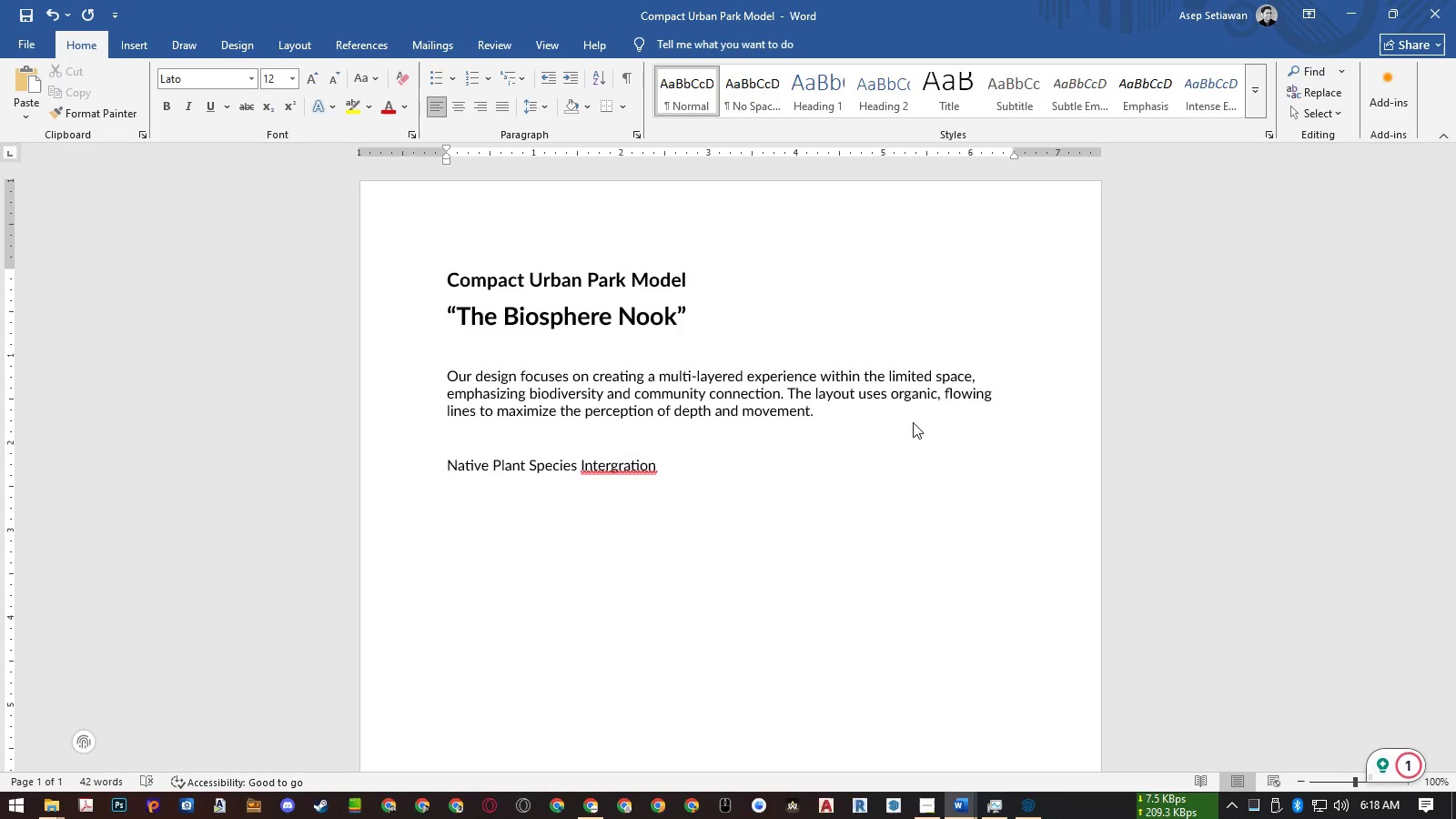 
key(Control+ArrowRight)
 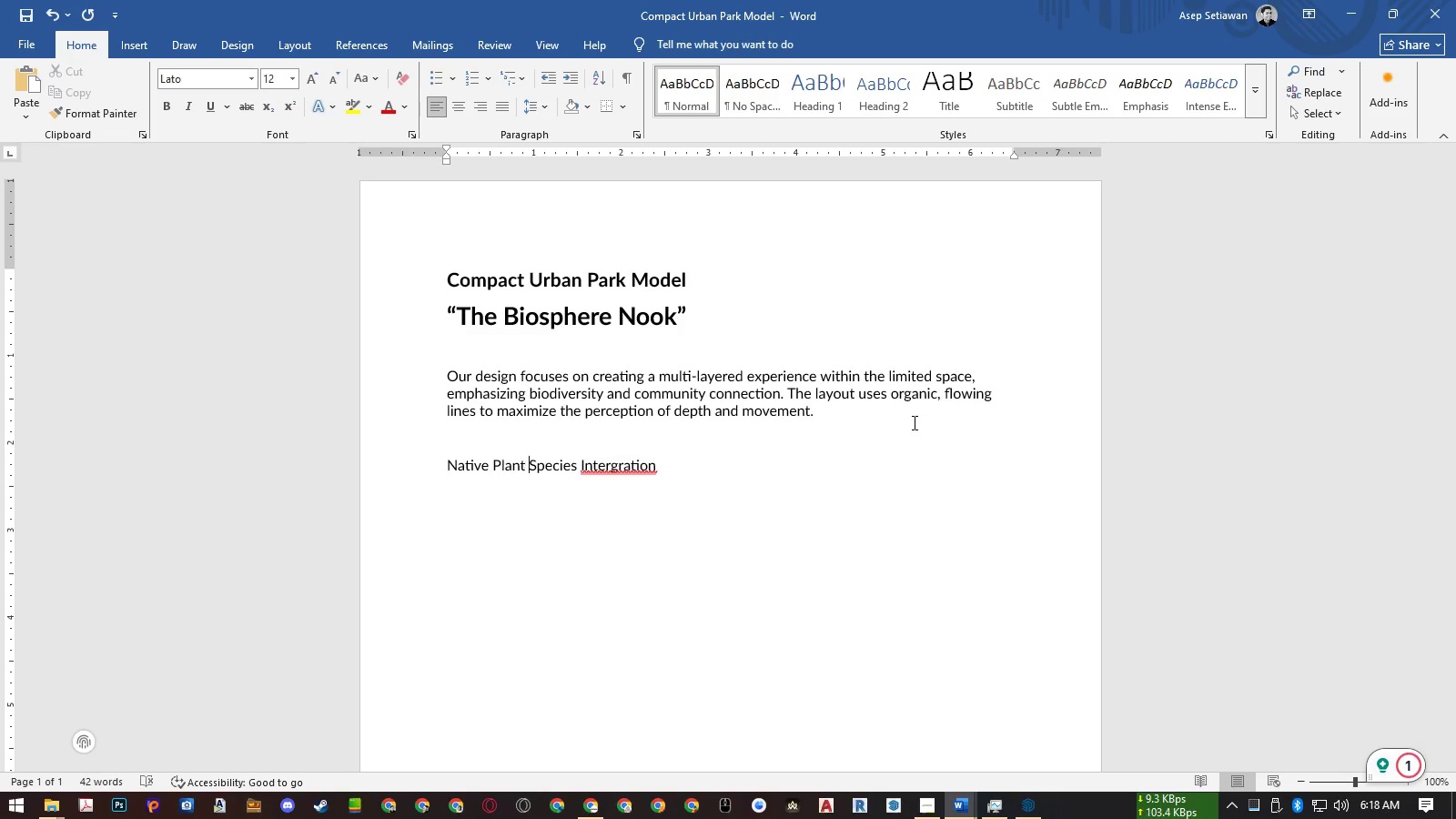 
key(Control+ArrowRight)
 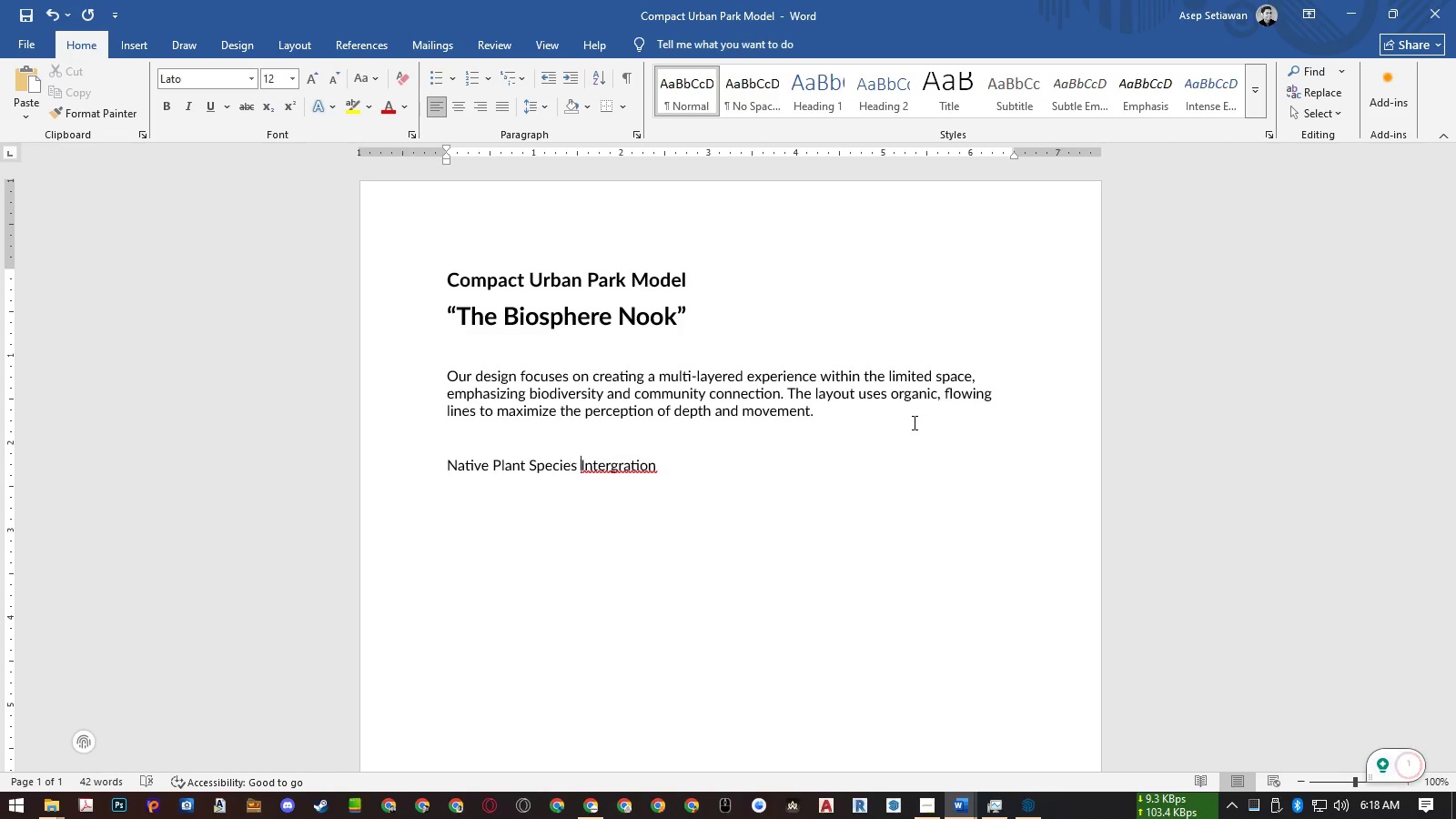 
key(Control+ArrowRight)
 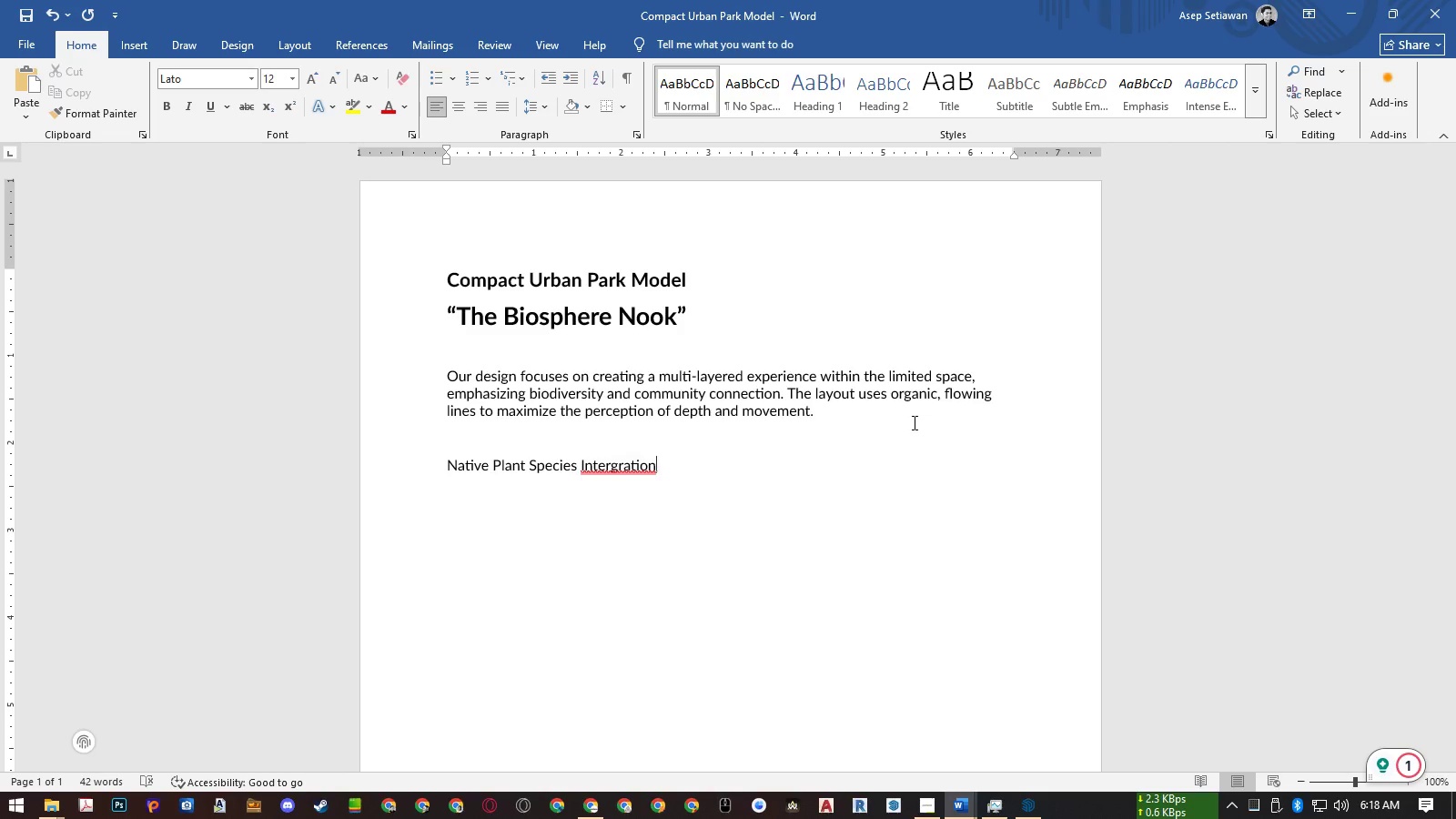 
wait(6.1)
 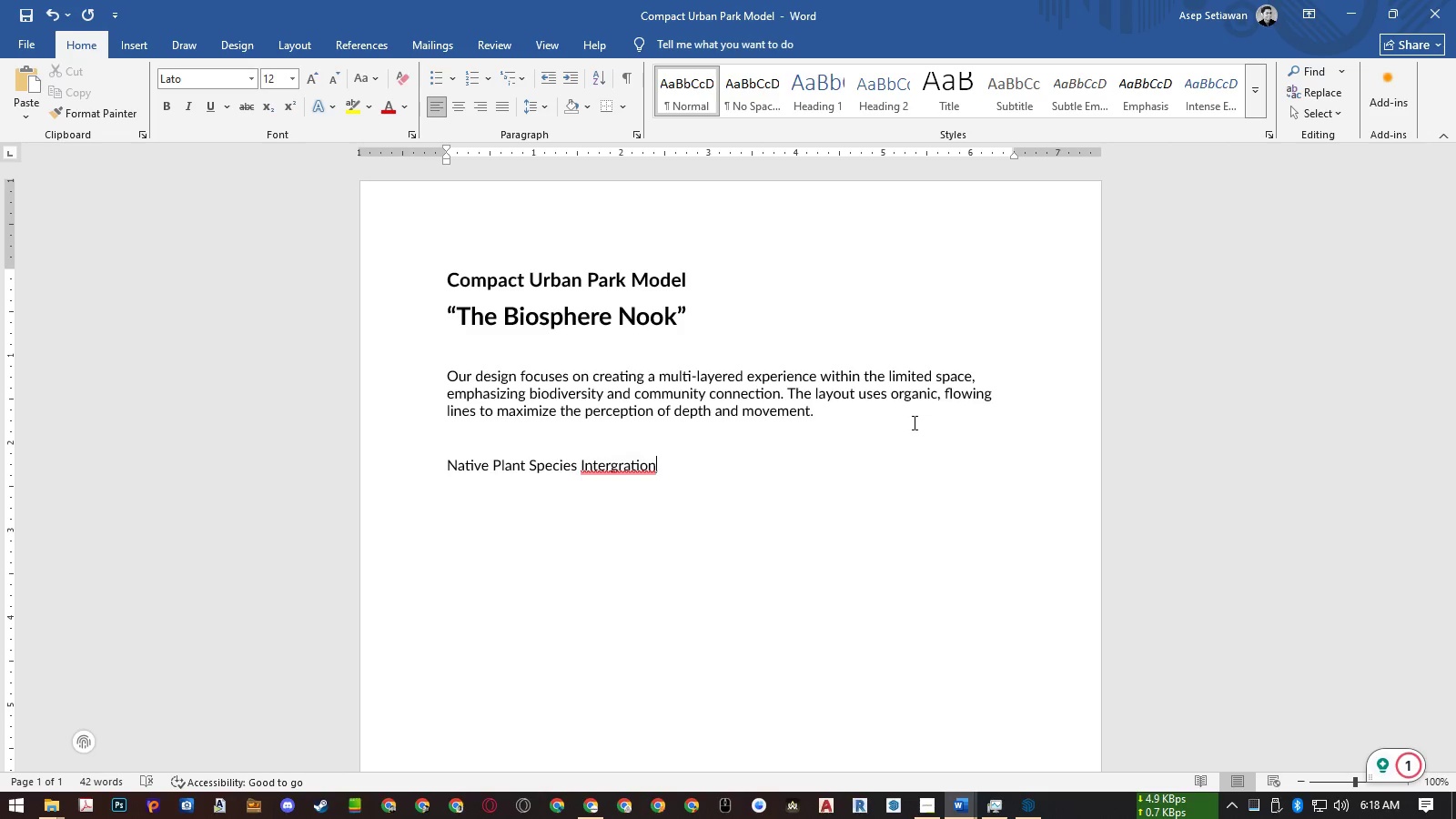 
key(Enter)
 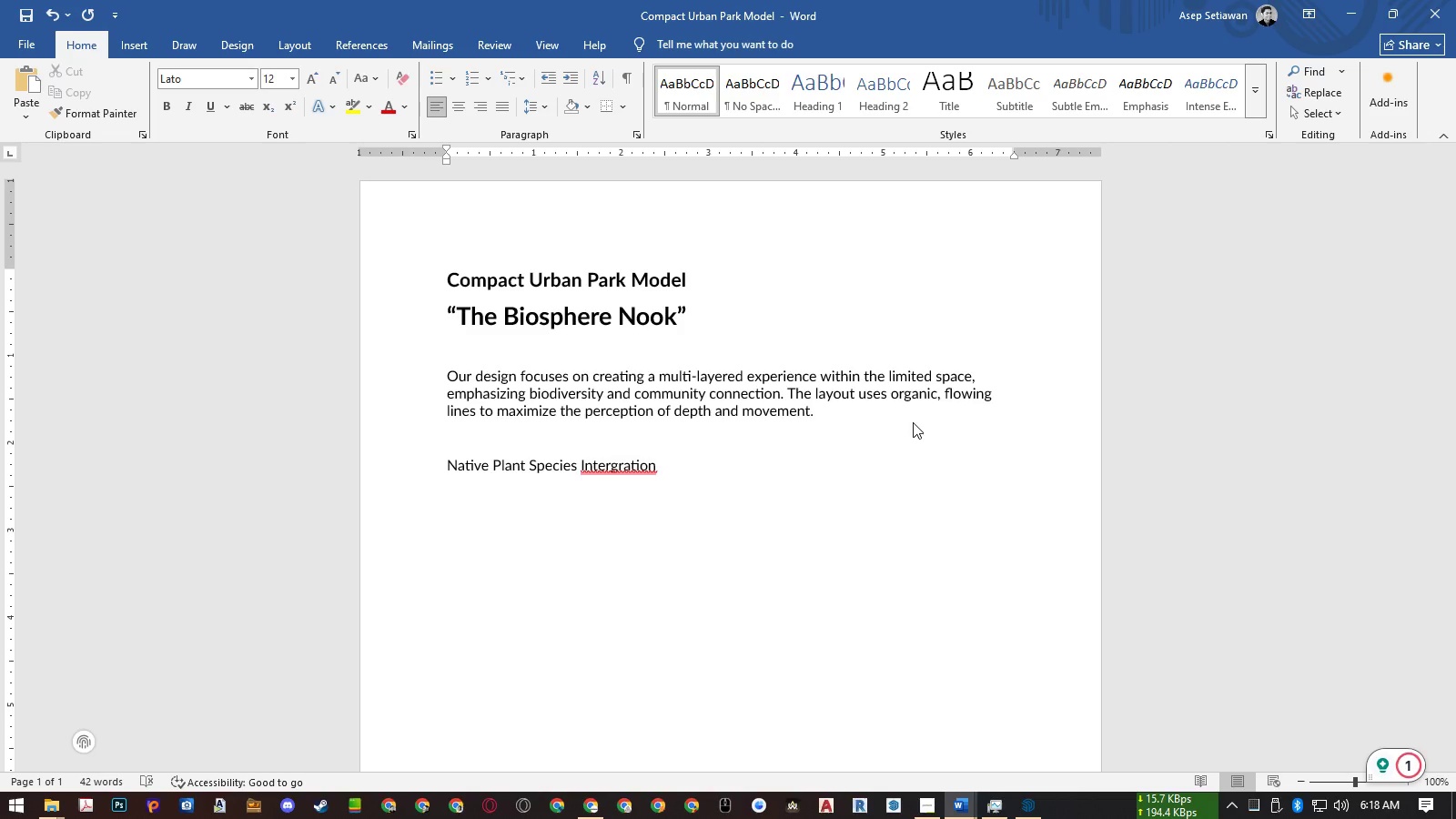 
type(To support local ecology, the planting echeme)
 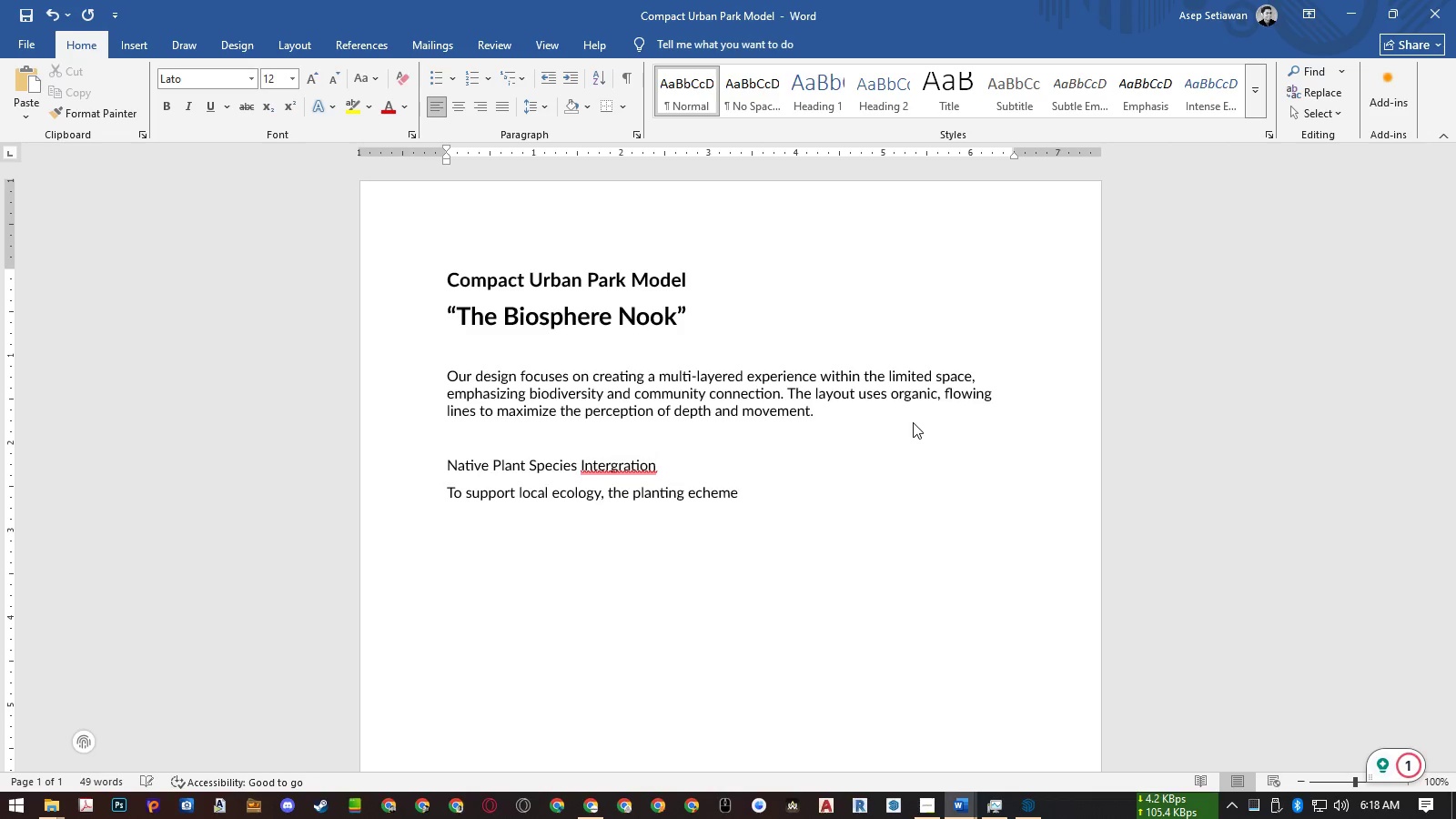 
key(Control+ArrowLeft)
 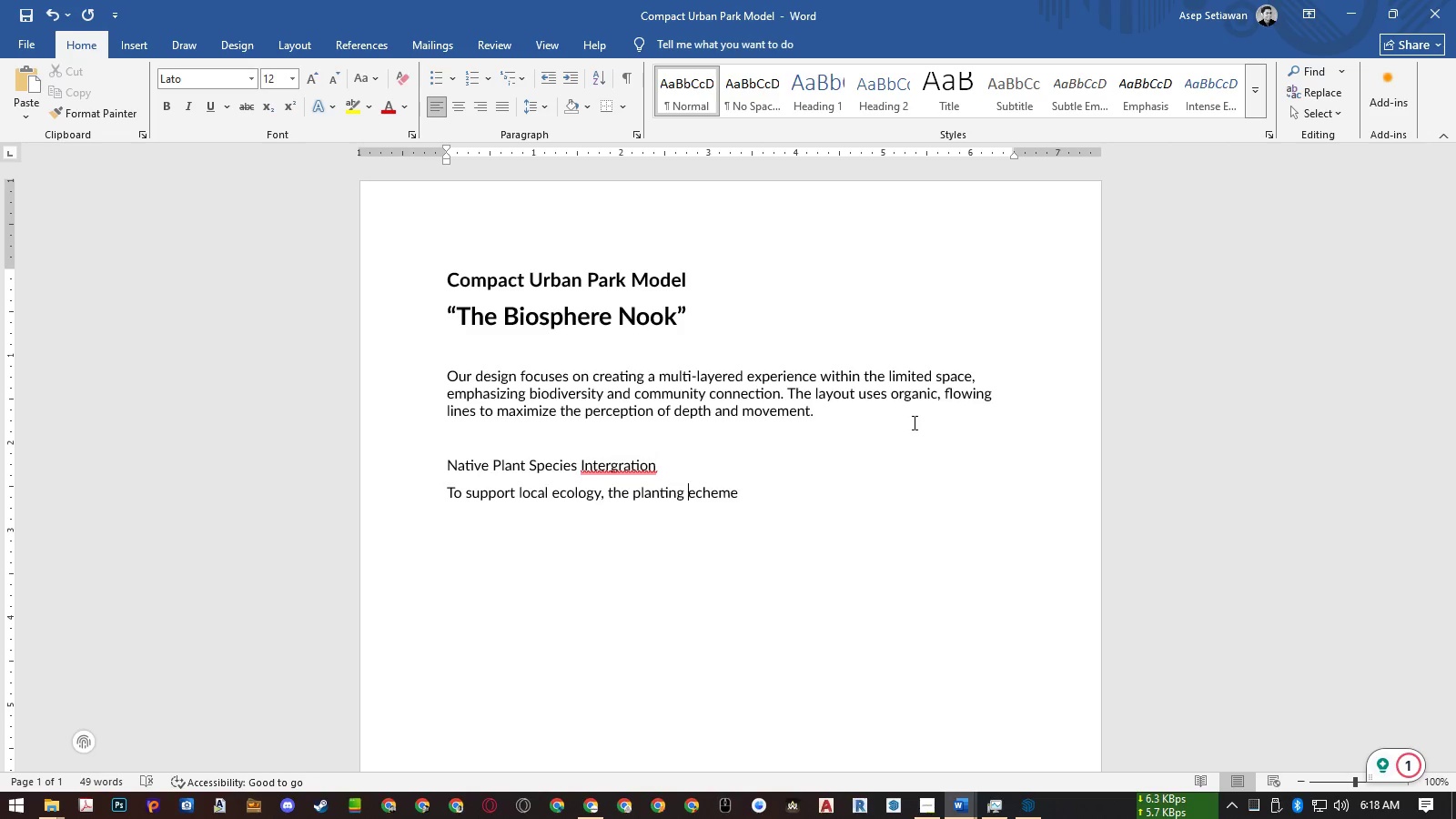 
key(Shift+ArrowRight)
 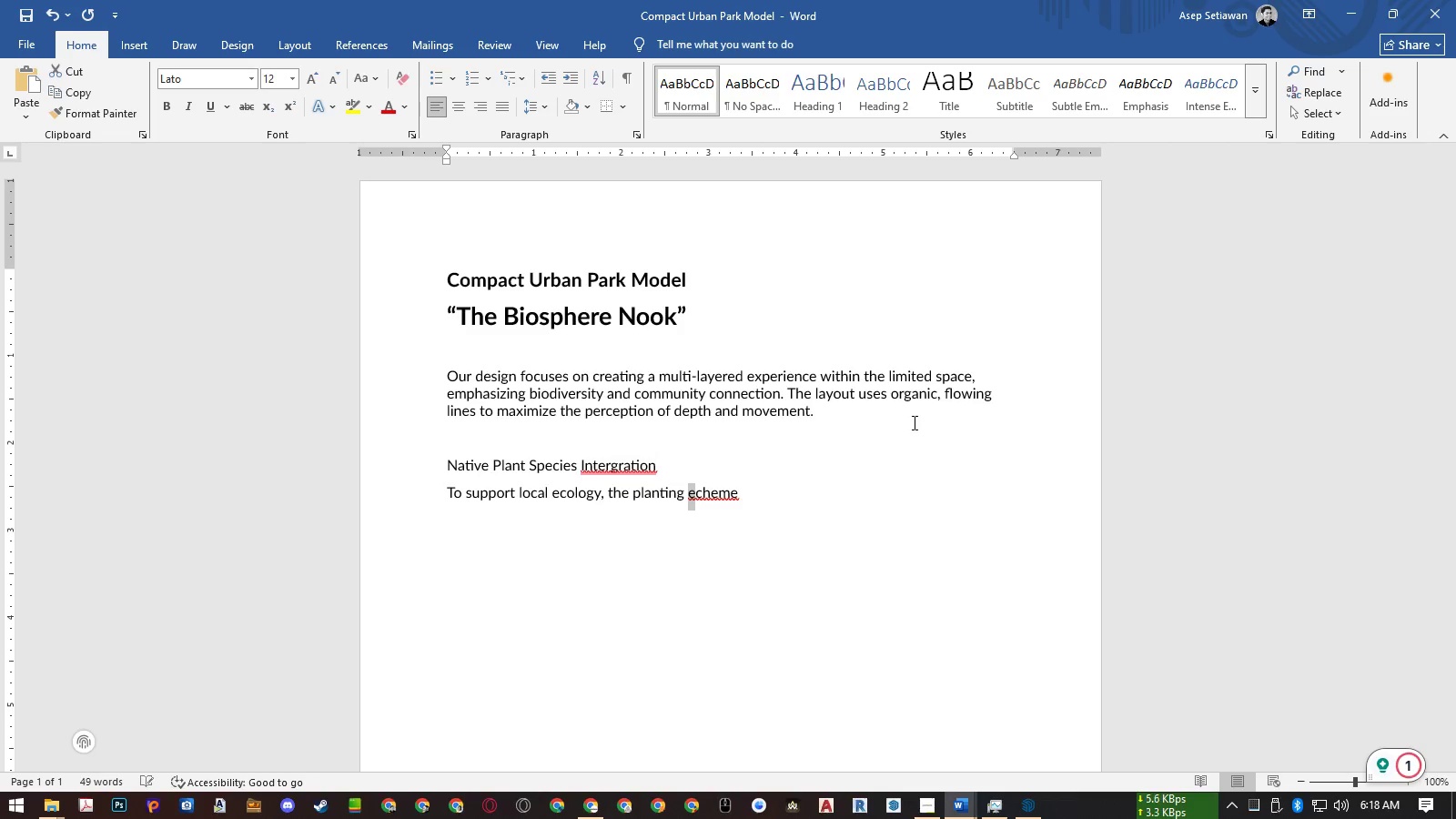 
key(Shift+S)
 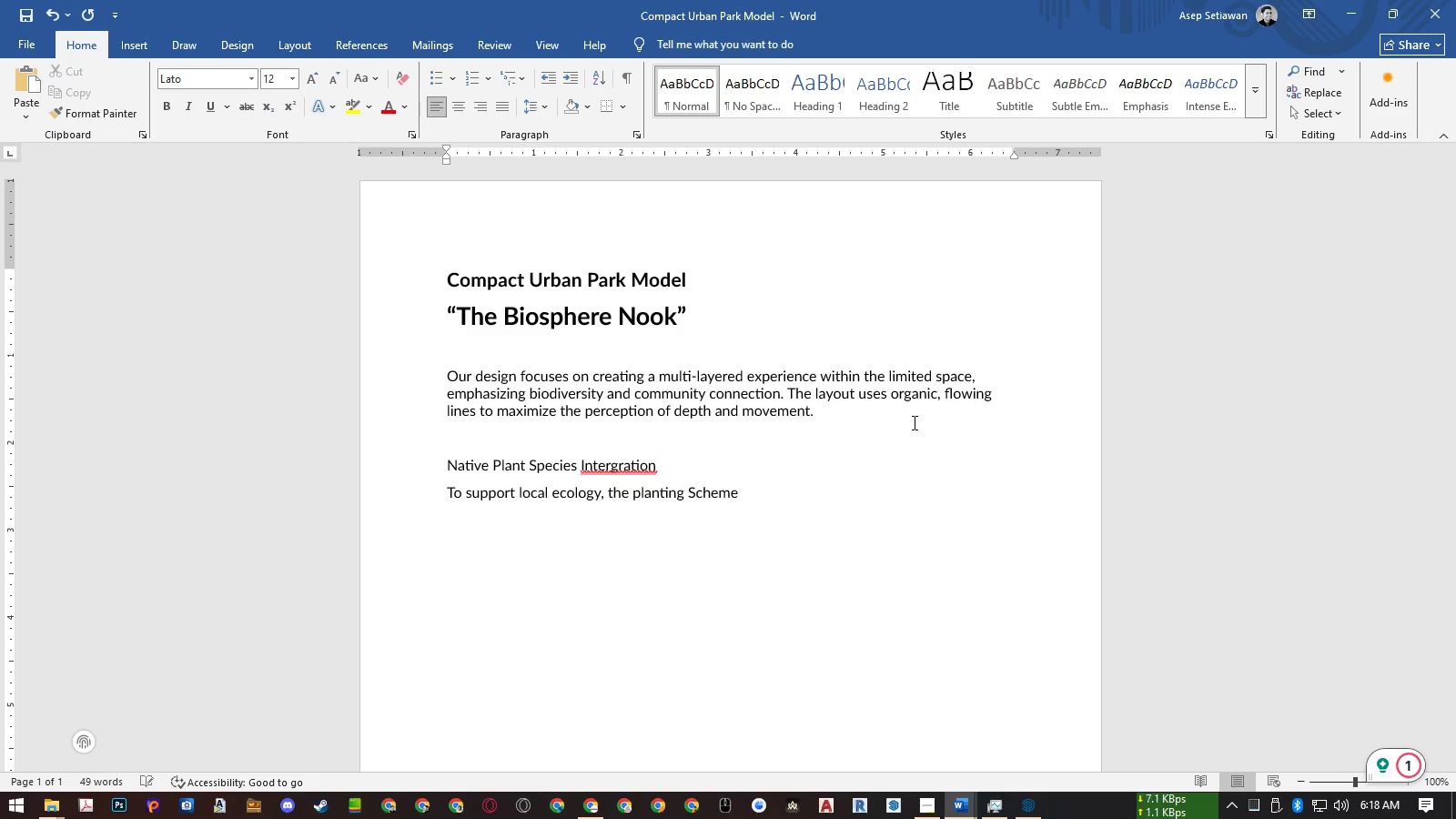 
key(Backspace)
 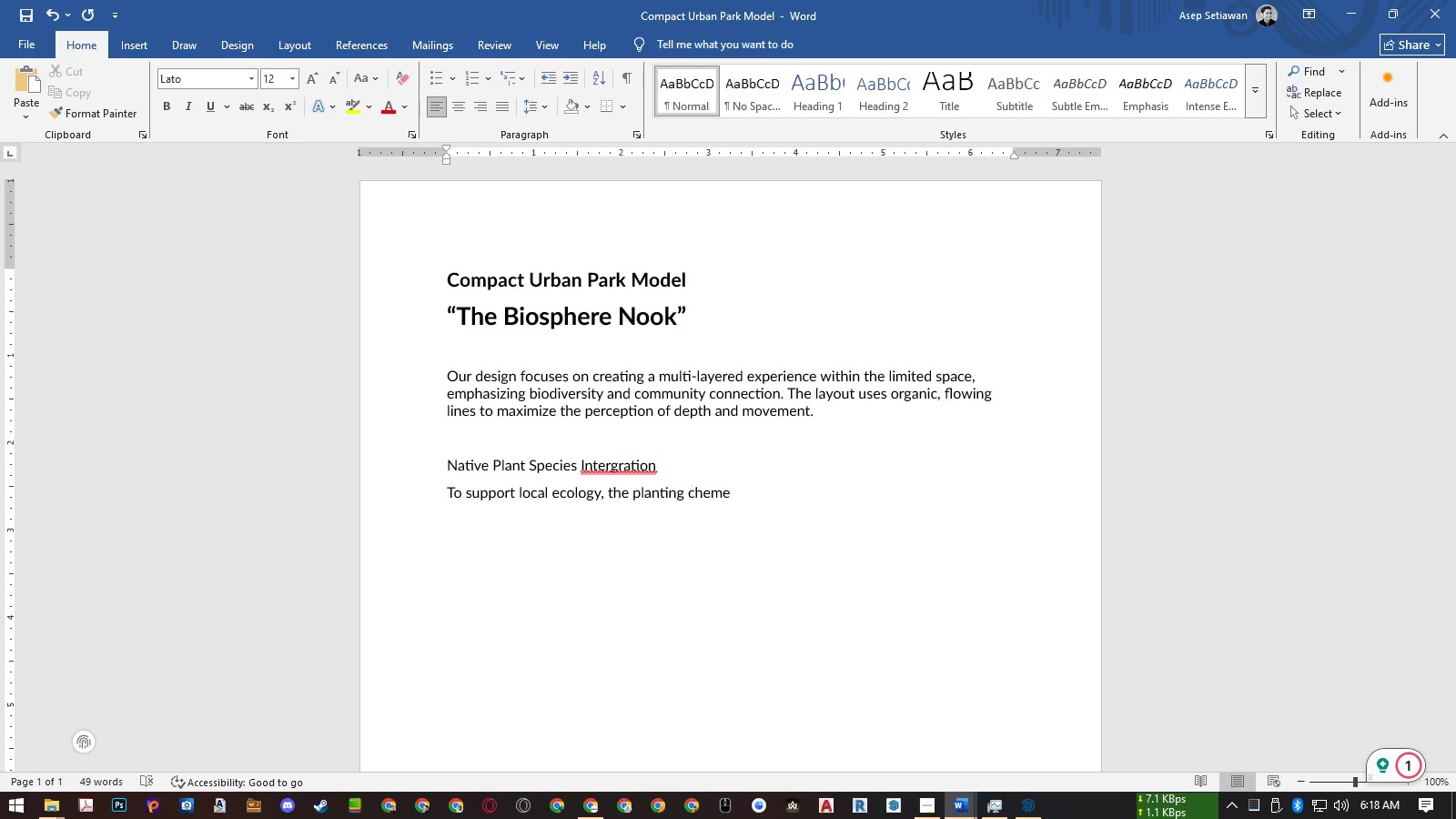 
key(S)
 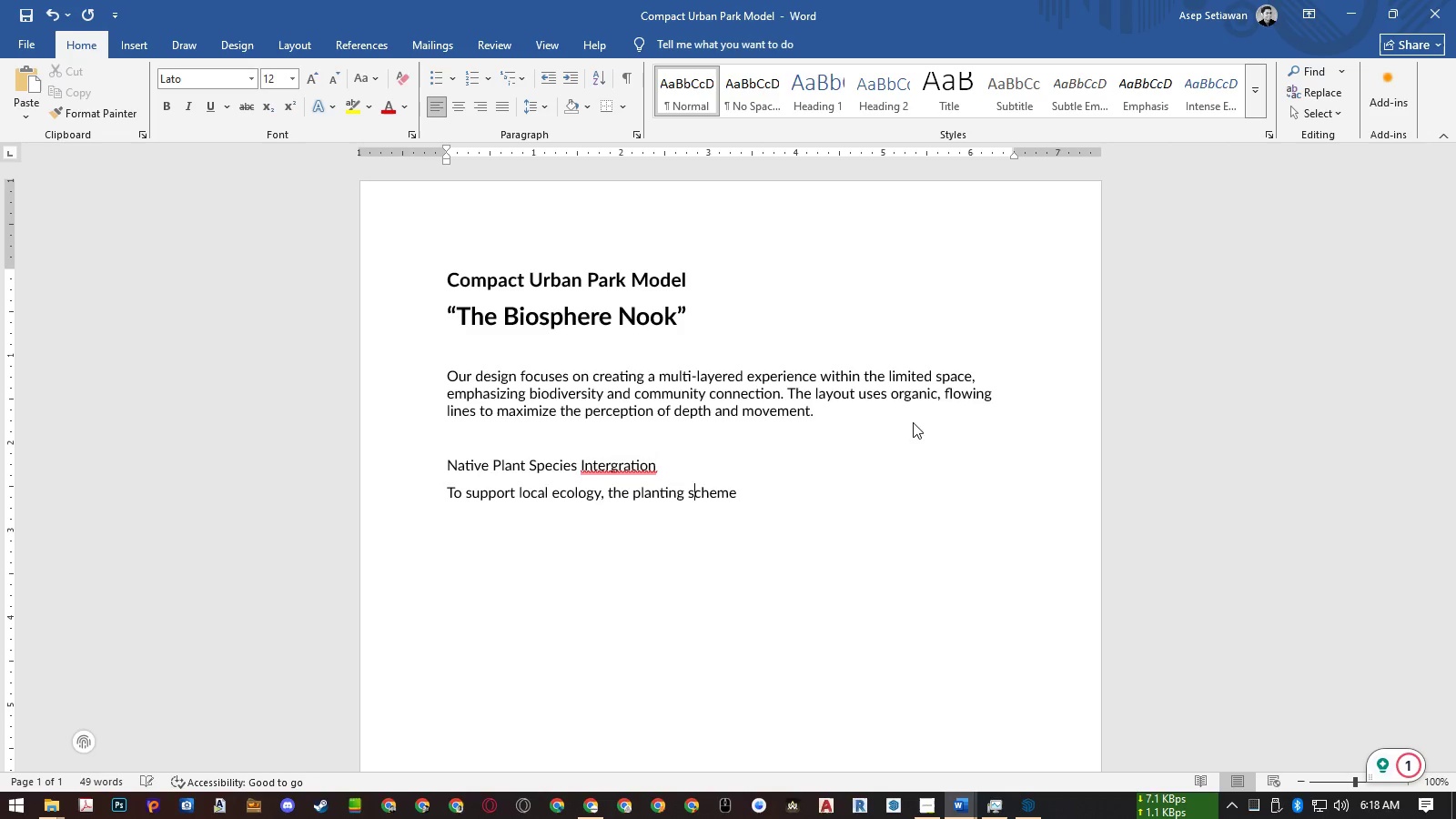 
key(ArrowRight)
 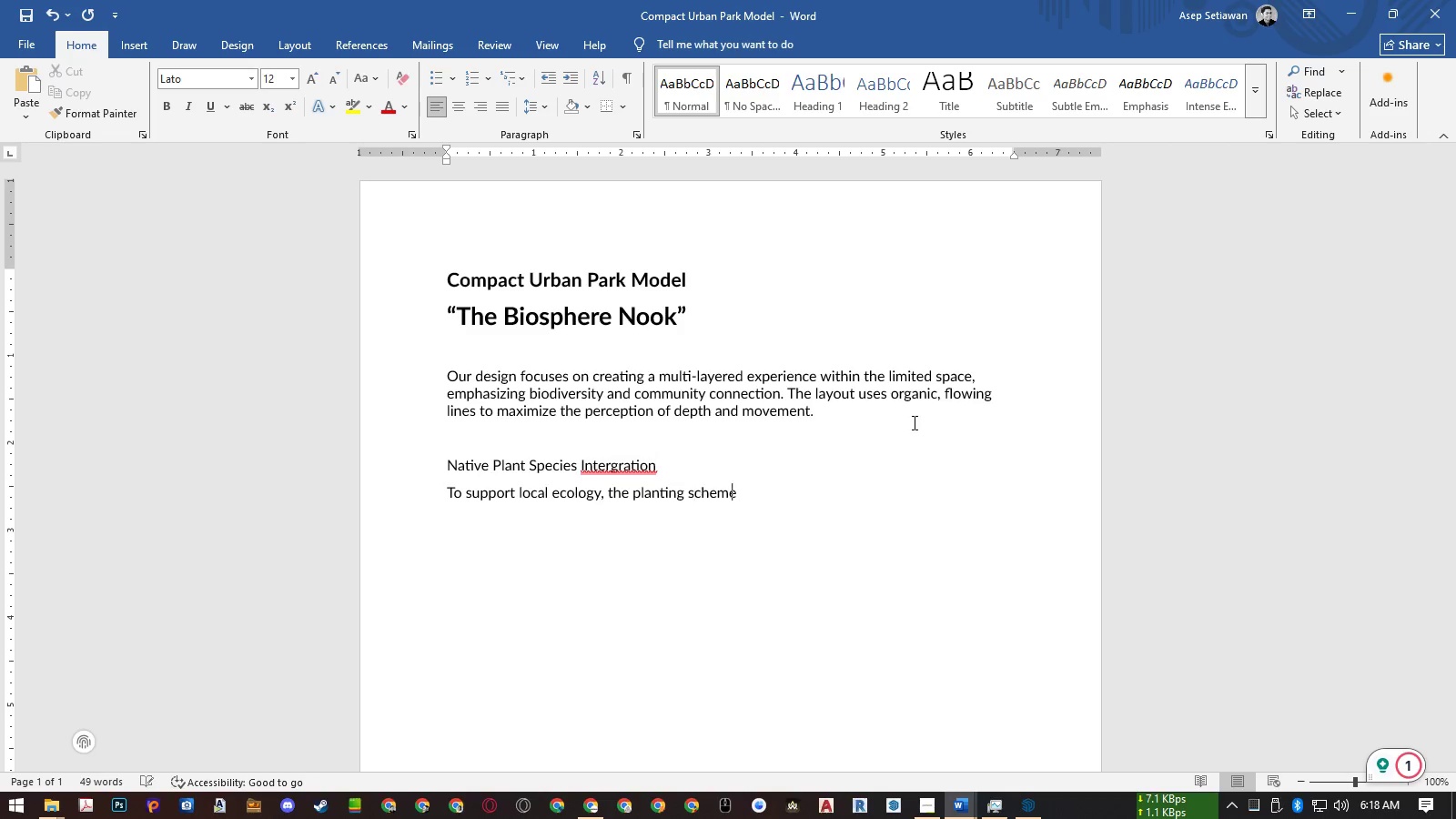 
key(Control+ArrowRight)
 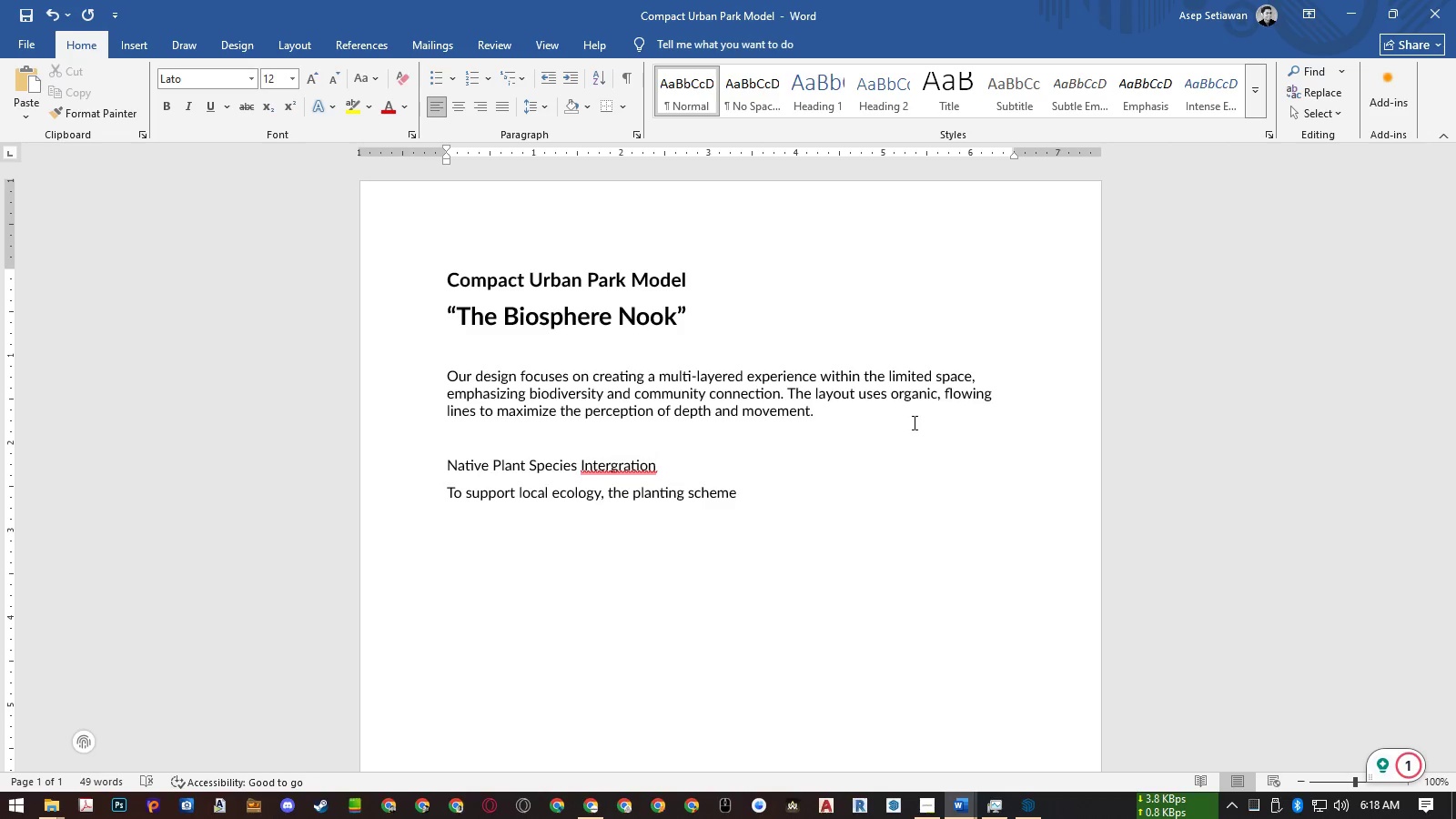 
key(Control+Space)
 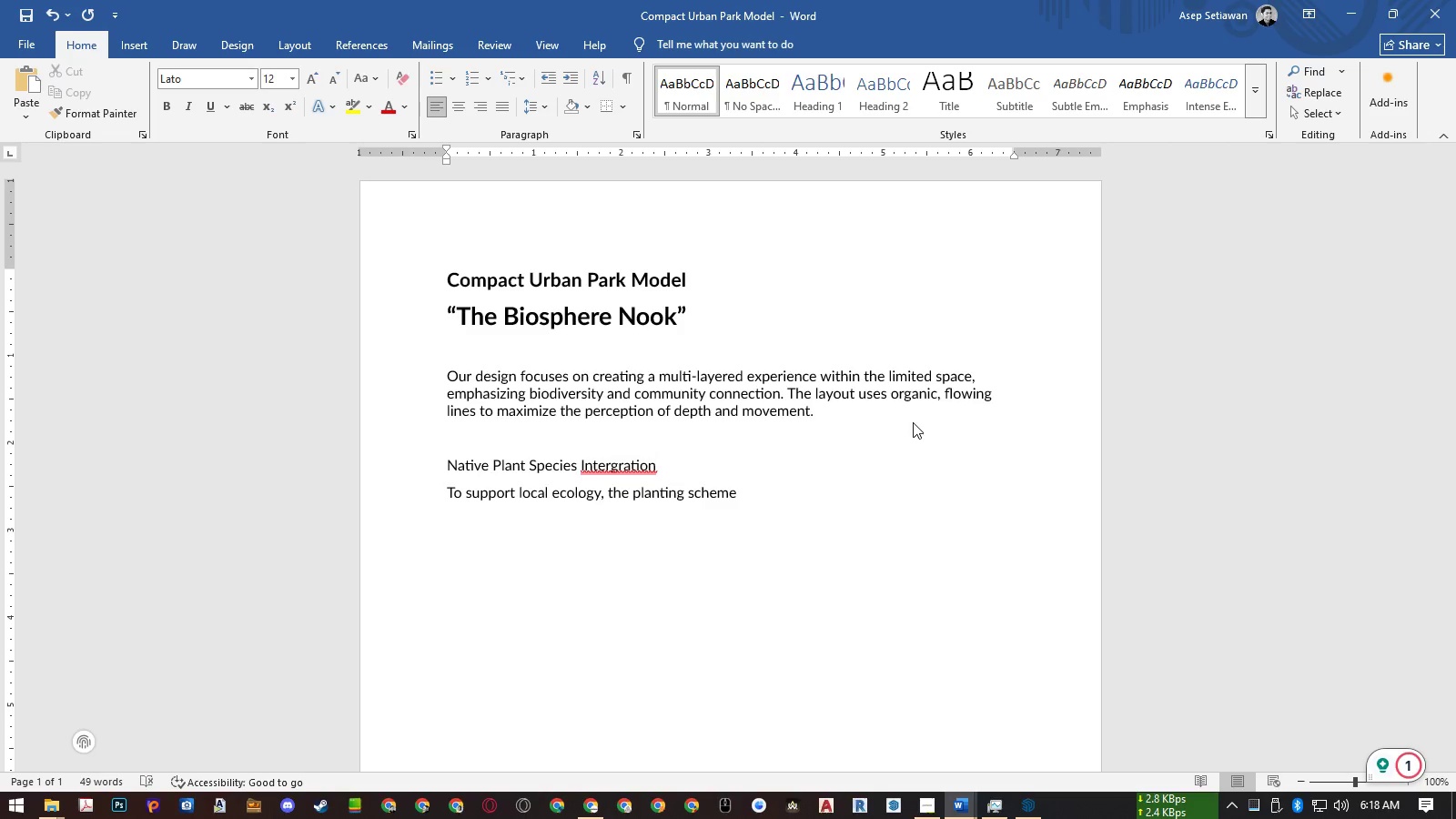 
type(will be layered tomimic)
 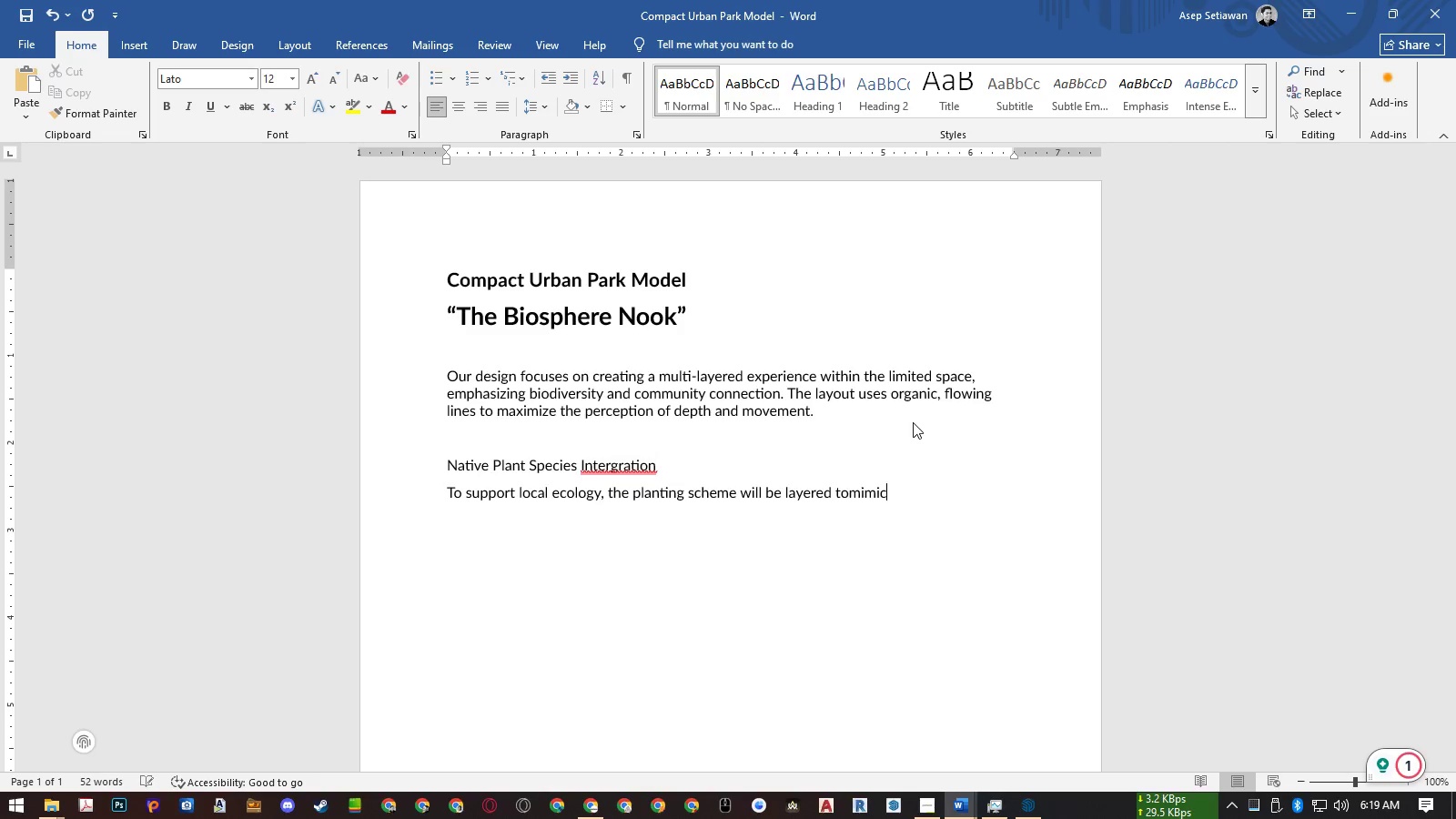 
key(Control+ArrowLeft)
 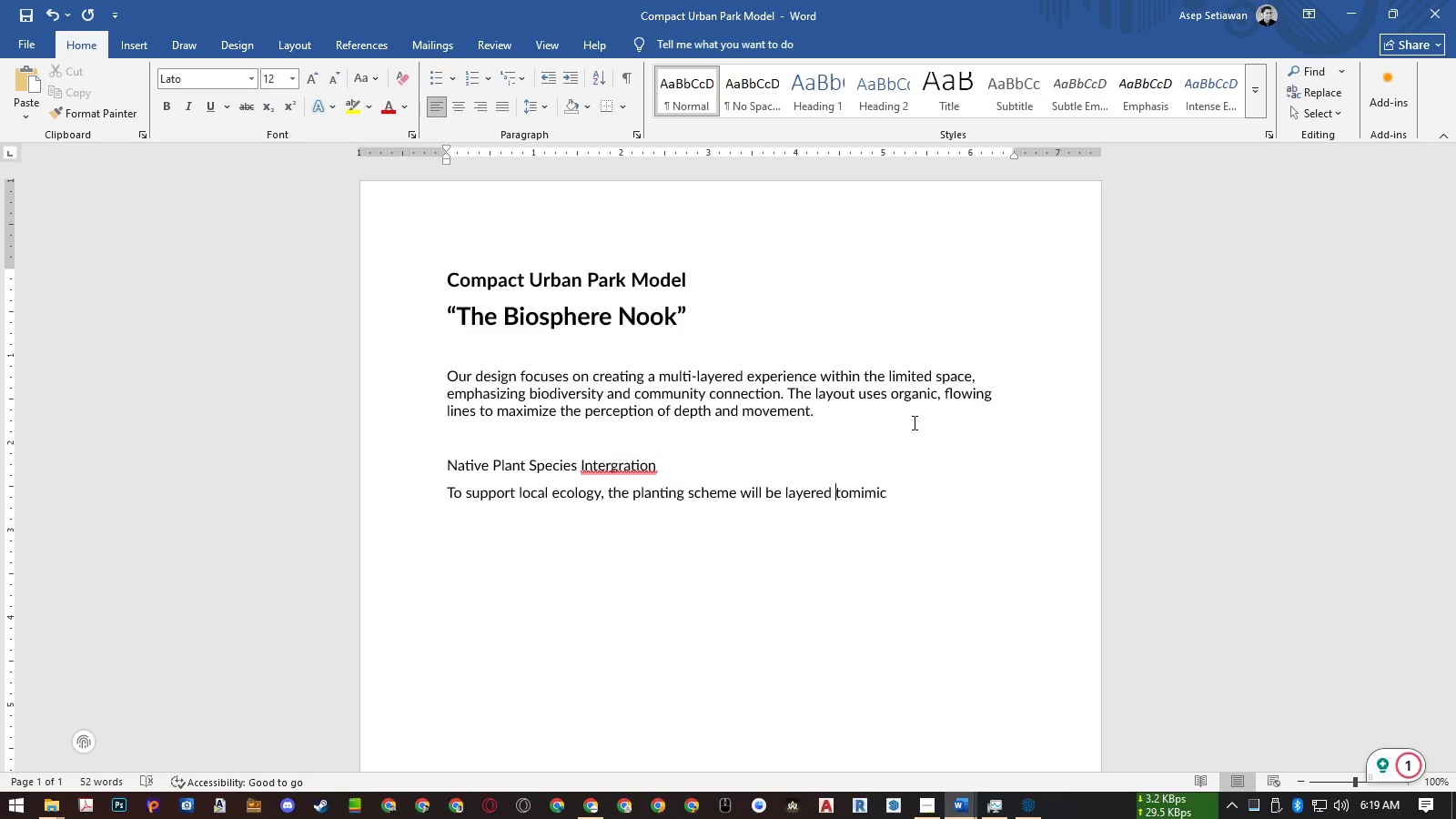 
key(ArrowRight)
 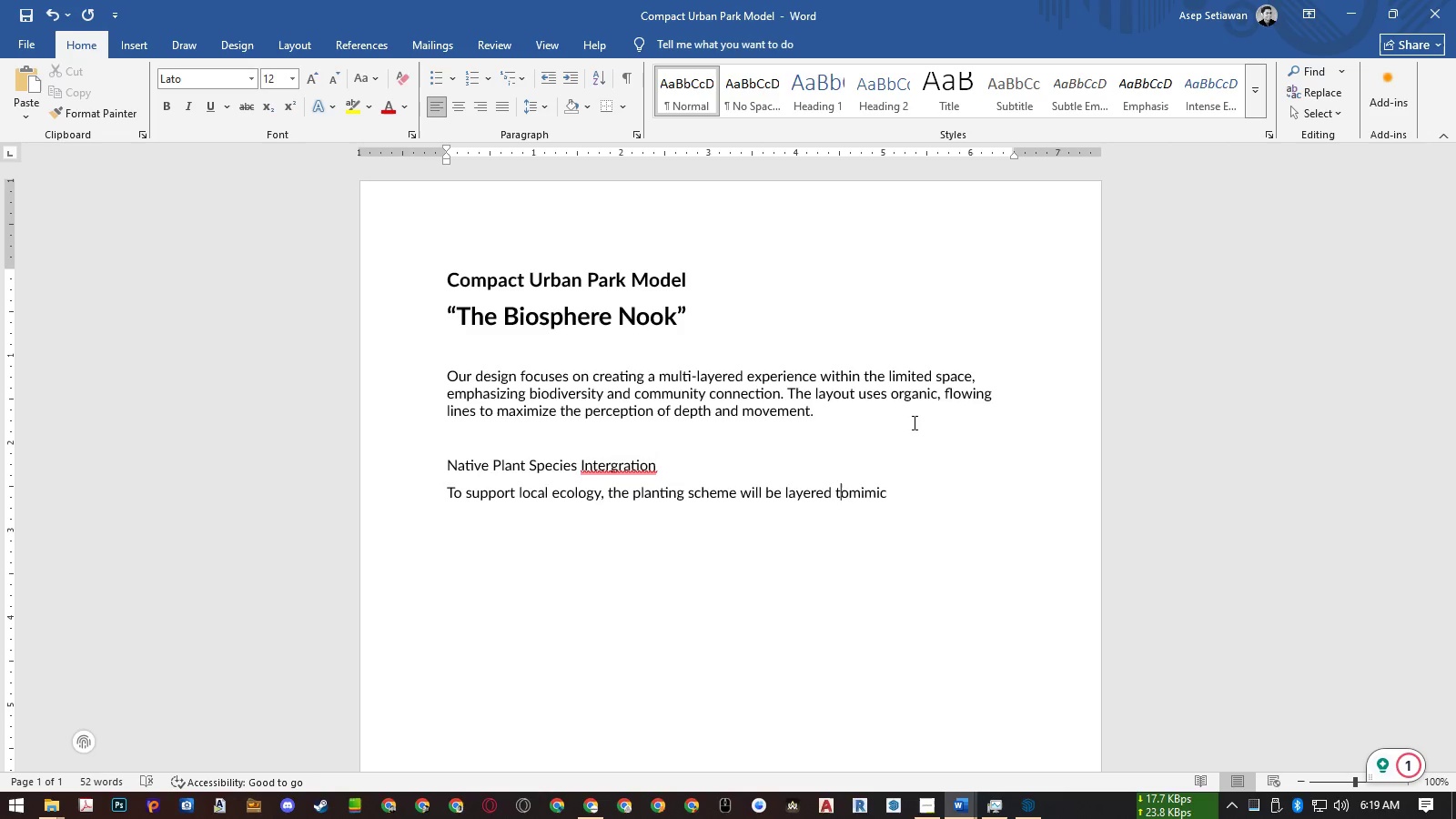 
key(ArrowRight)
 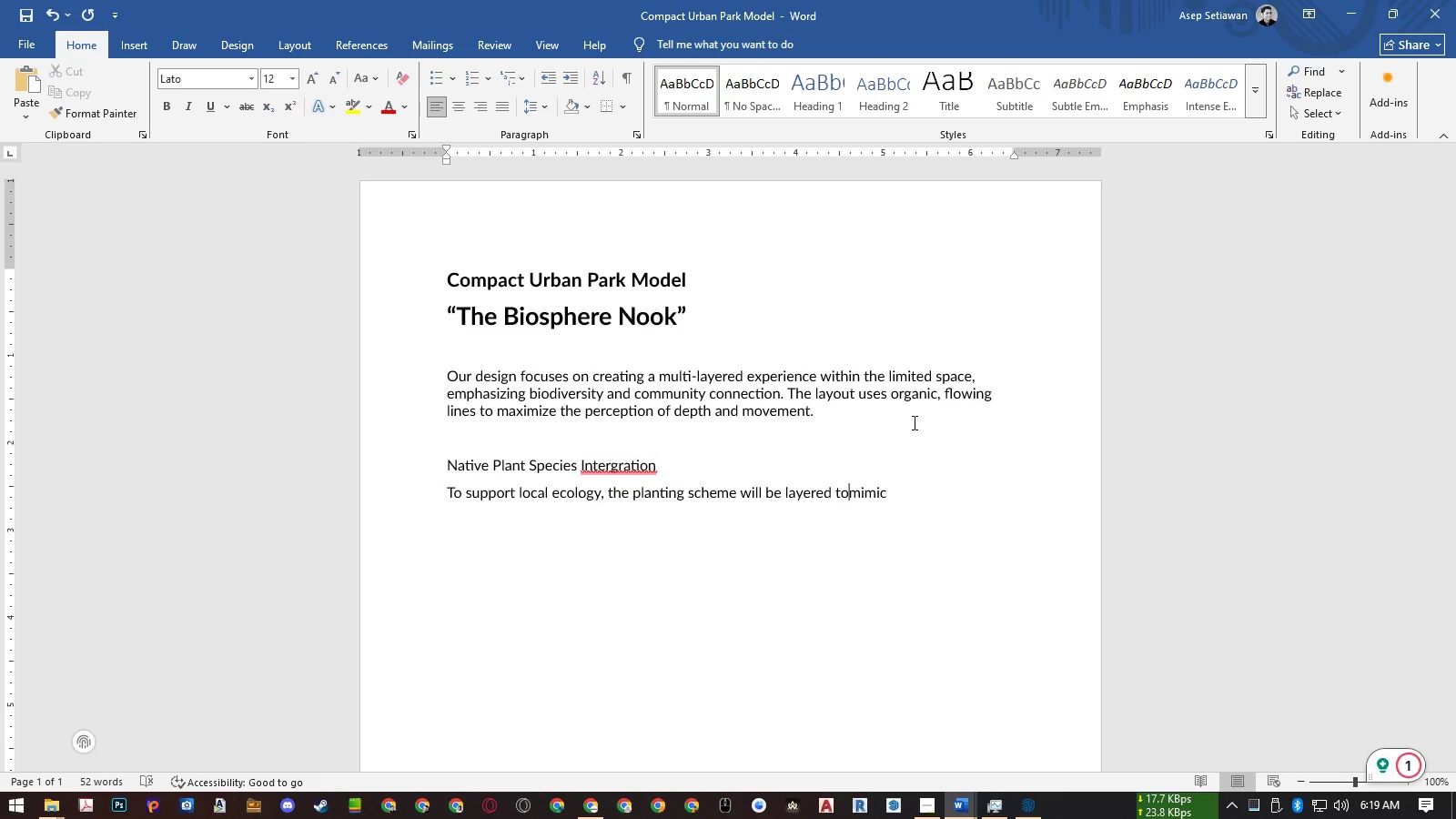 
key(Space)
 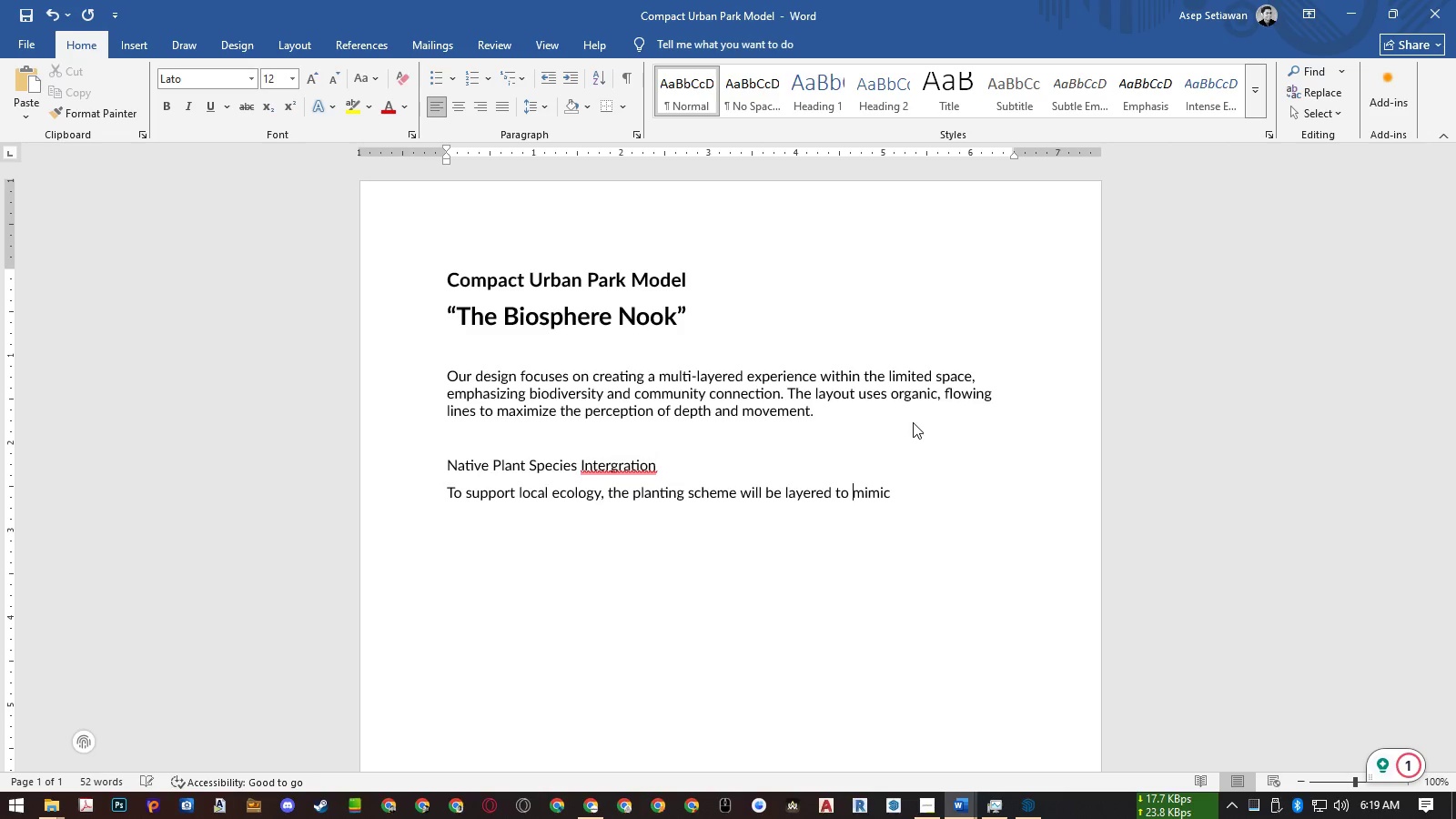 
key(Control+ArrowRight)
 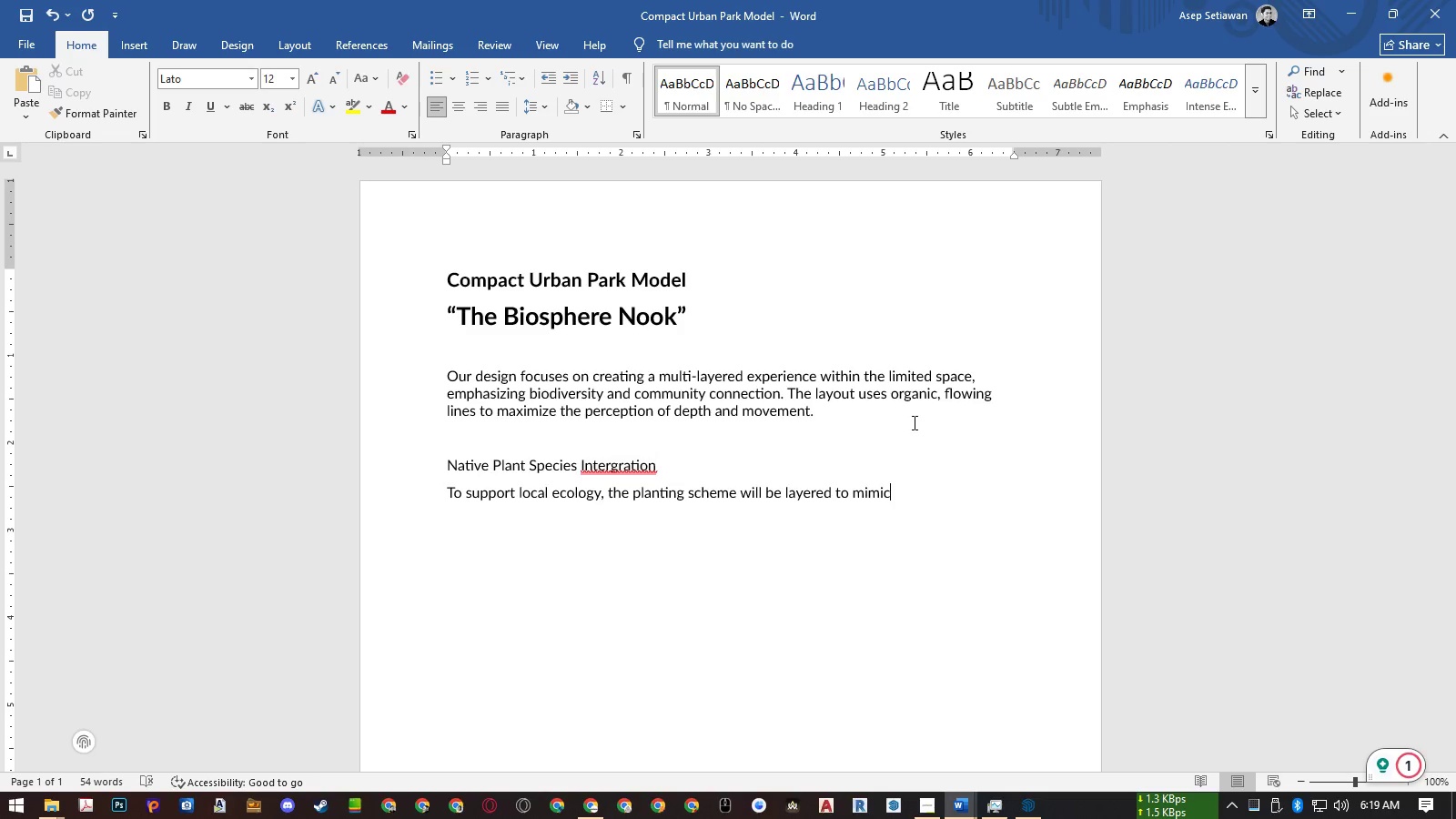 
type( natural forest edge conditions:)
 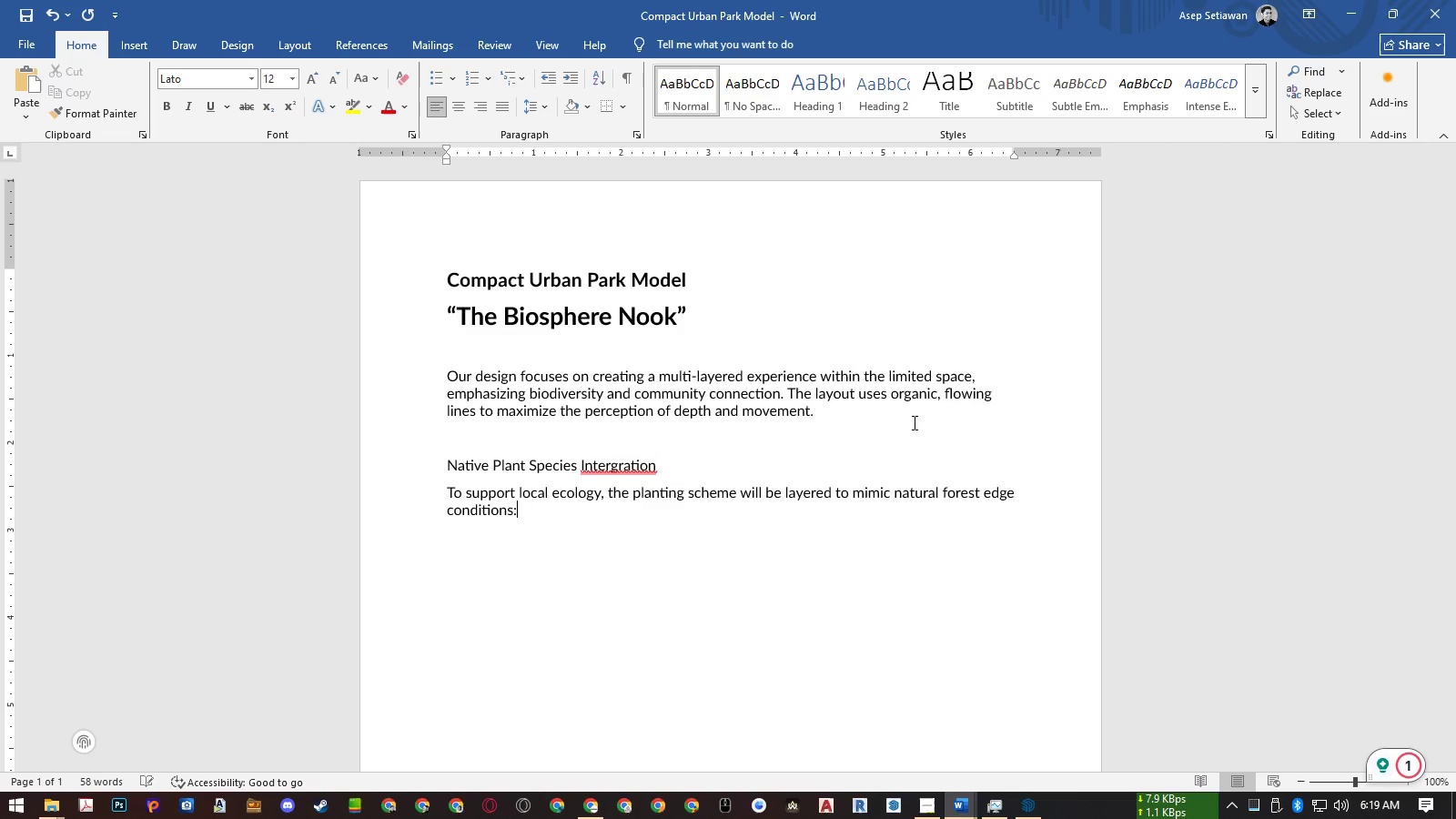 
left_click([611, 465])
 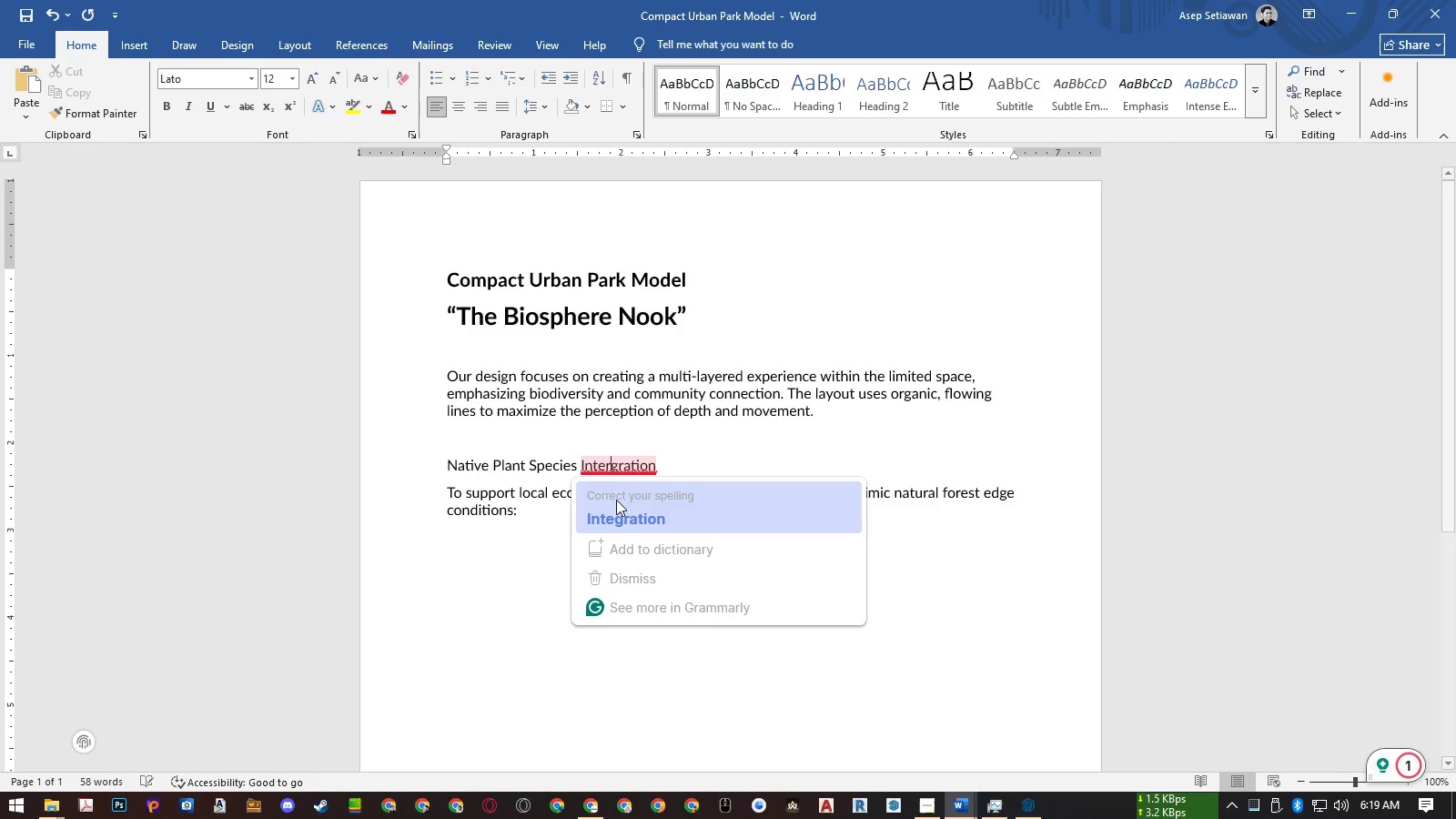 
left_click([617, 500])
 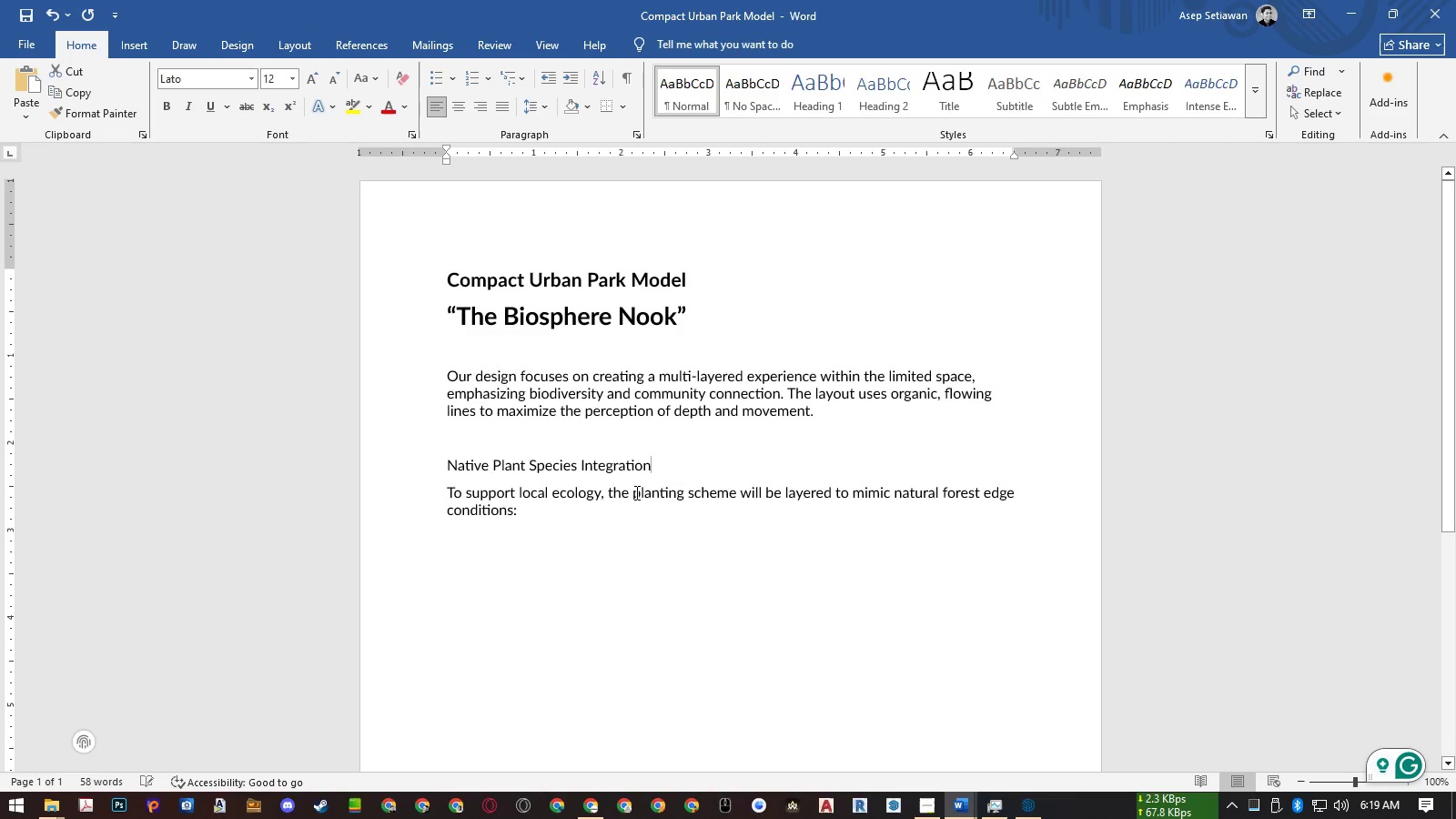 
left_click([635, 492])
 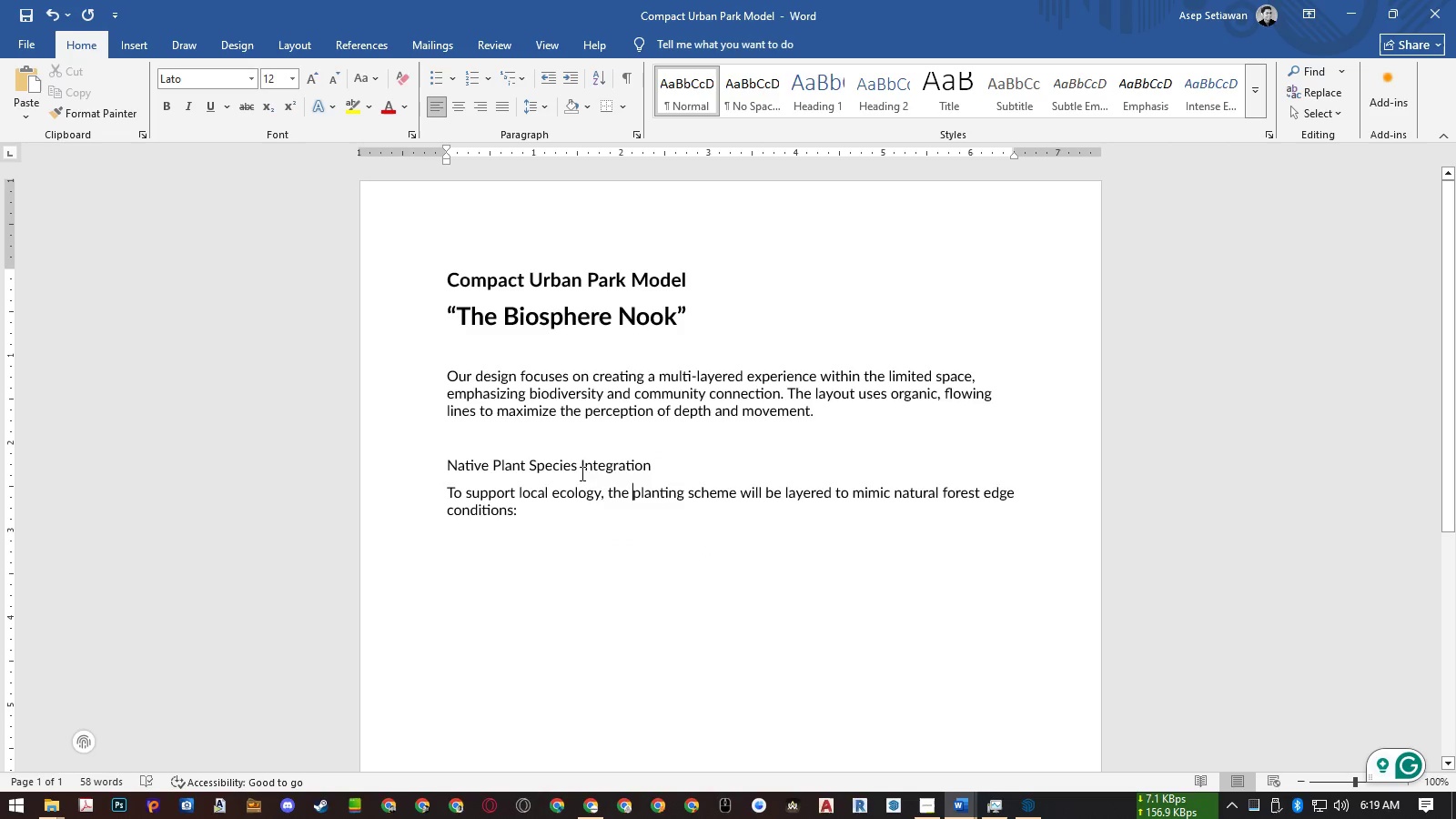 
double_click([592, 467])
 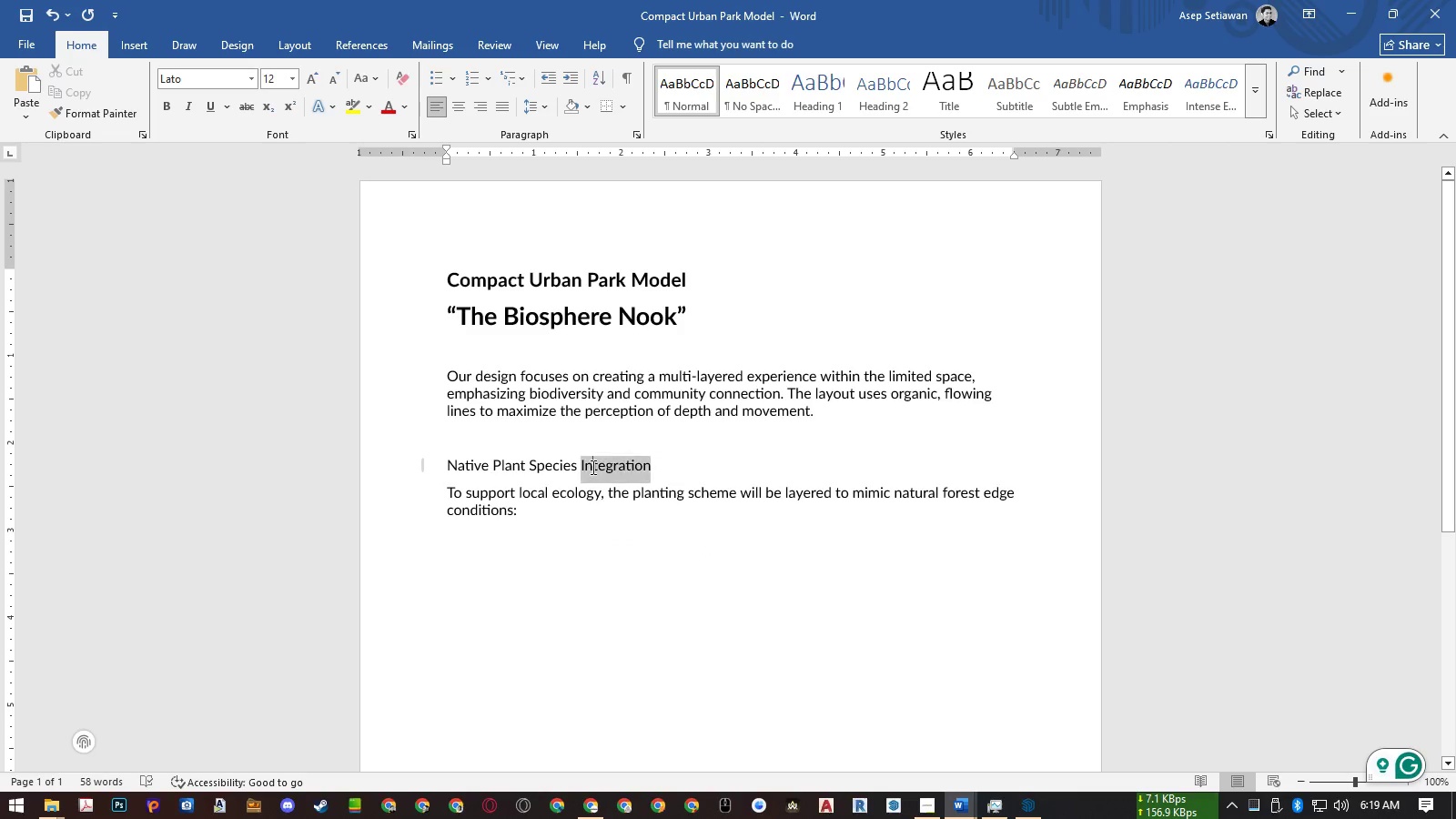 
triple_click([592, 467])
 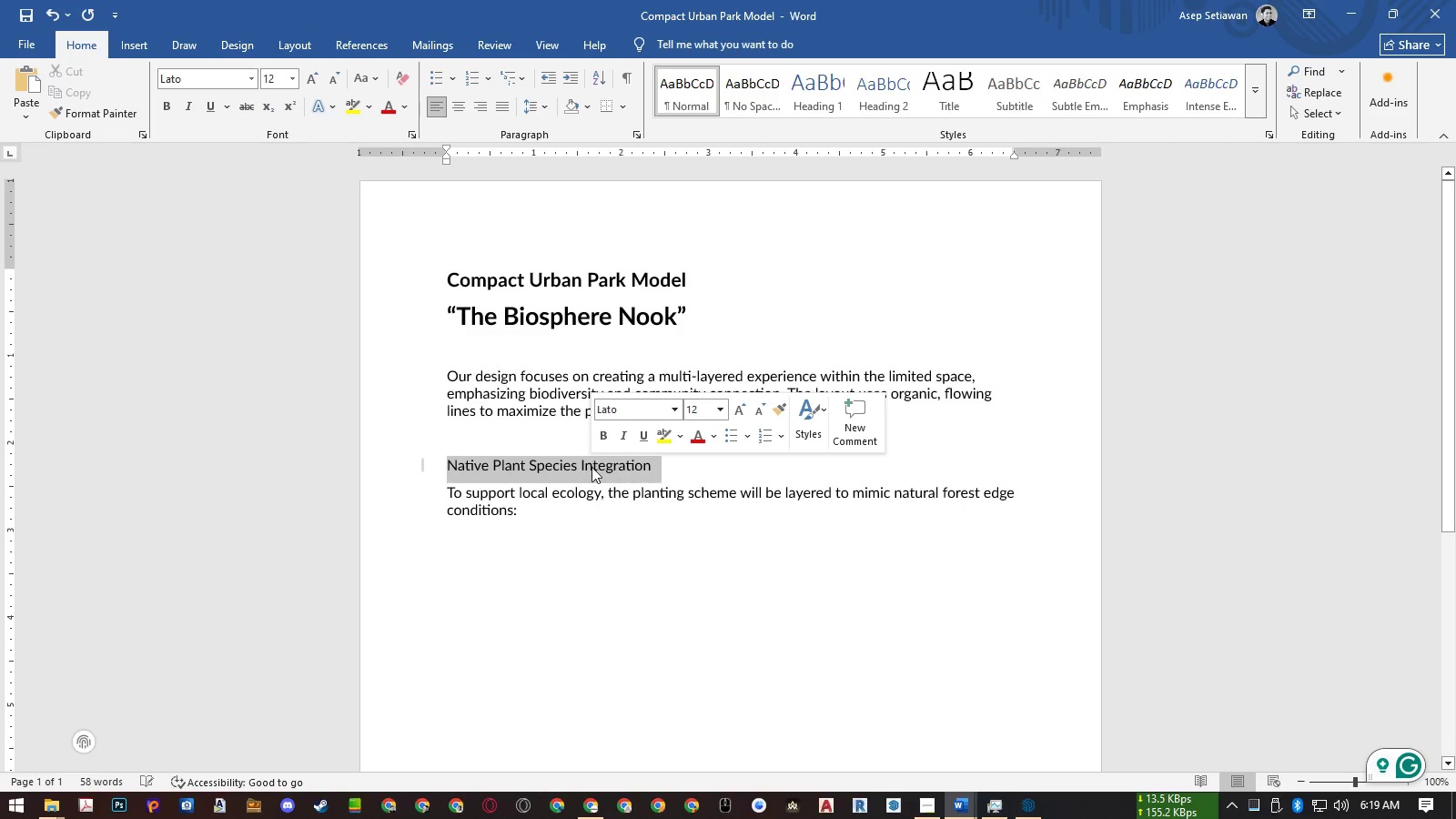 
hold_key(key=ControlLeft, duration=0.44)
 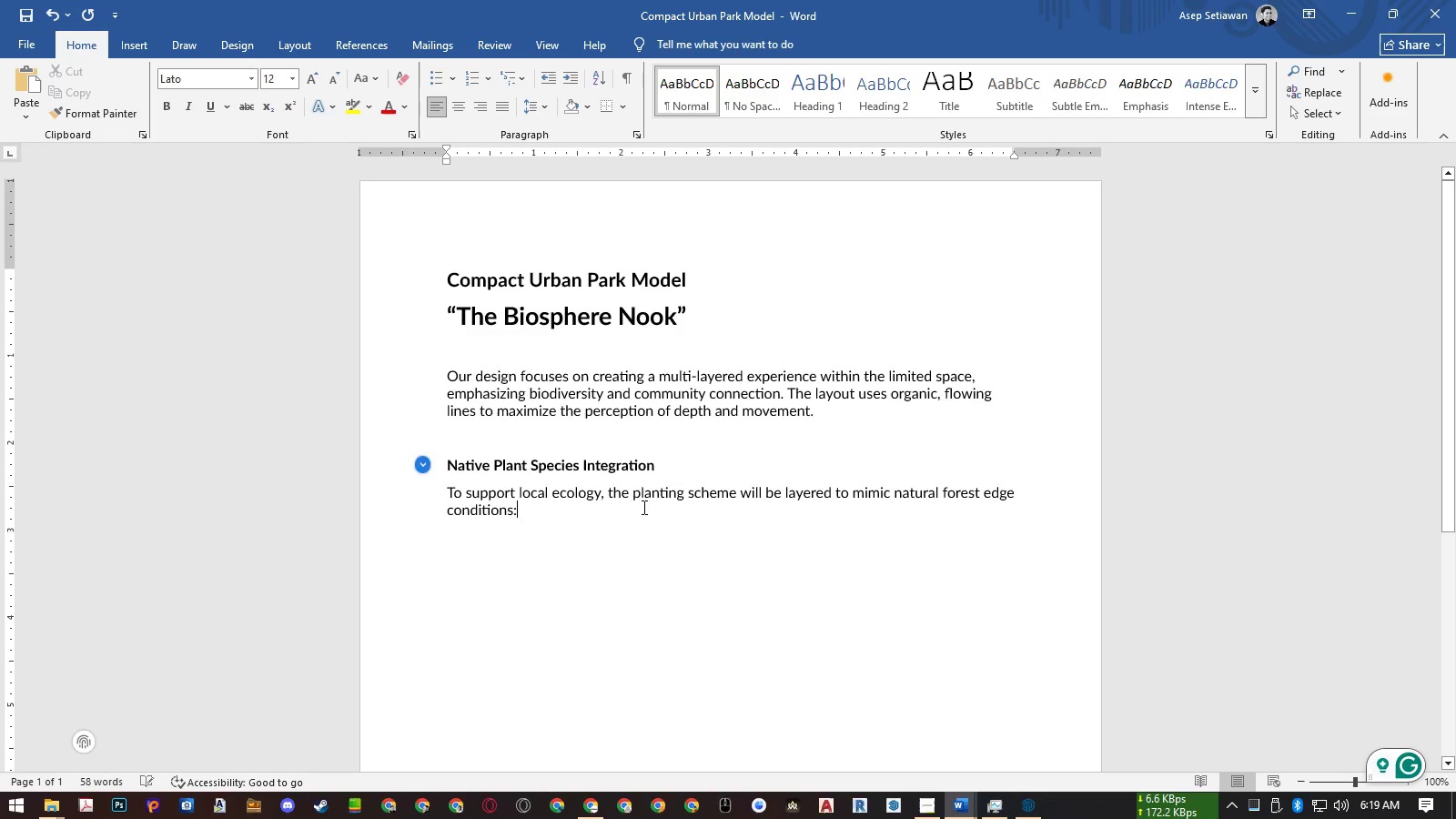 
key(B)
 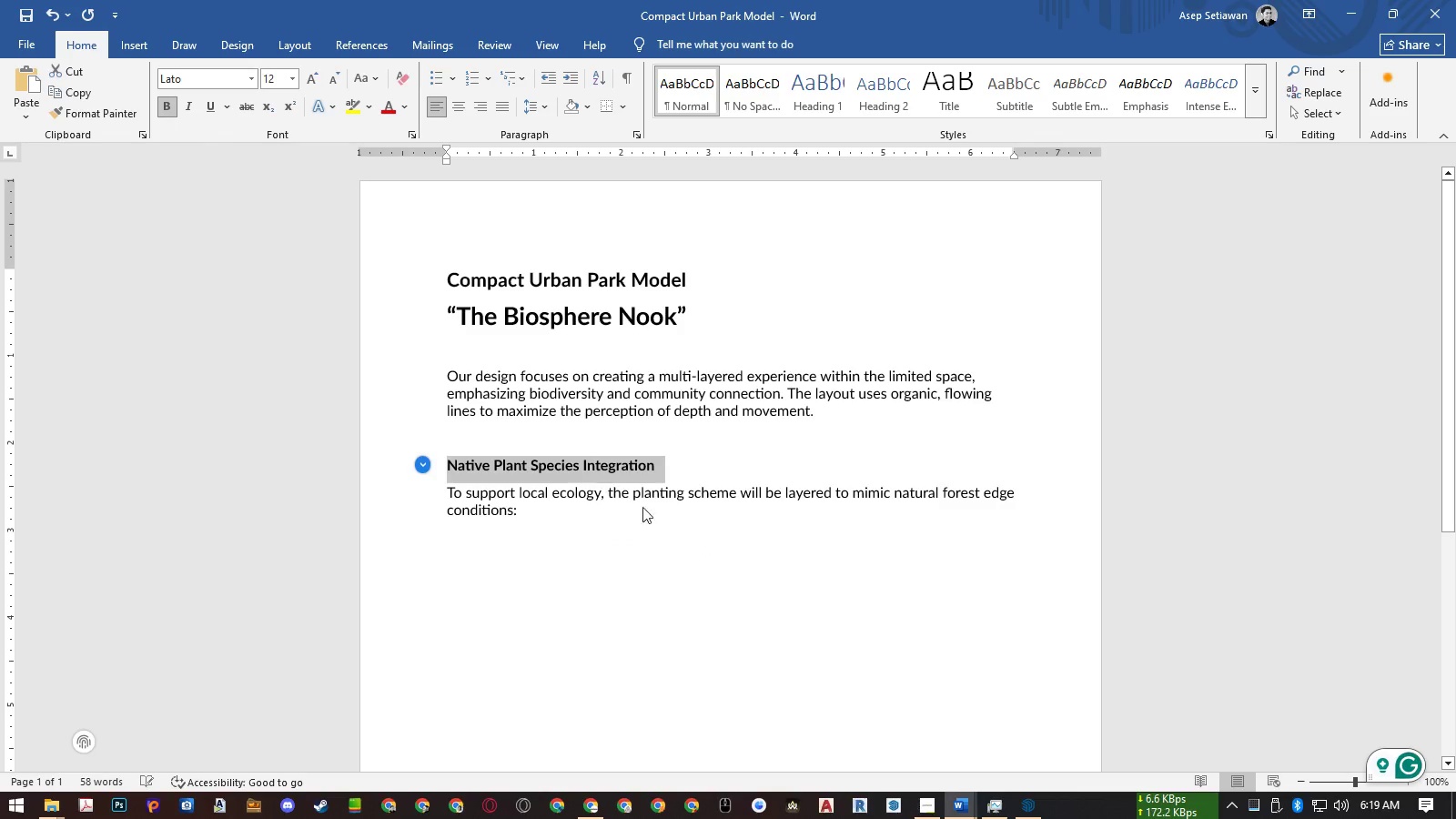 
left_click([642, 507])
 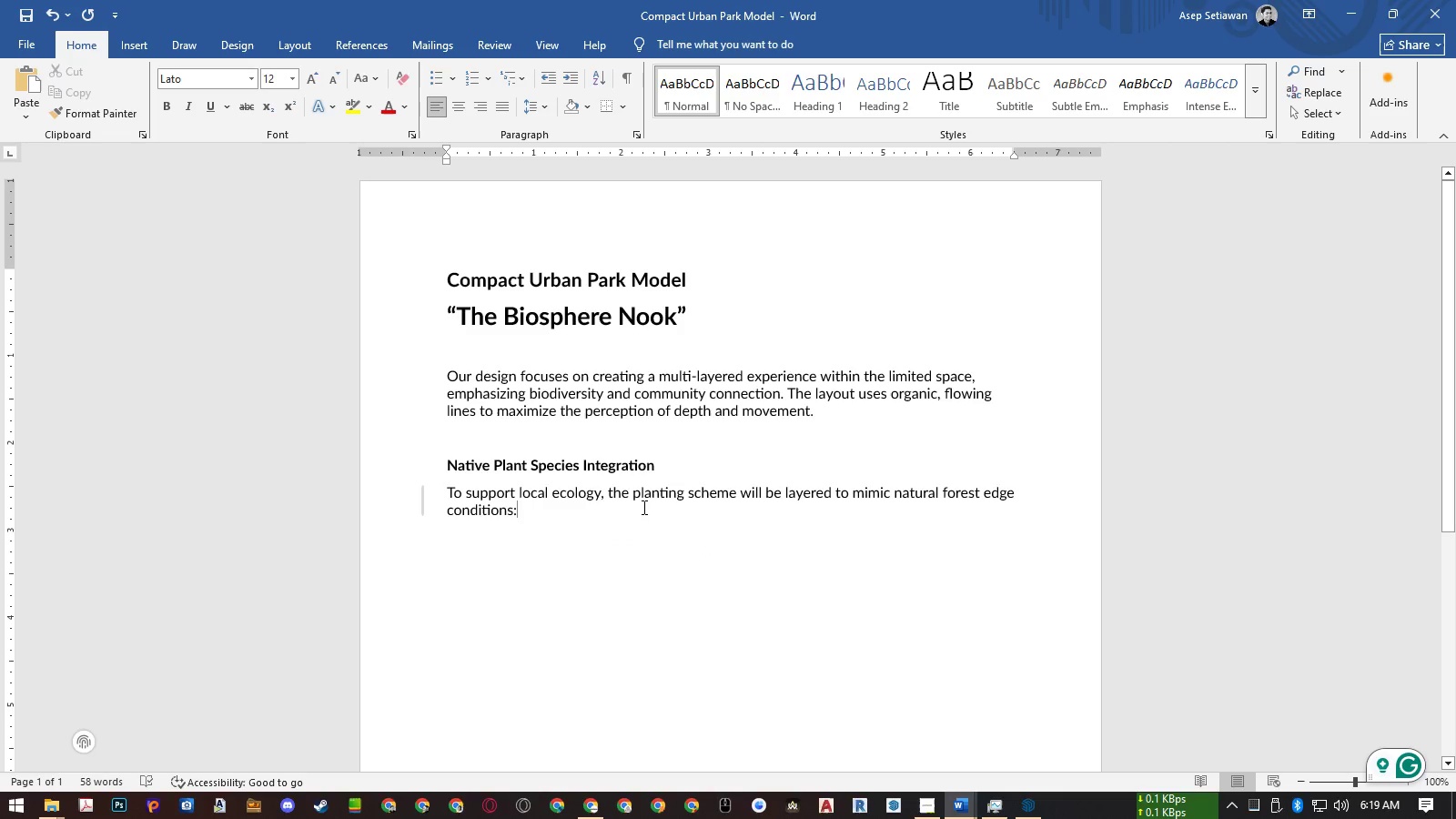 
wait(5.28)
 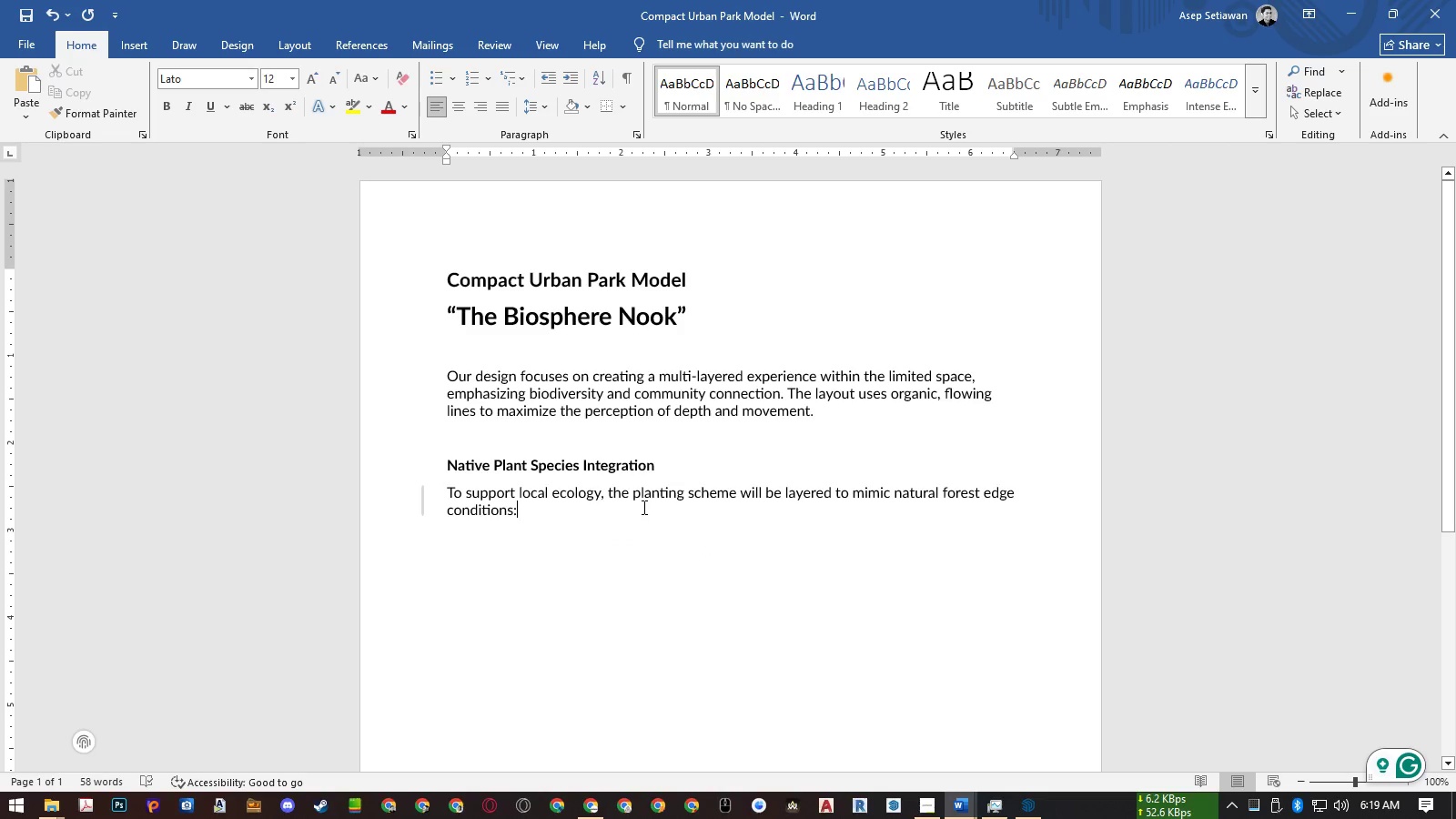 
key(Enter)
 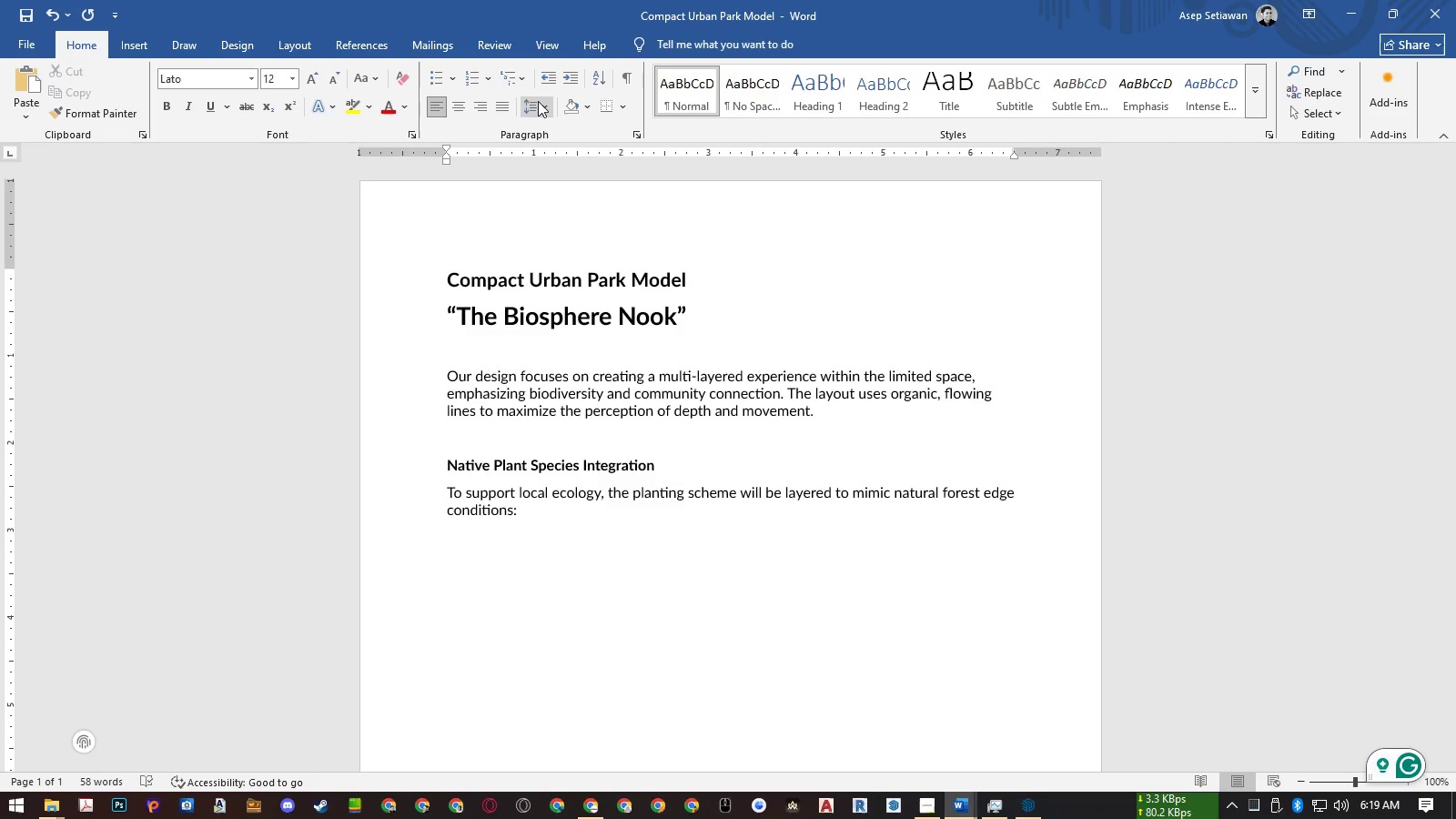 
left_click([438, 81])
 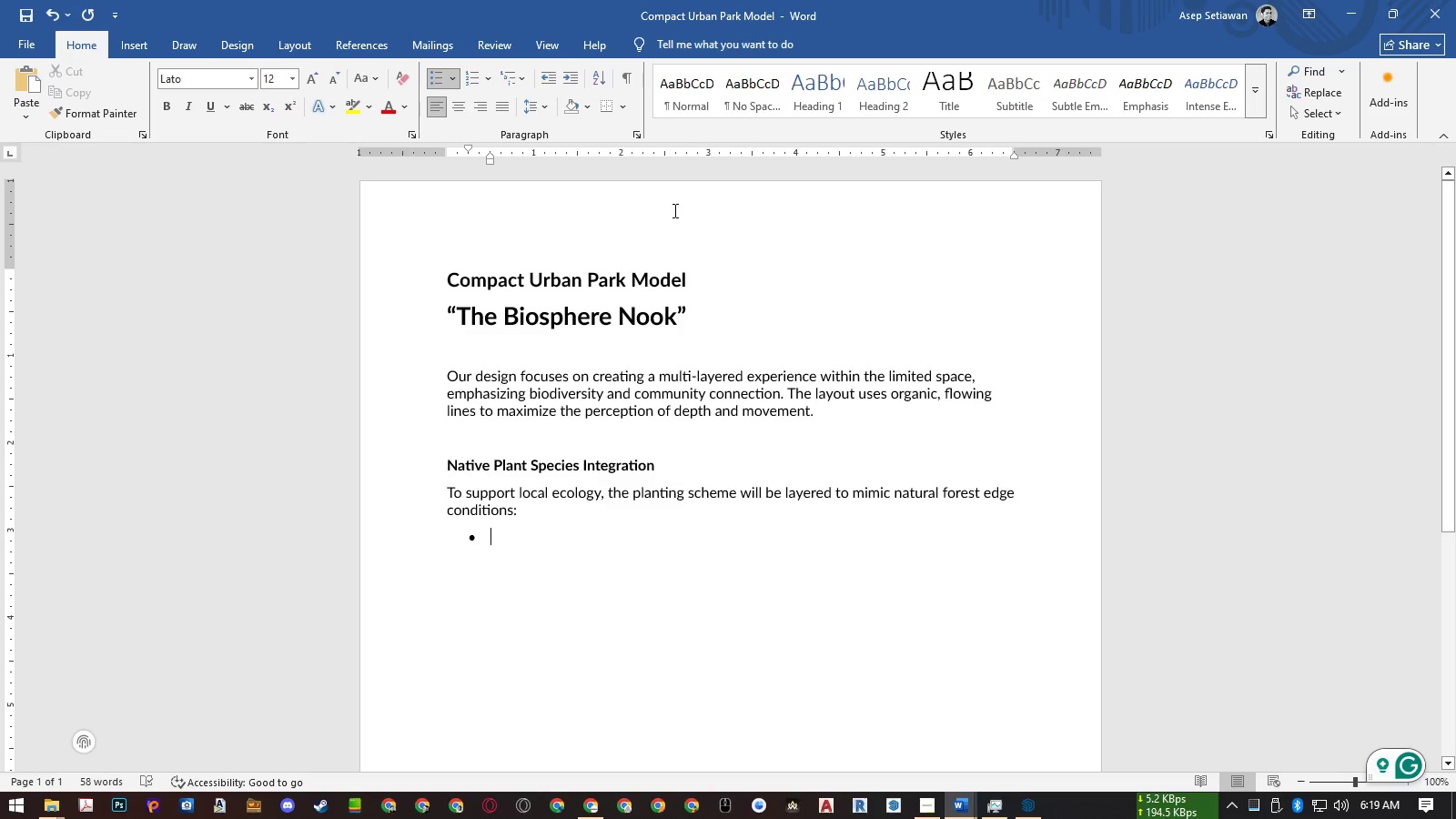 
type(Canopy/Shade Trees: Select small-to-medium native trees (e.g. Eastern Redbud or river birch) to provide shade over the gazebo and benches, reducing the urban heat island effect. )
 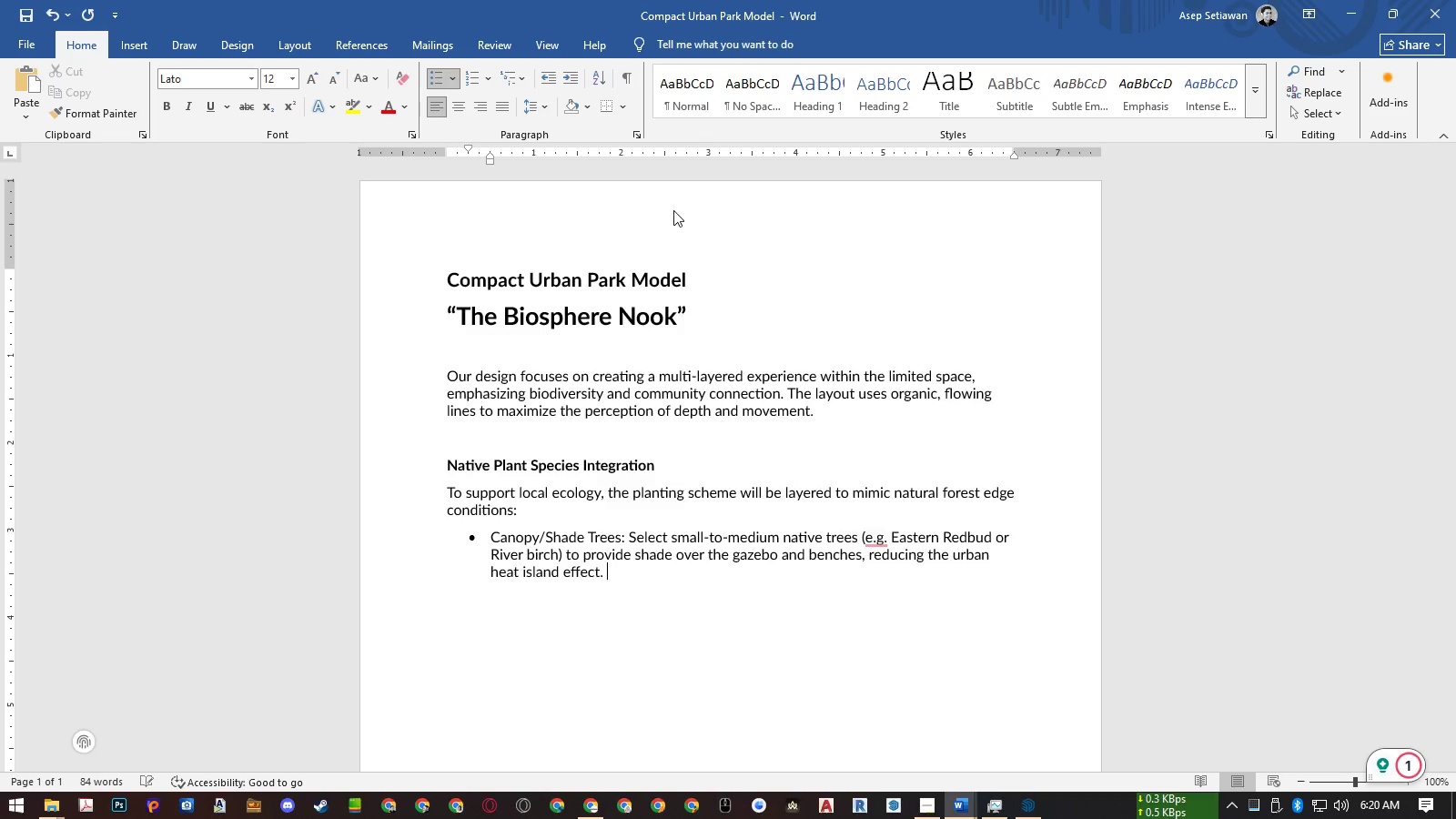 
key(Enter)
 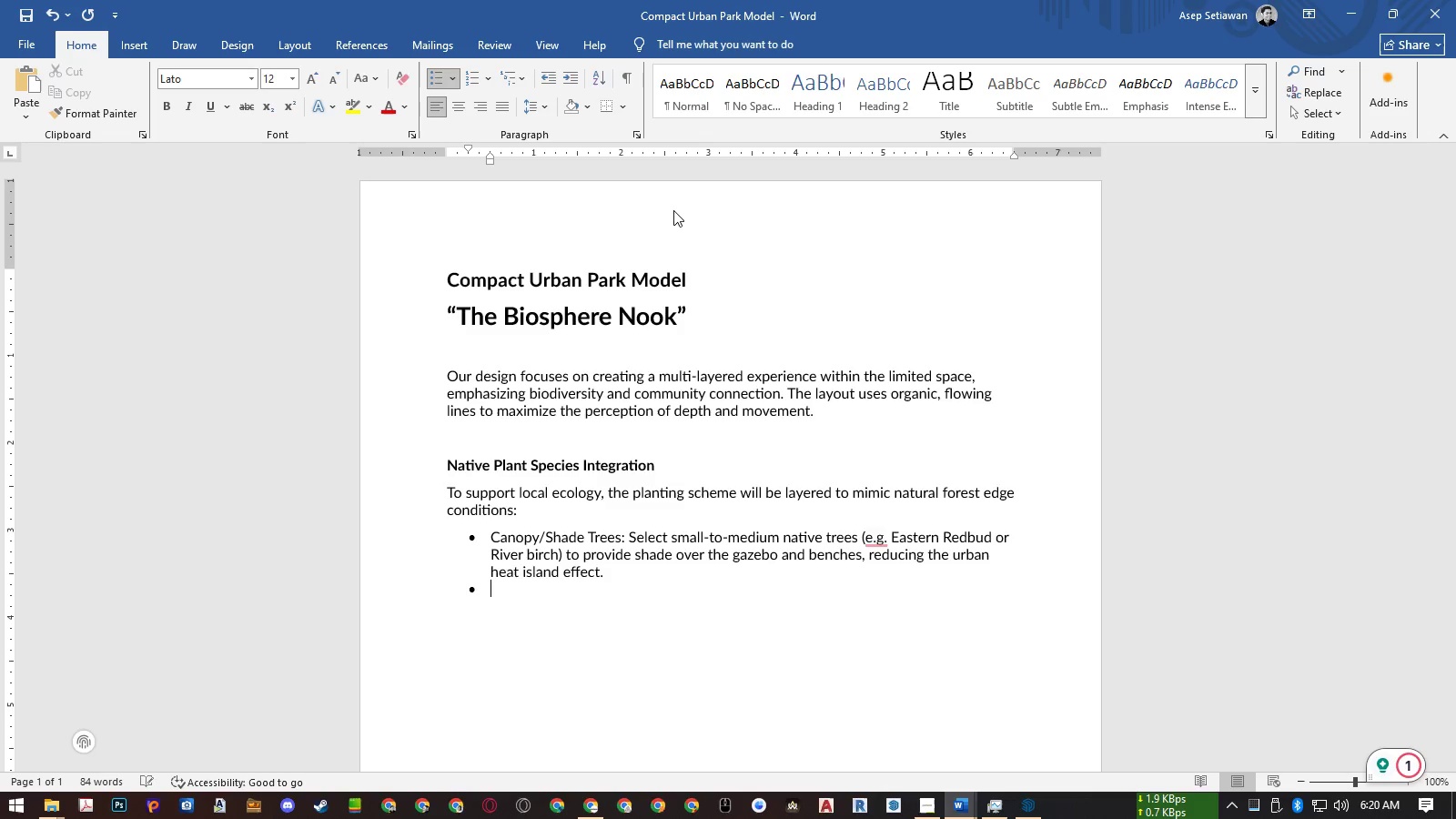 
type(Shrubs/Understory; Use dense, flowering native shrubs (E>g. buttonbush )
 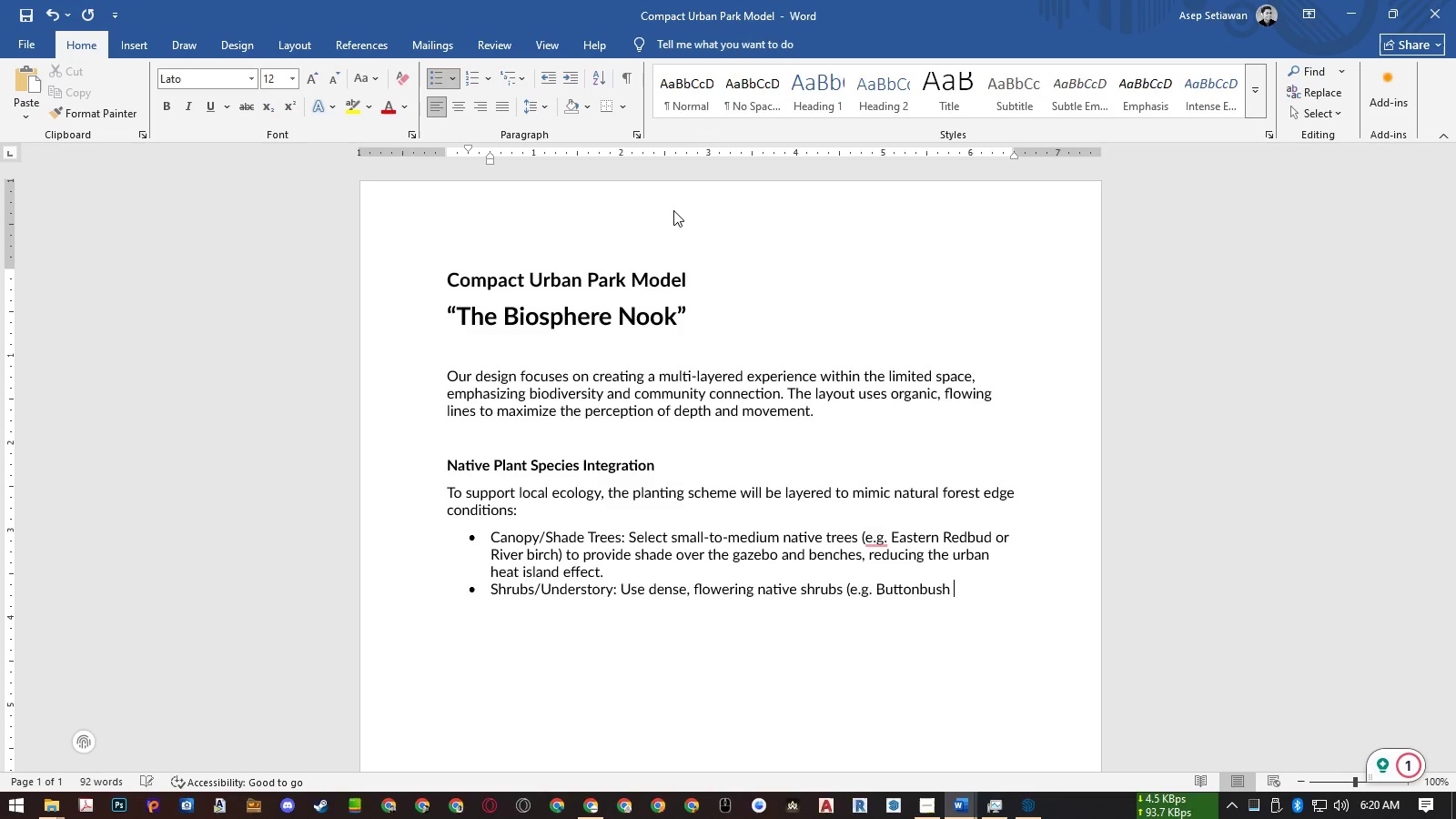 
type(or various servicebrry species) TO create natural boundaries and provide)
 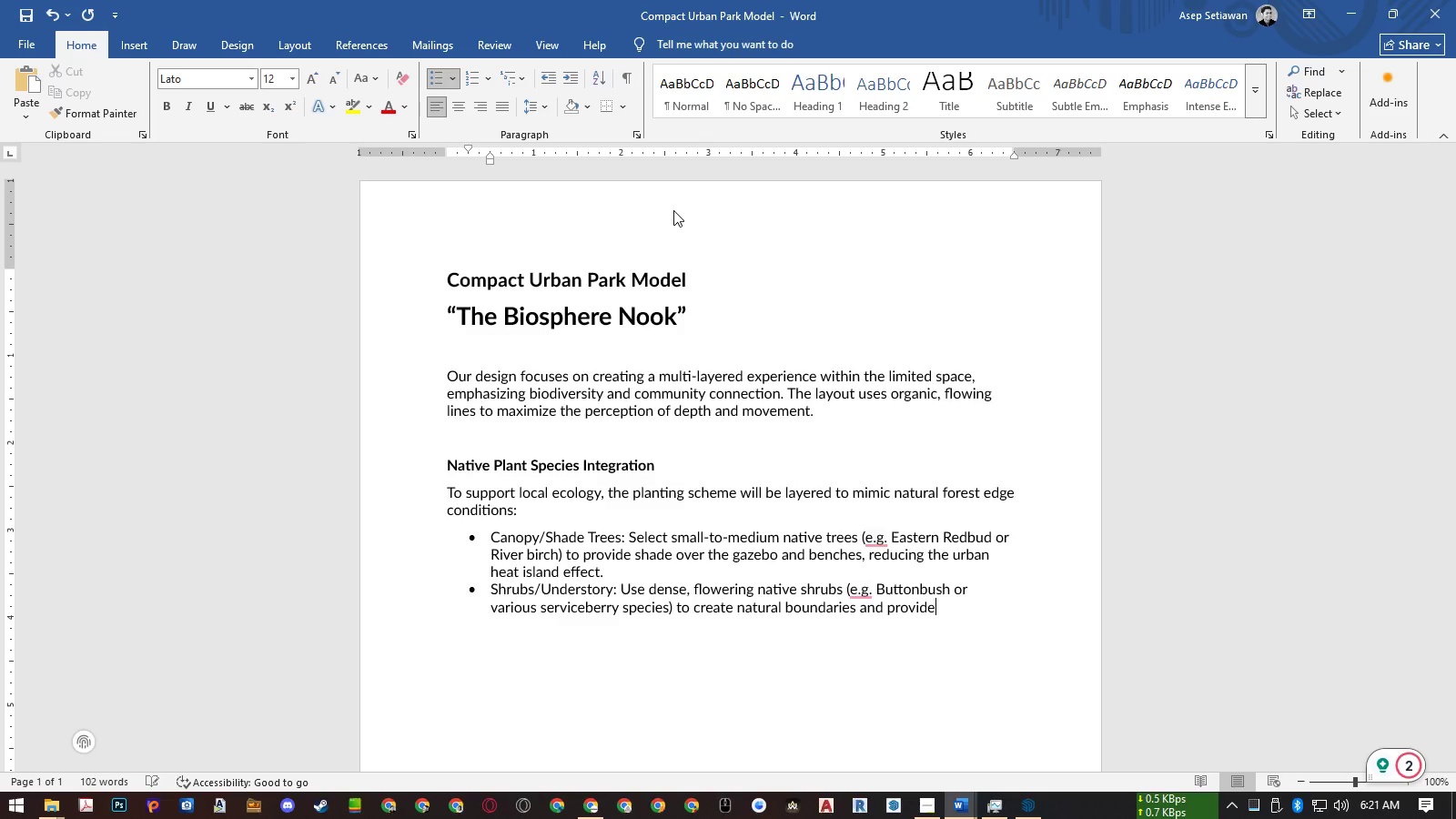 
type( year-round food/habitat or birds and insects. )
 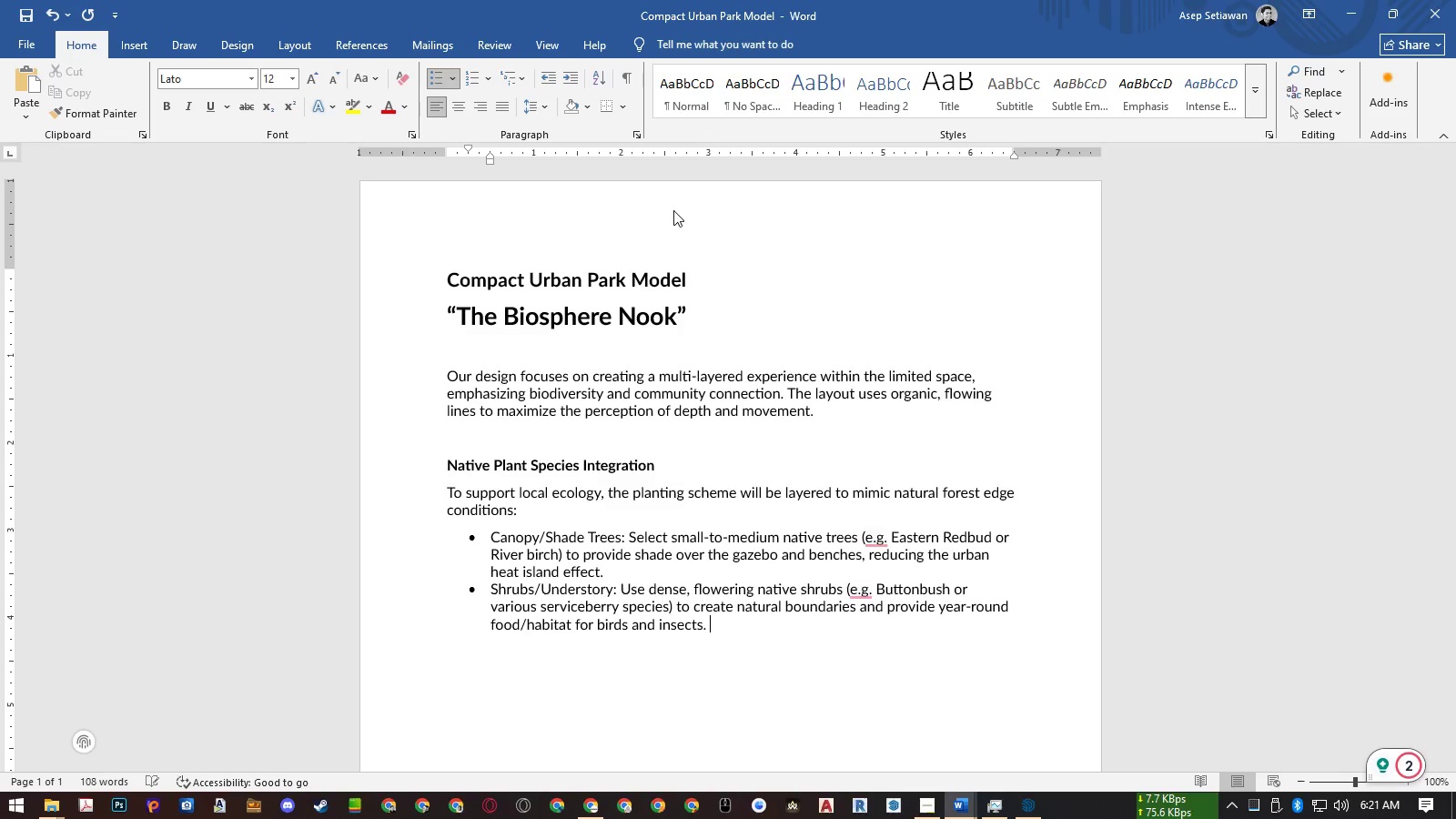 
key(Enter)
 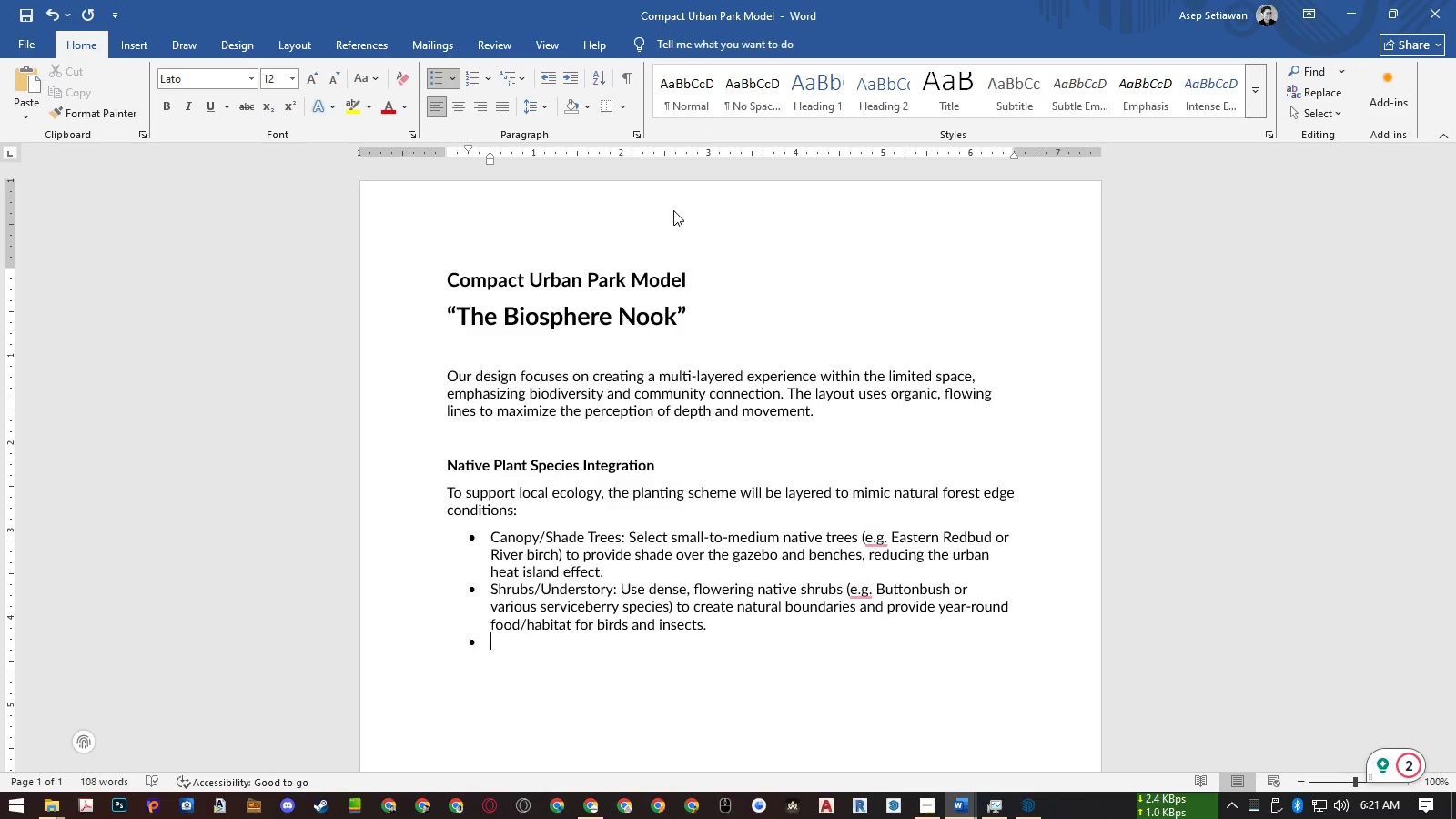 
type(Groundcover/Pernnials")
key(Backspace)
type(: Utili )
key(Backspace)
key(Backspace)
type(ze native grasses and wildflowers (e.g.g)
key(Backspace)
type( )
 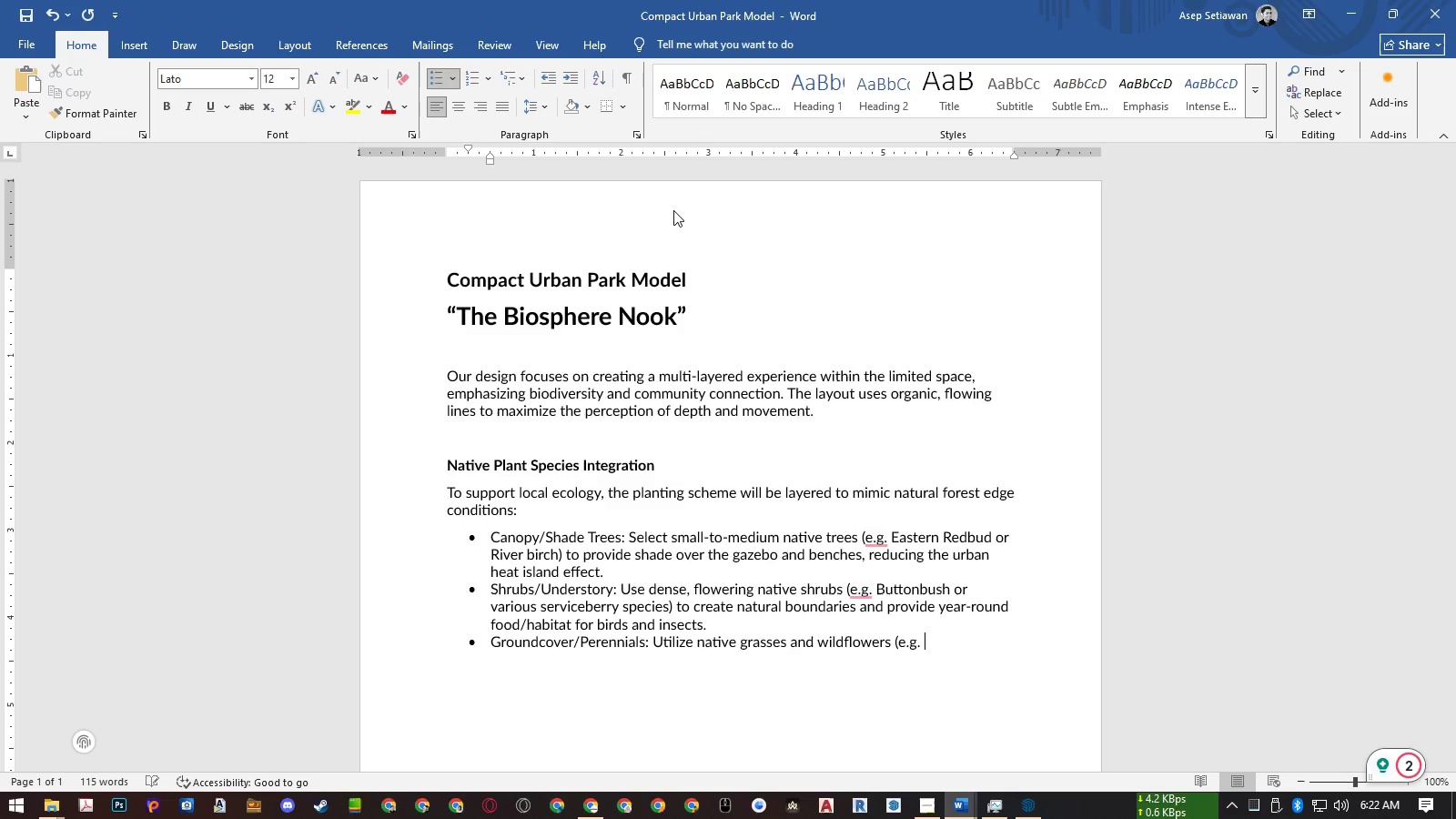 
hold_key(key=ShiftLeft, duration=0.68)